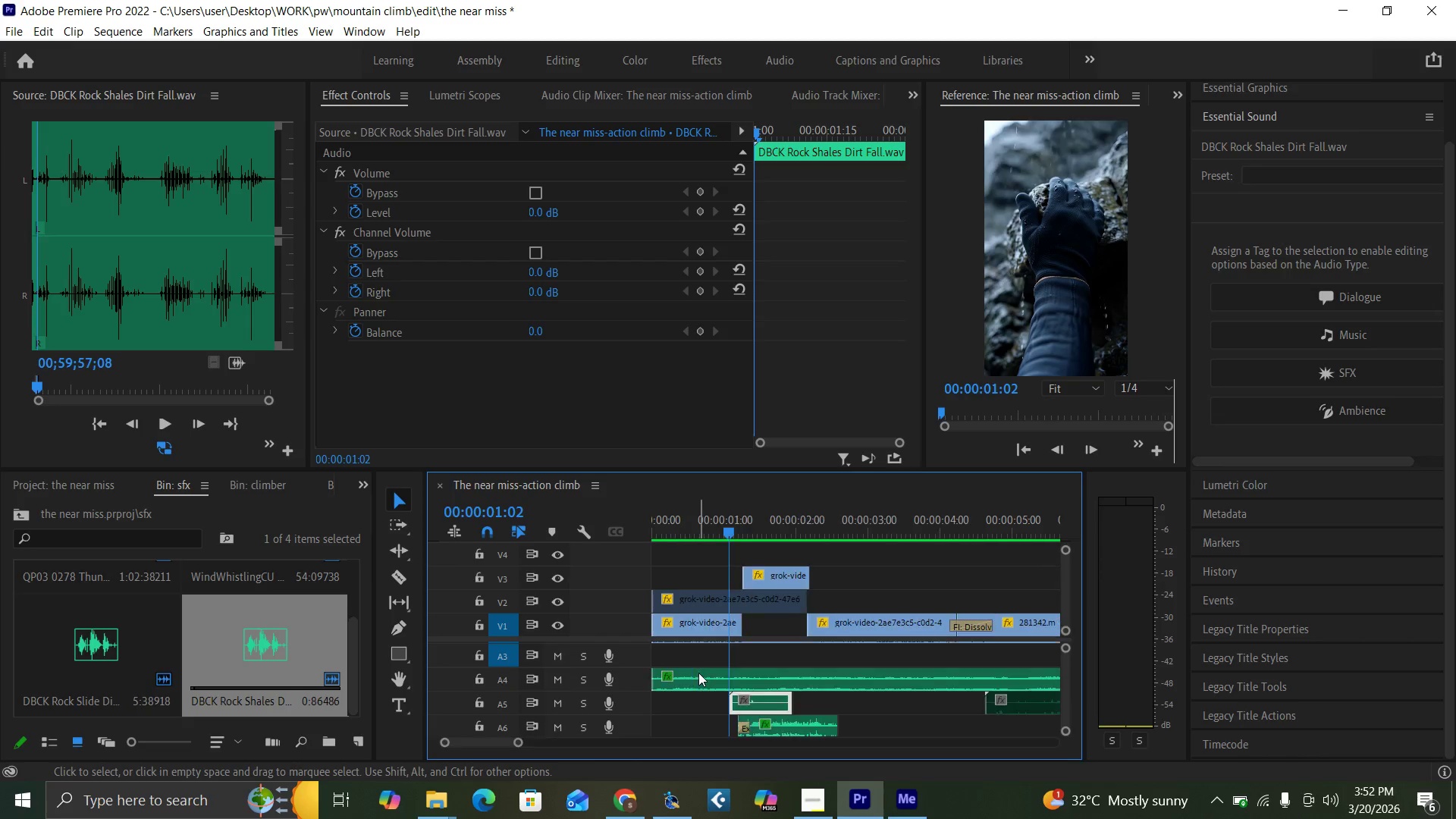 
key(Equal)
 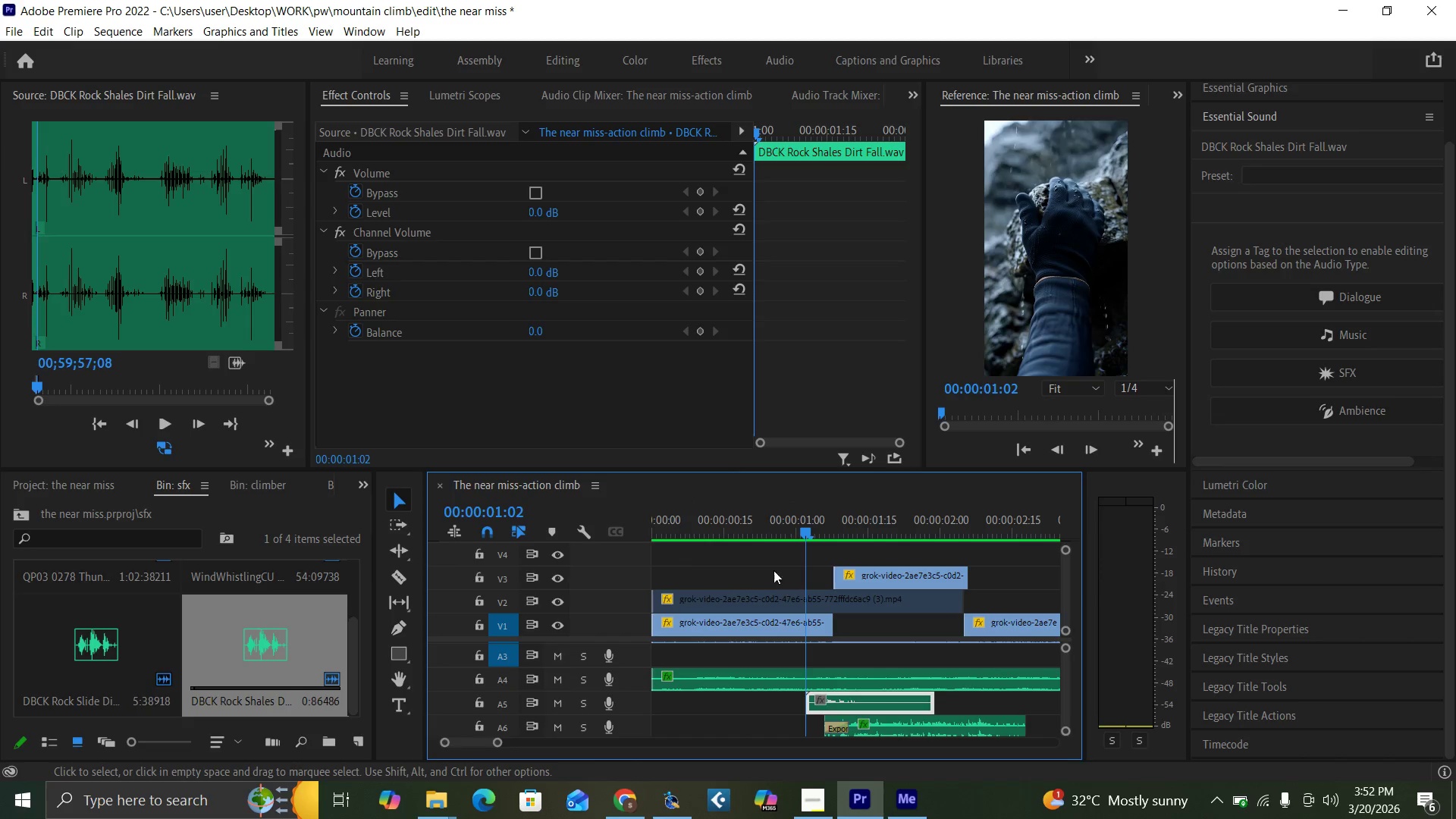 
left_click([782, 527])
 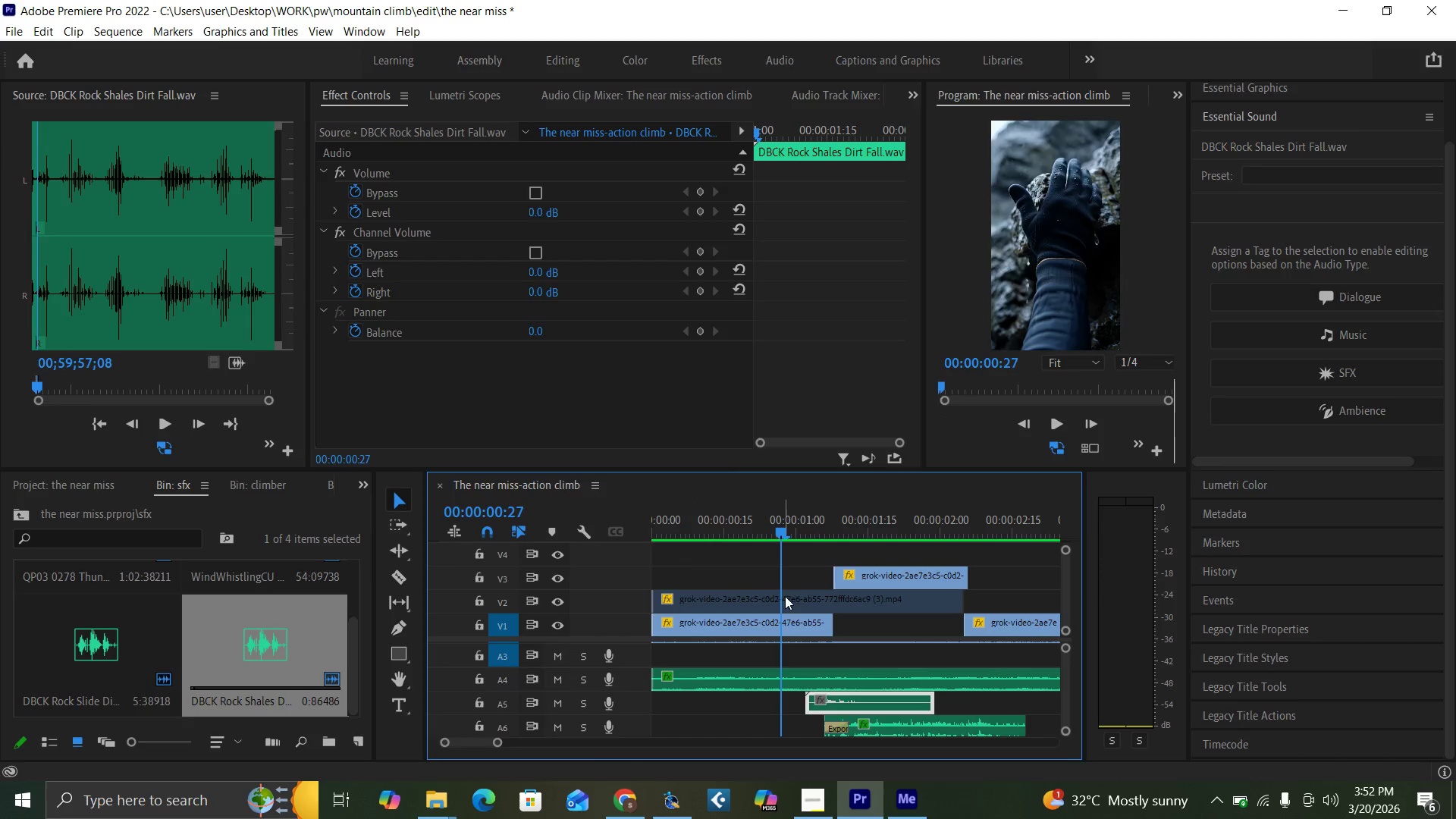 
key(Space)
 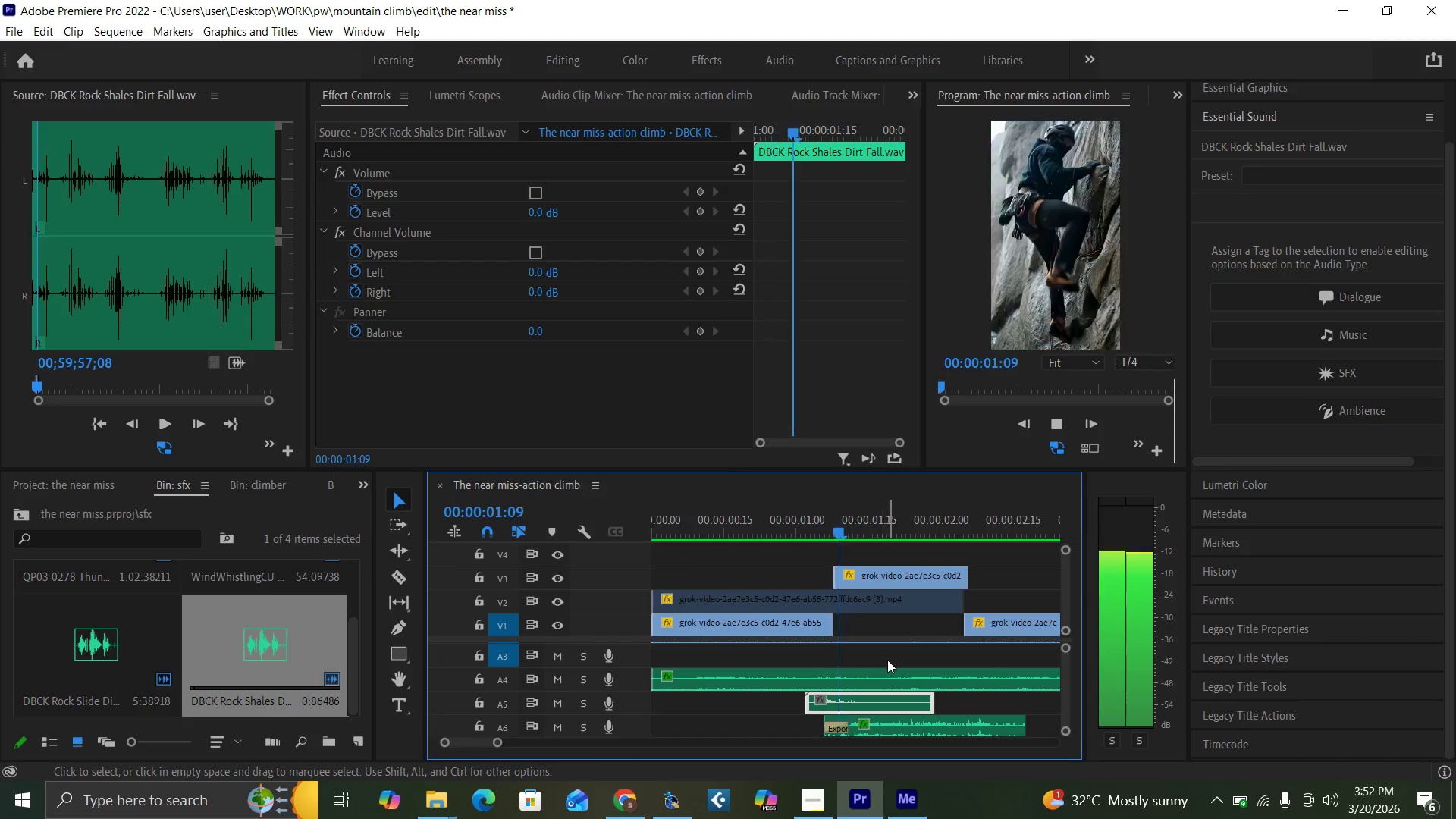 
key(Space)
 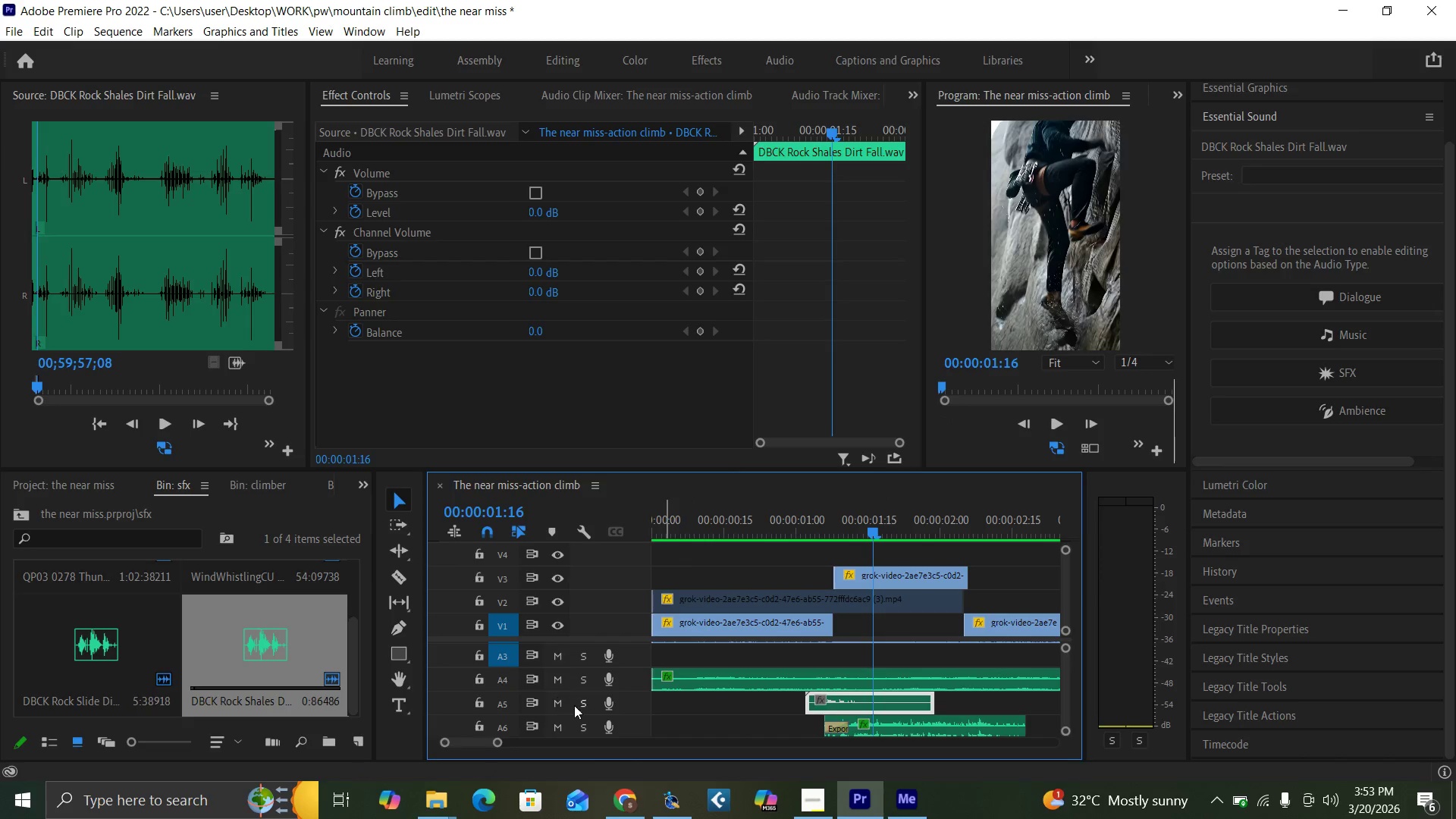 
left_click([582, 707])
 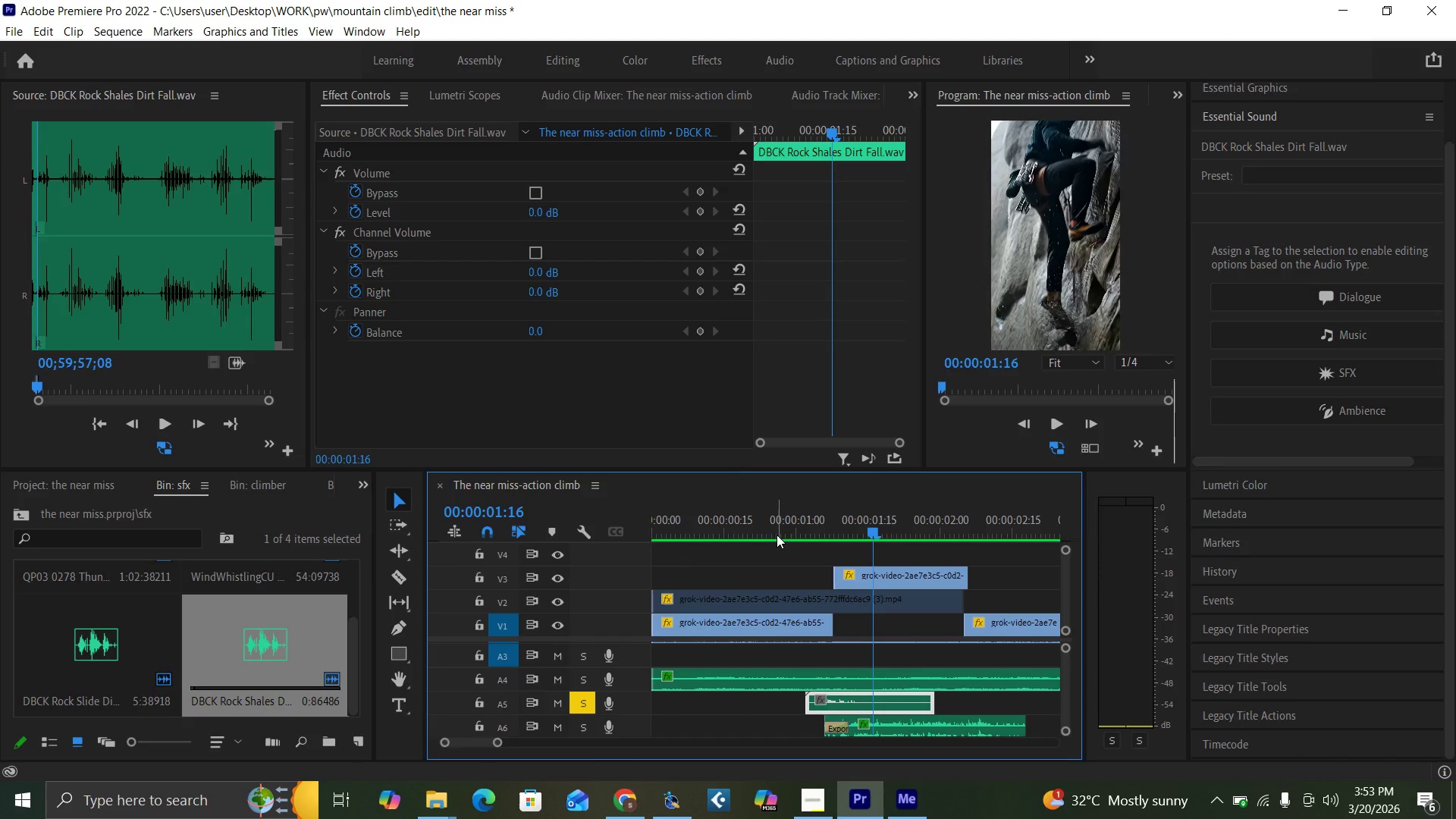 
left_click([777, 535])
 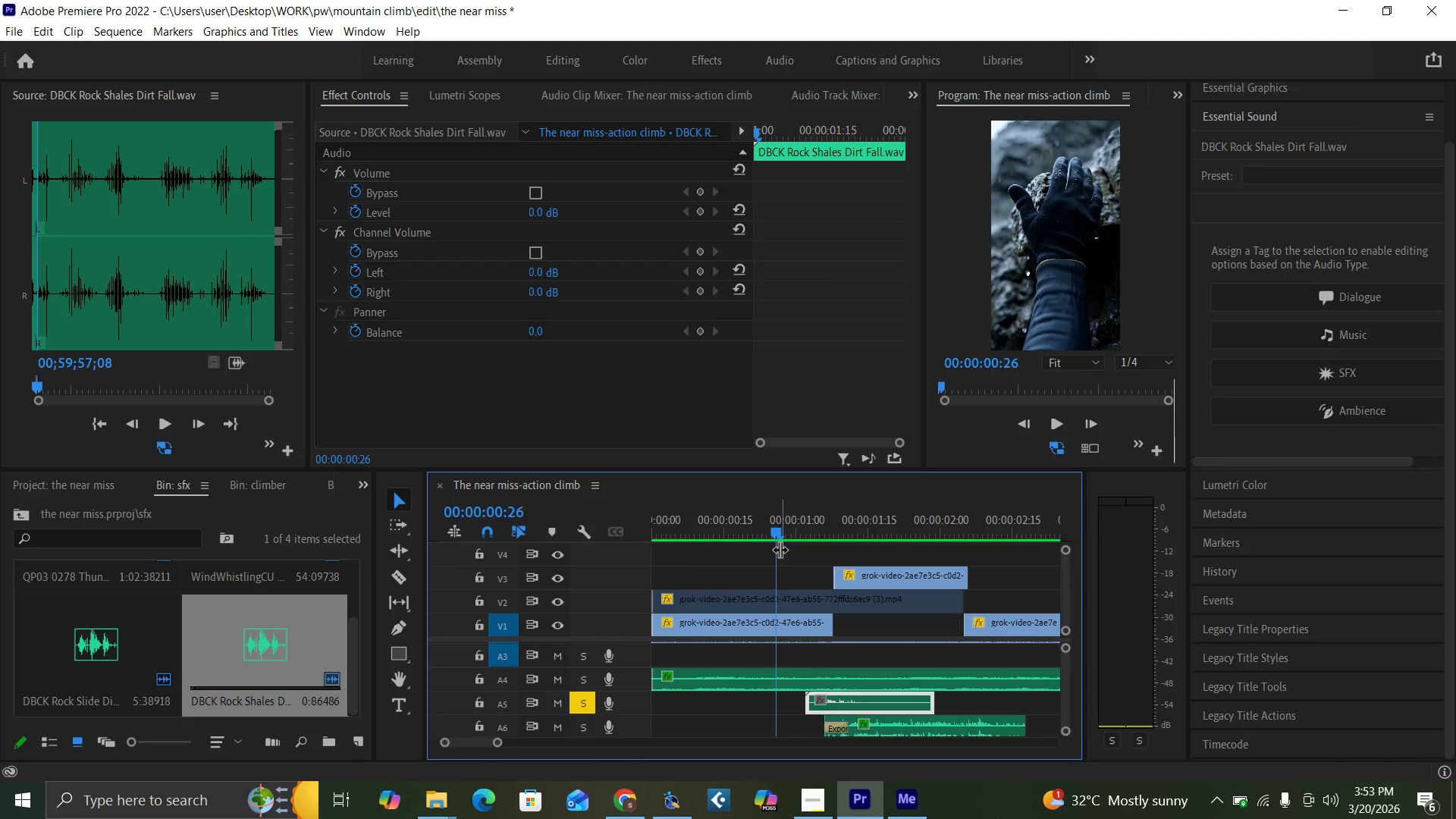 
key(Space)
 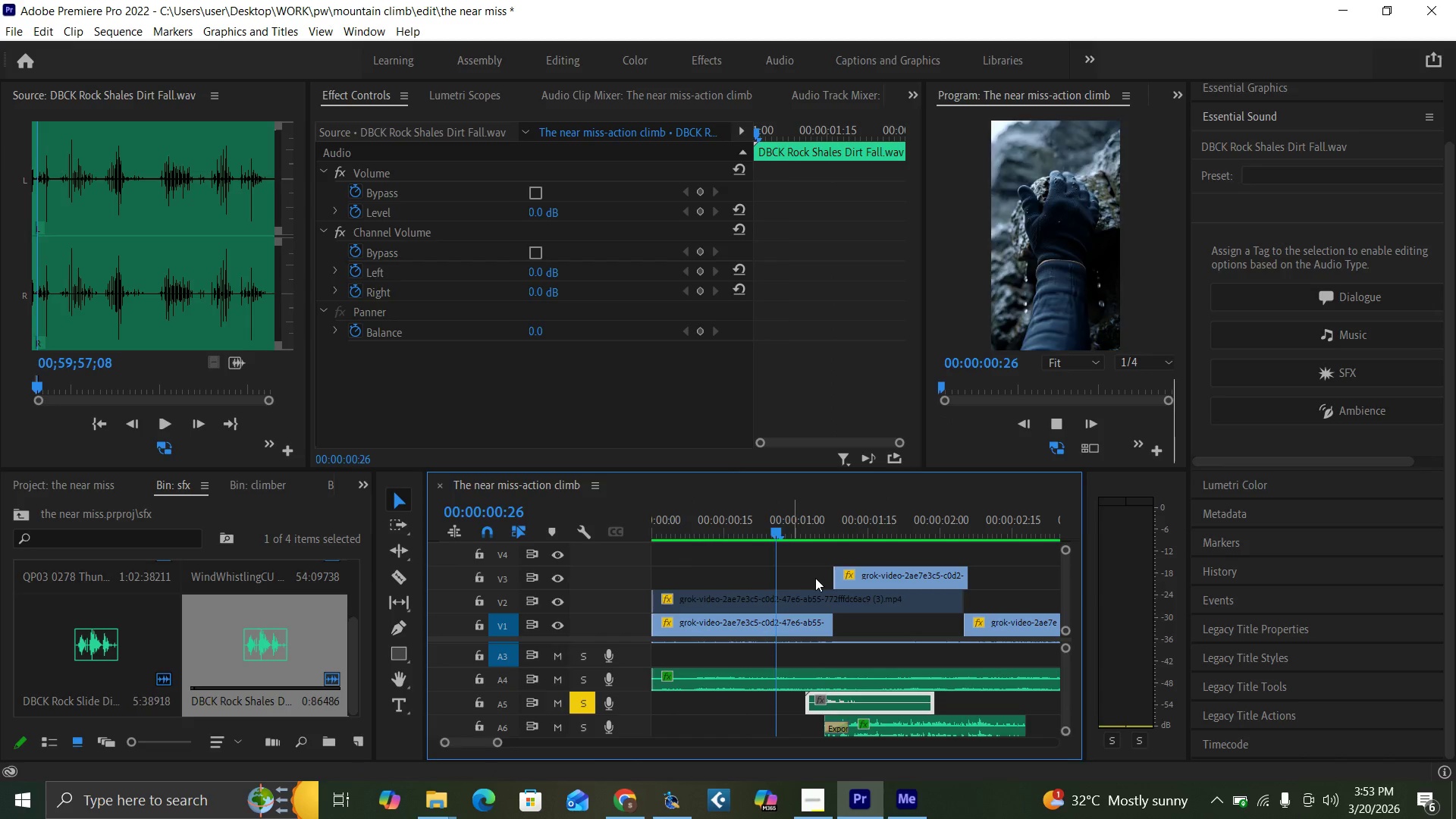 
key(Space)
 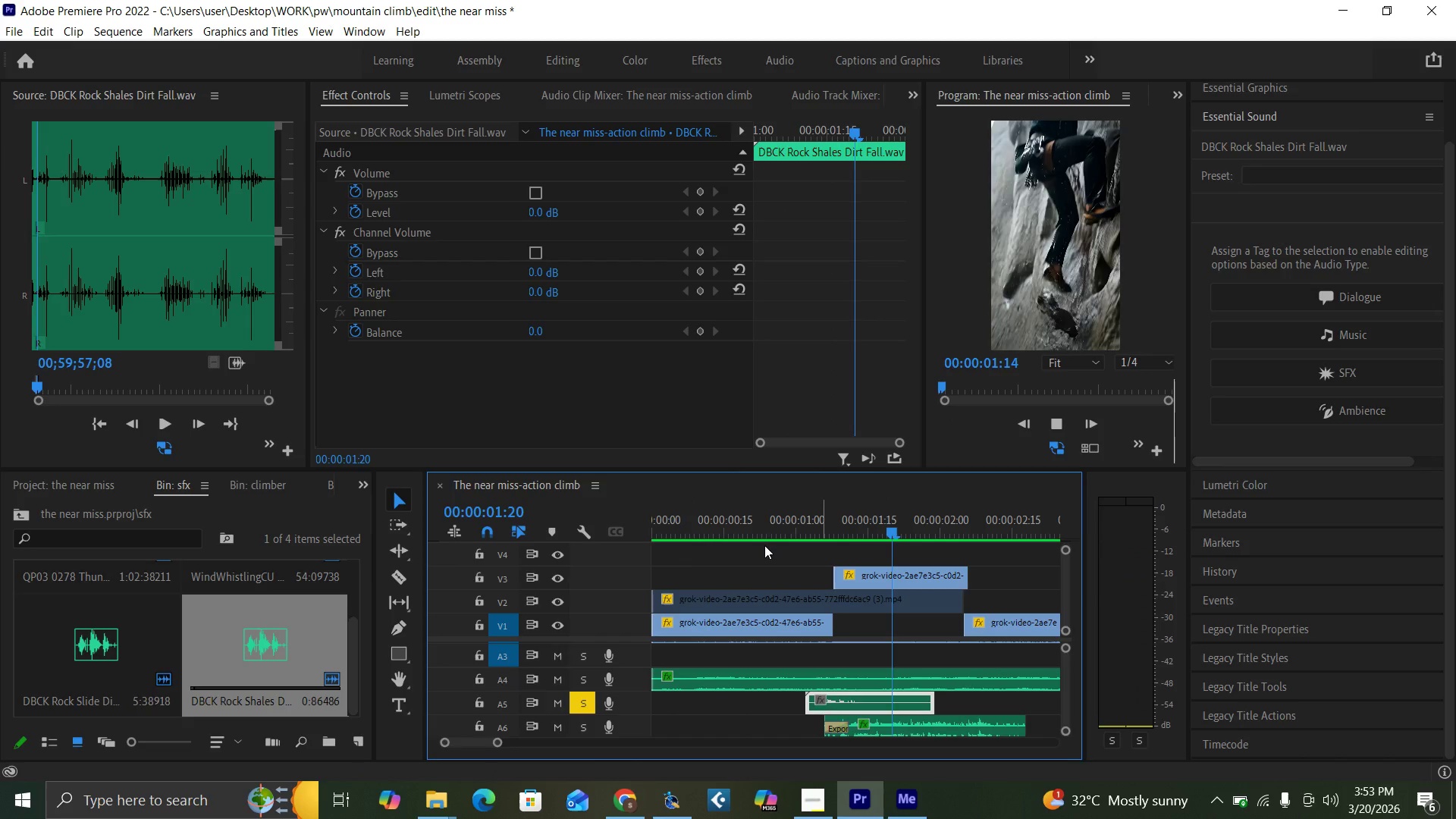 
left_click([762, 530])
 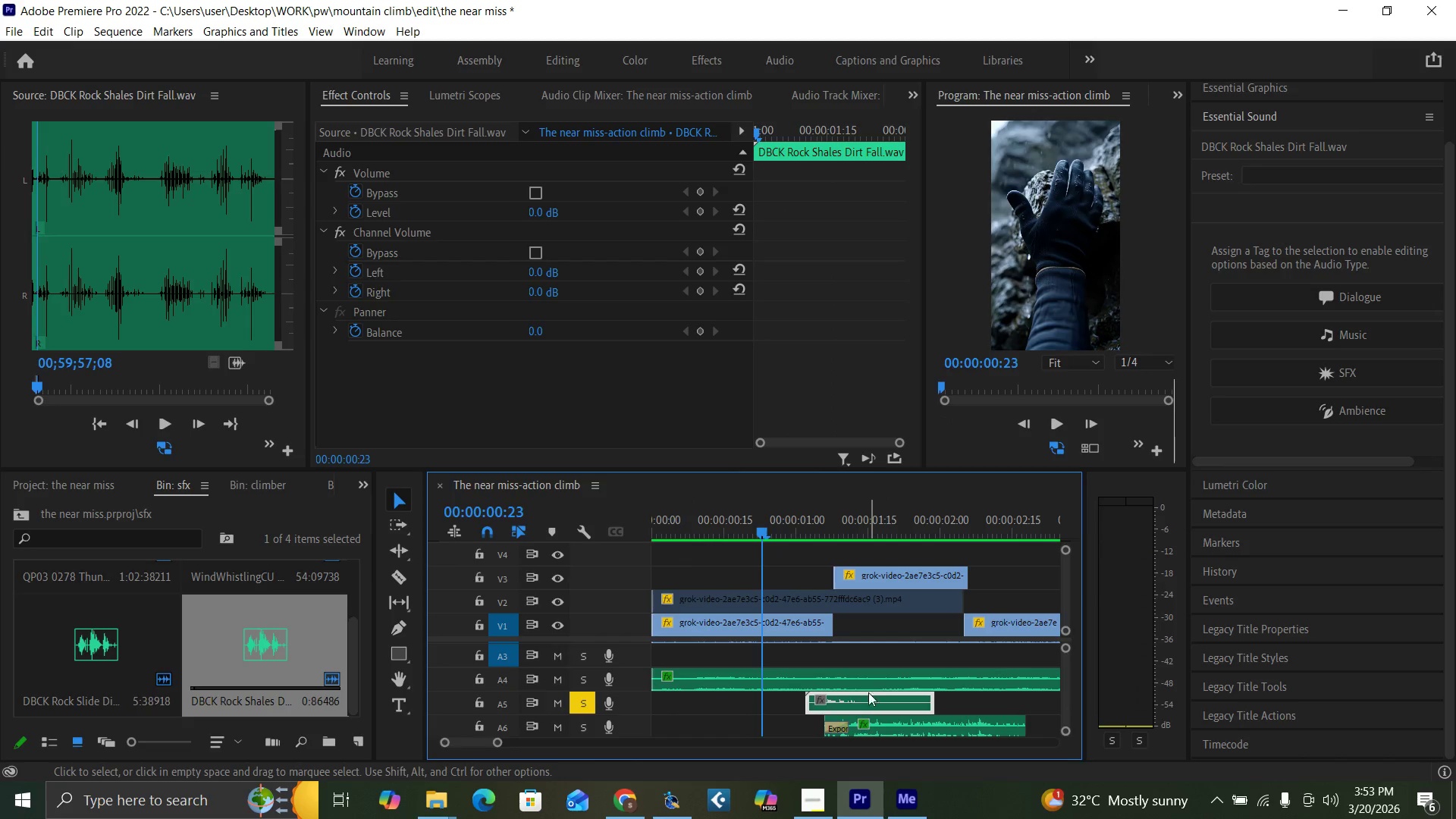 
left_click_drag(start_coordinate=[870, 701], to_coordinate=[852, 701])
 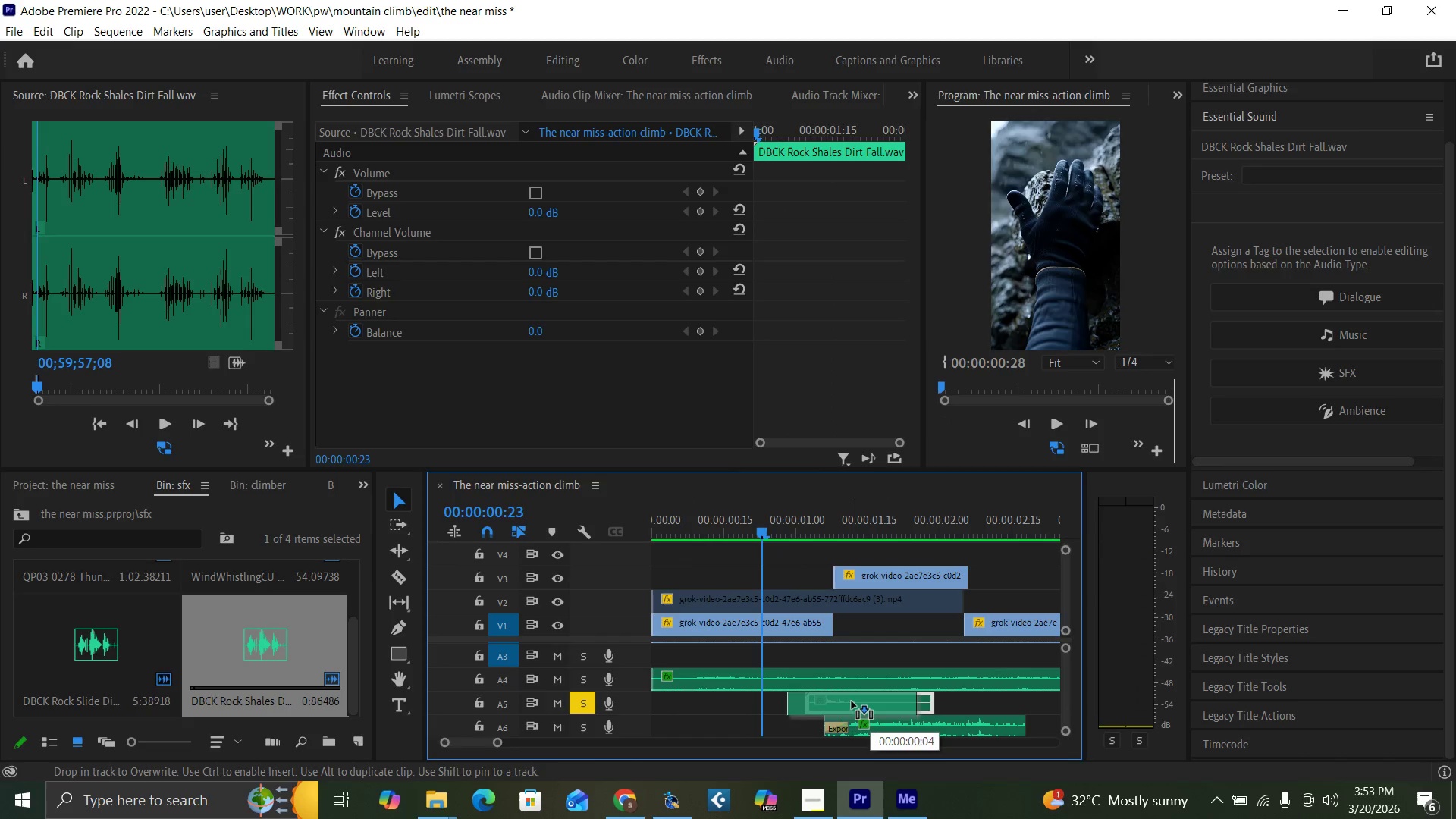 
key(Space)
 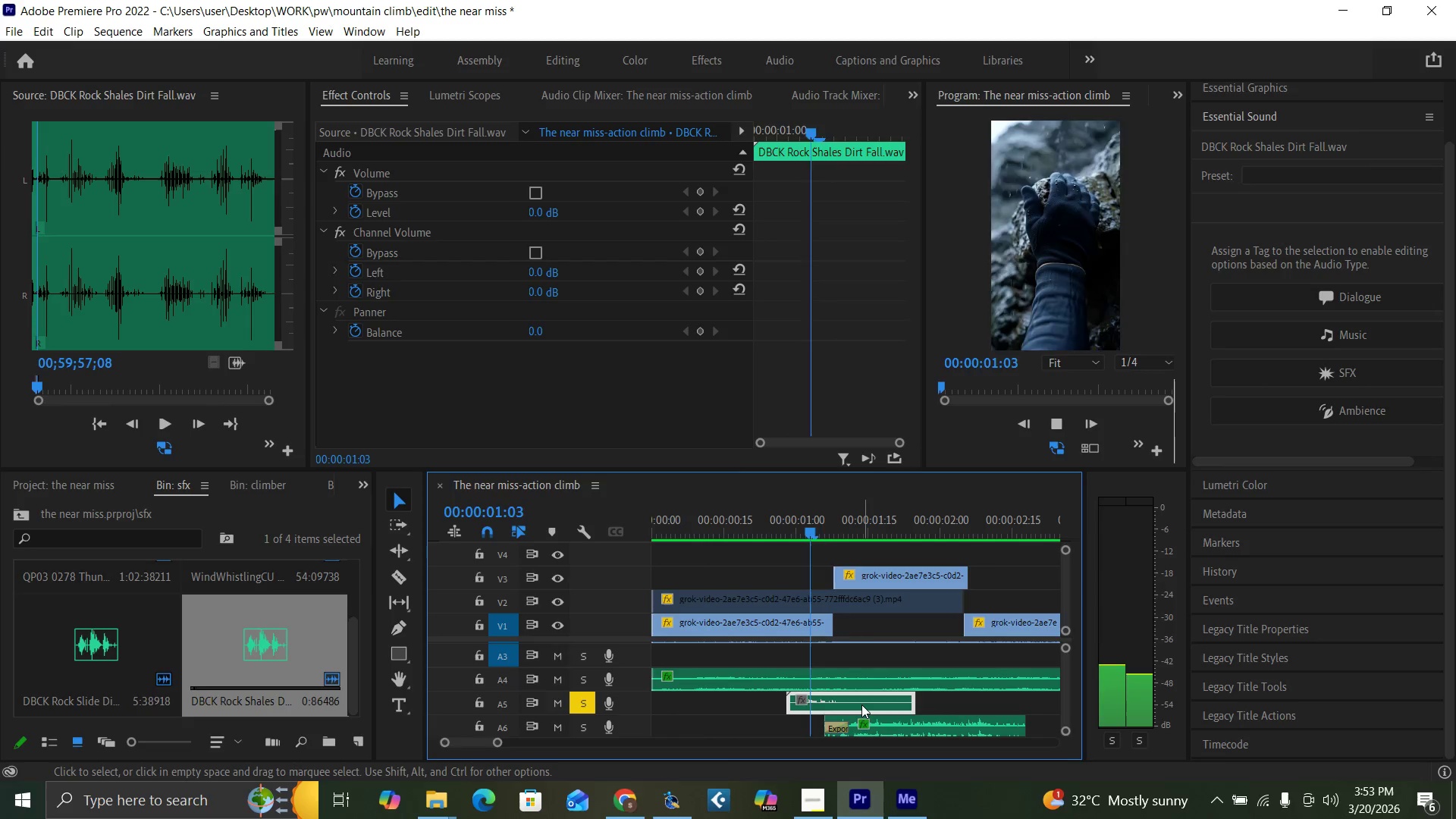 
key(Space)
 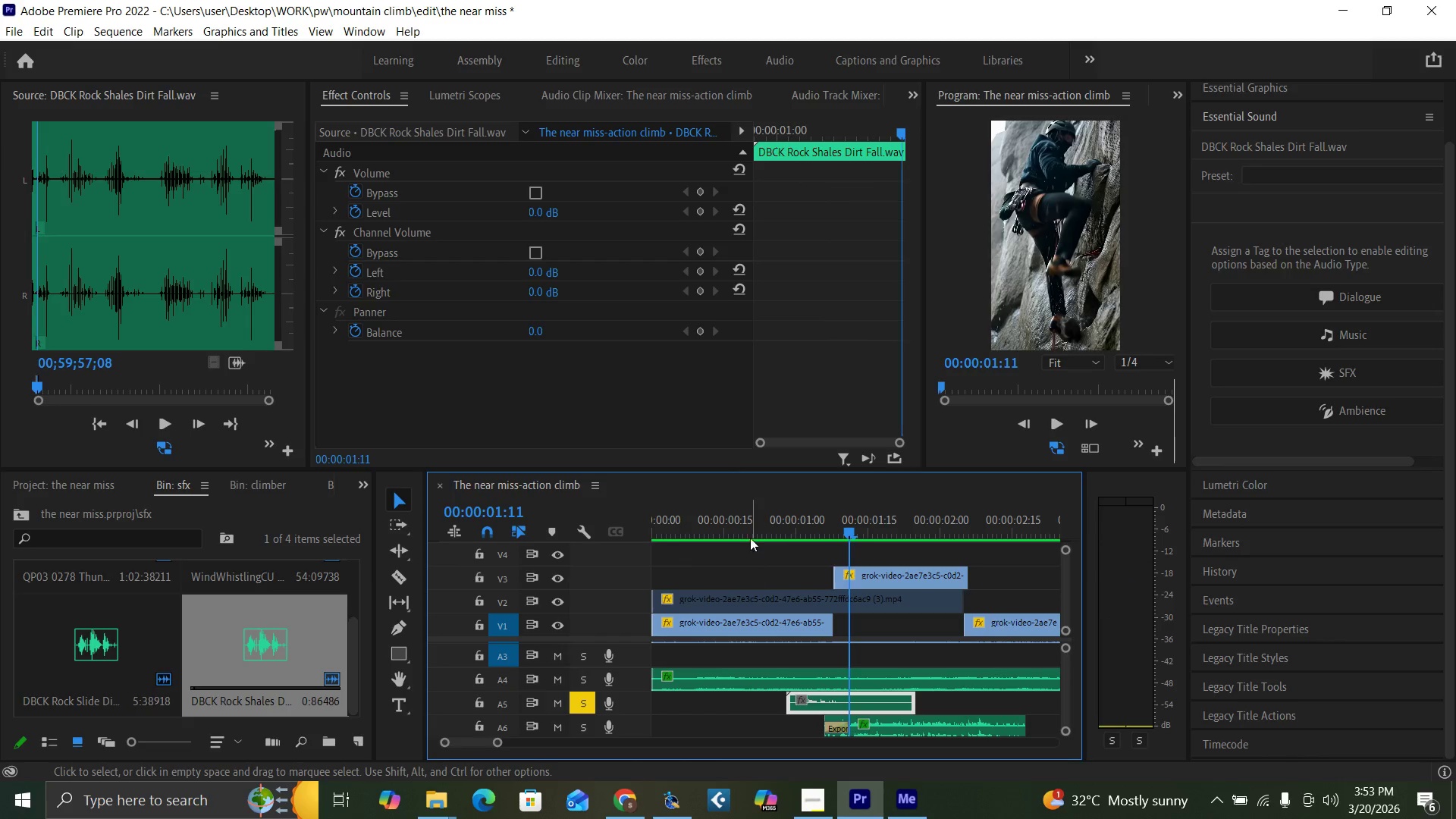 
left_click([750, 526])
 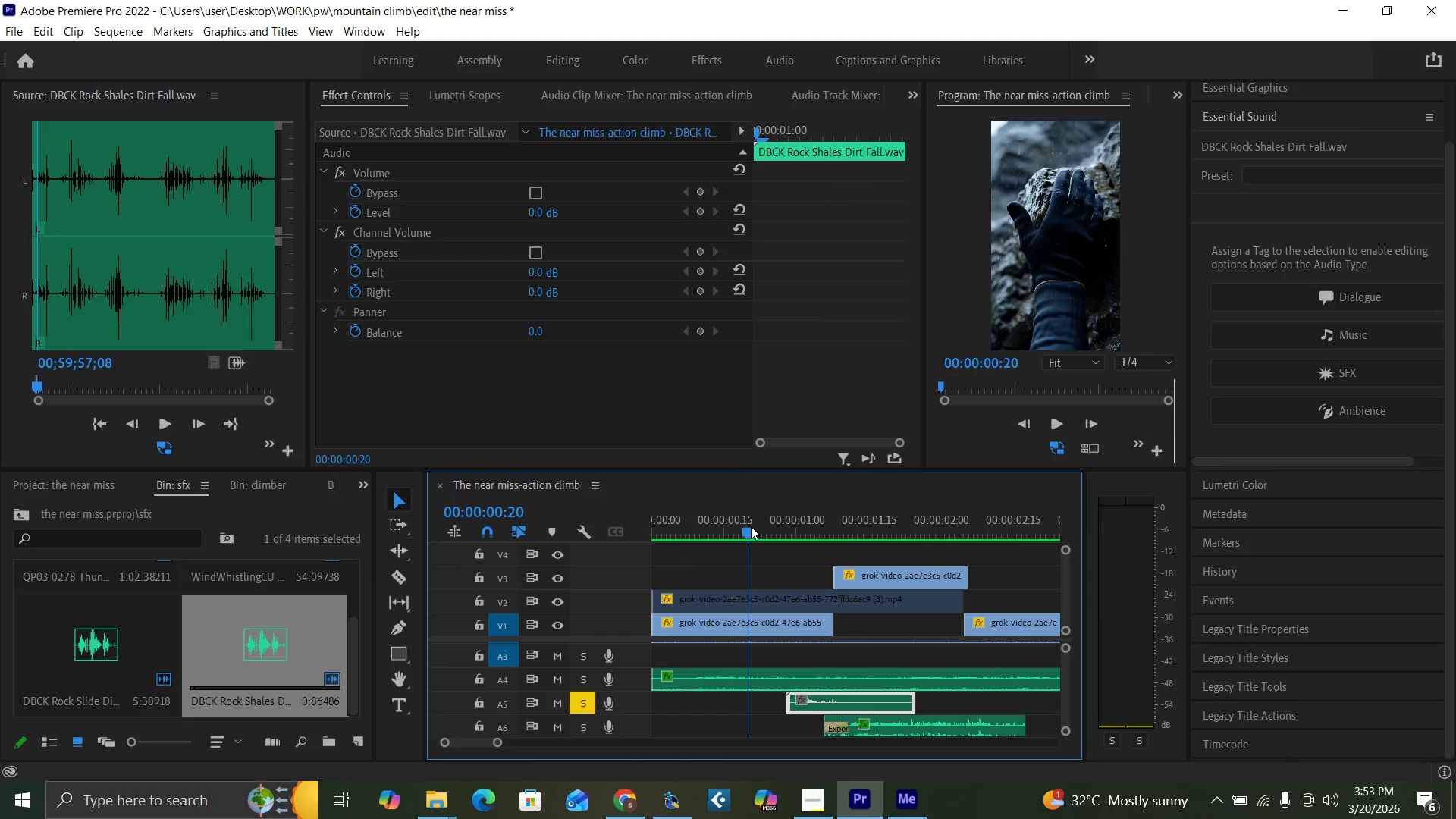 
left_click_drag(start_coordinate=[758, 529], to_coordinate=[767, 530])
 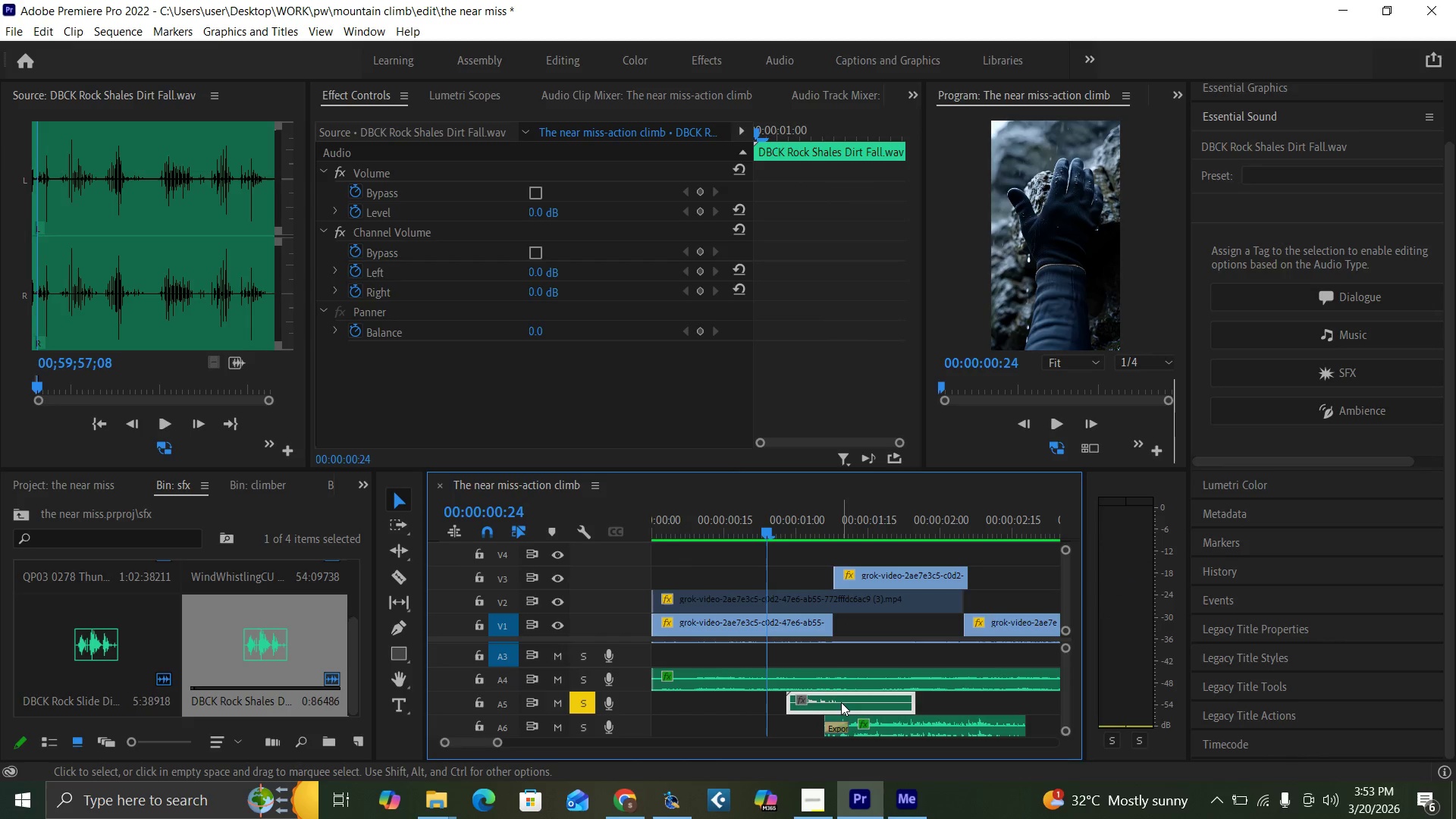 
left_click_drag(start_coordinate=[843, 703], to_coordinate=[825, 700])
 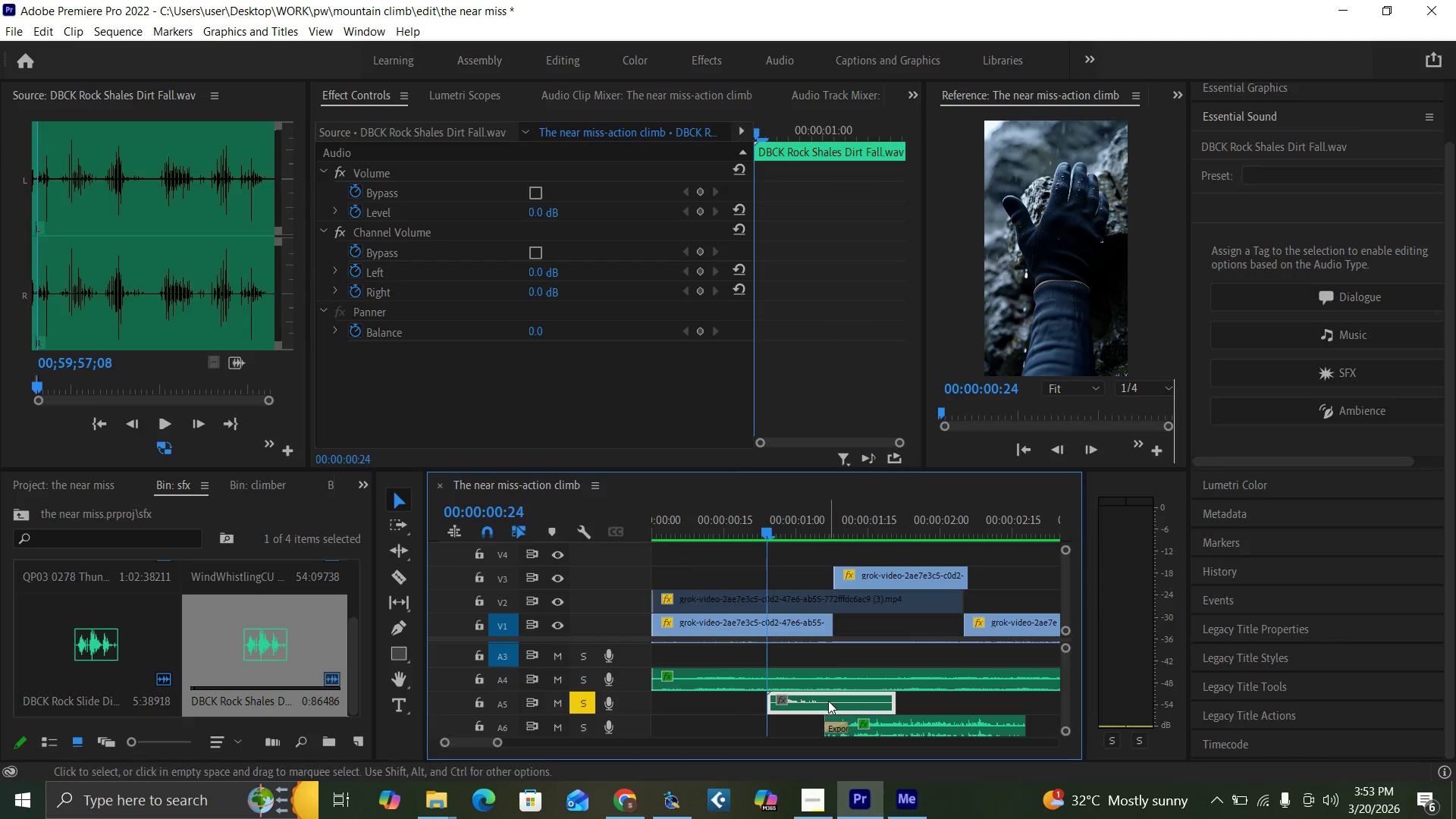 
key(Space)
 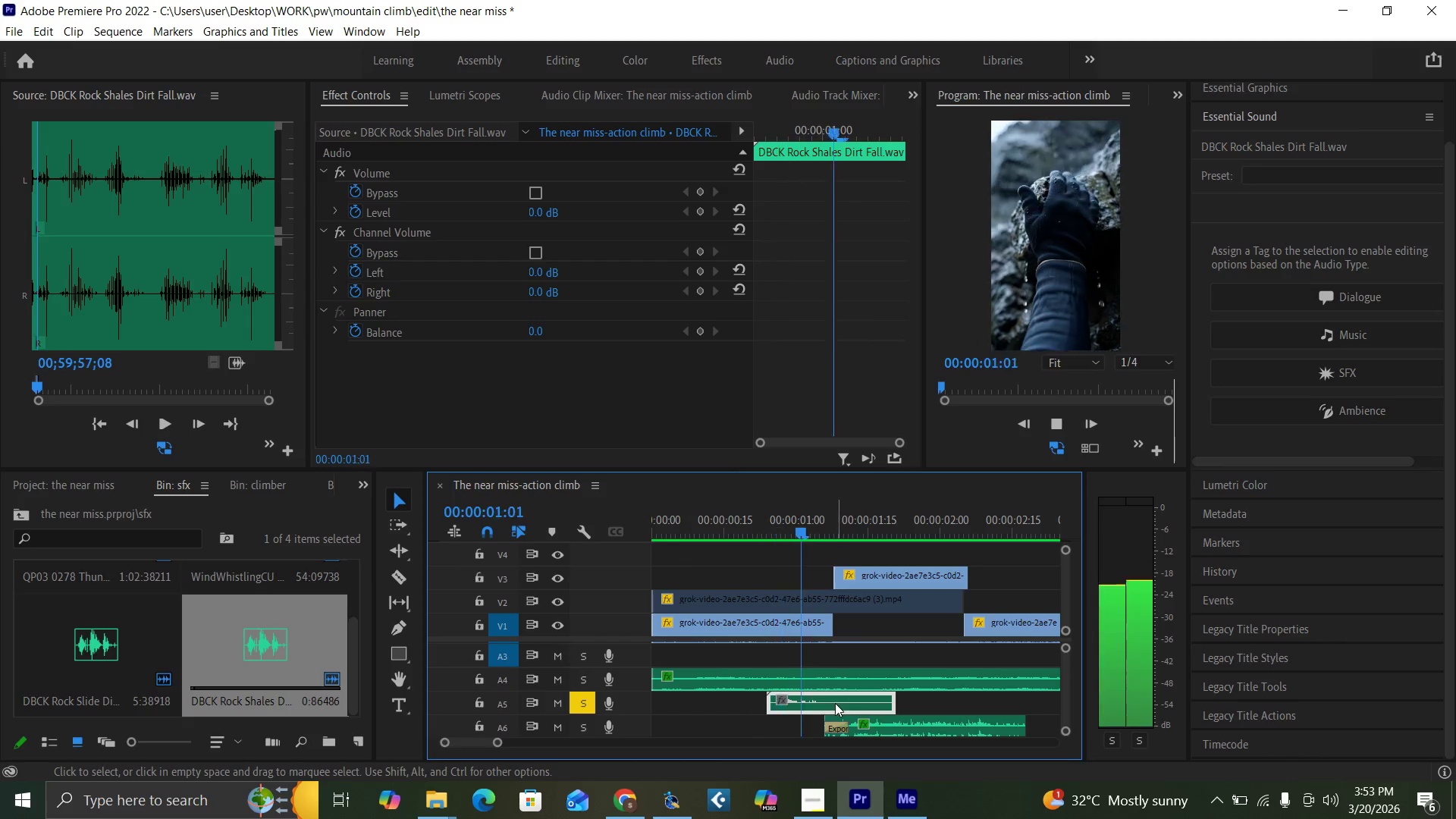 
key(Space)
 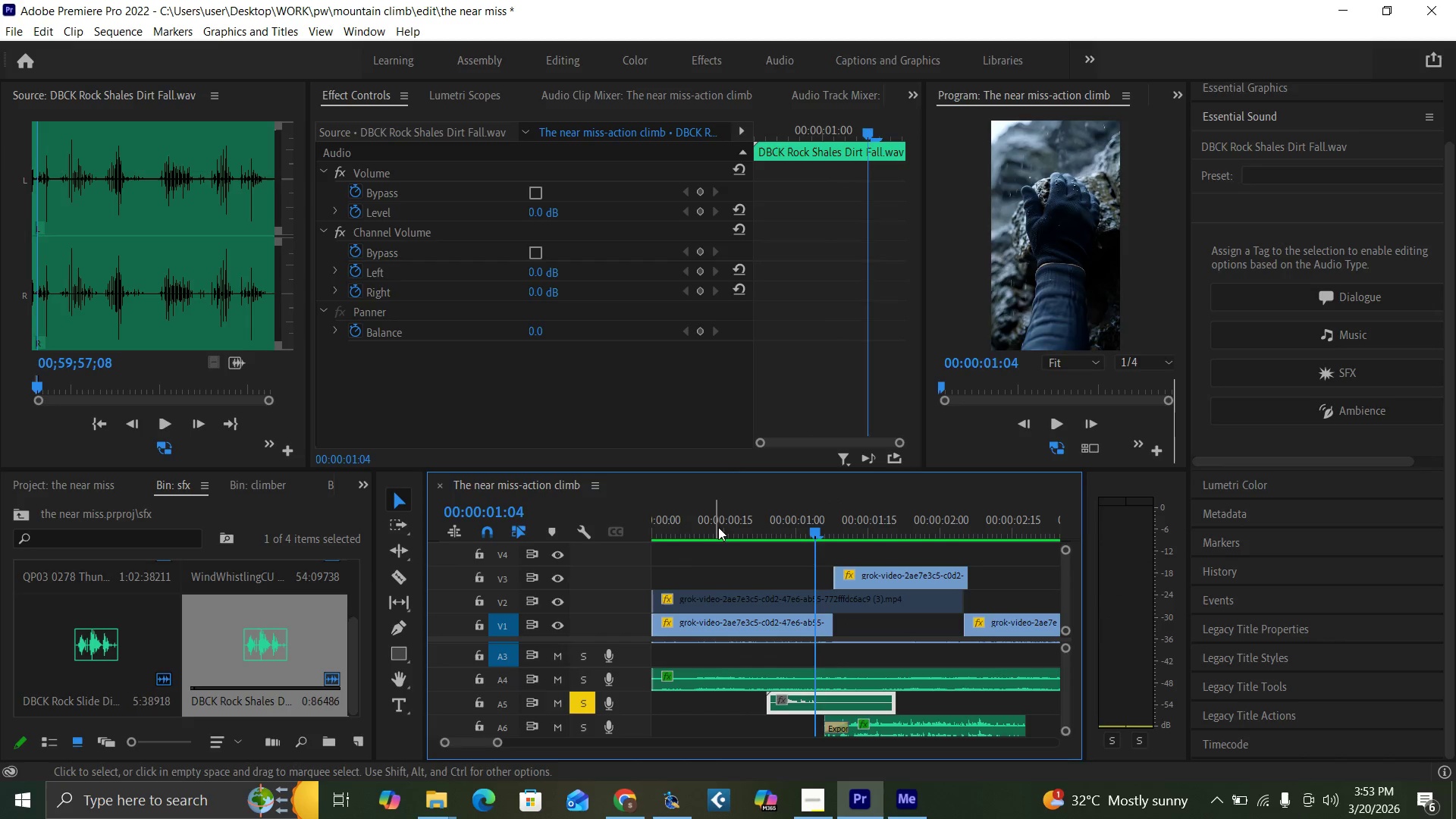 
key(Space)
 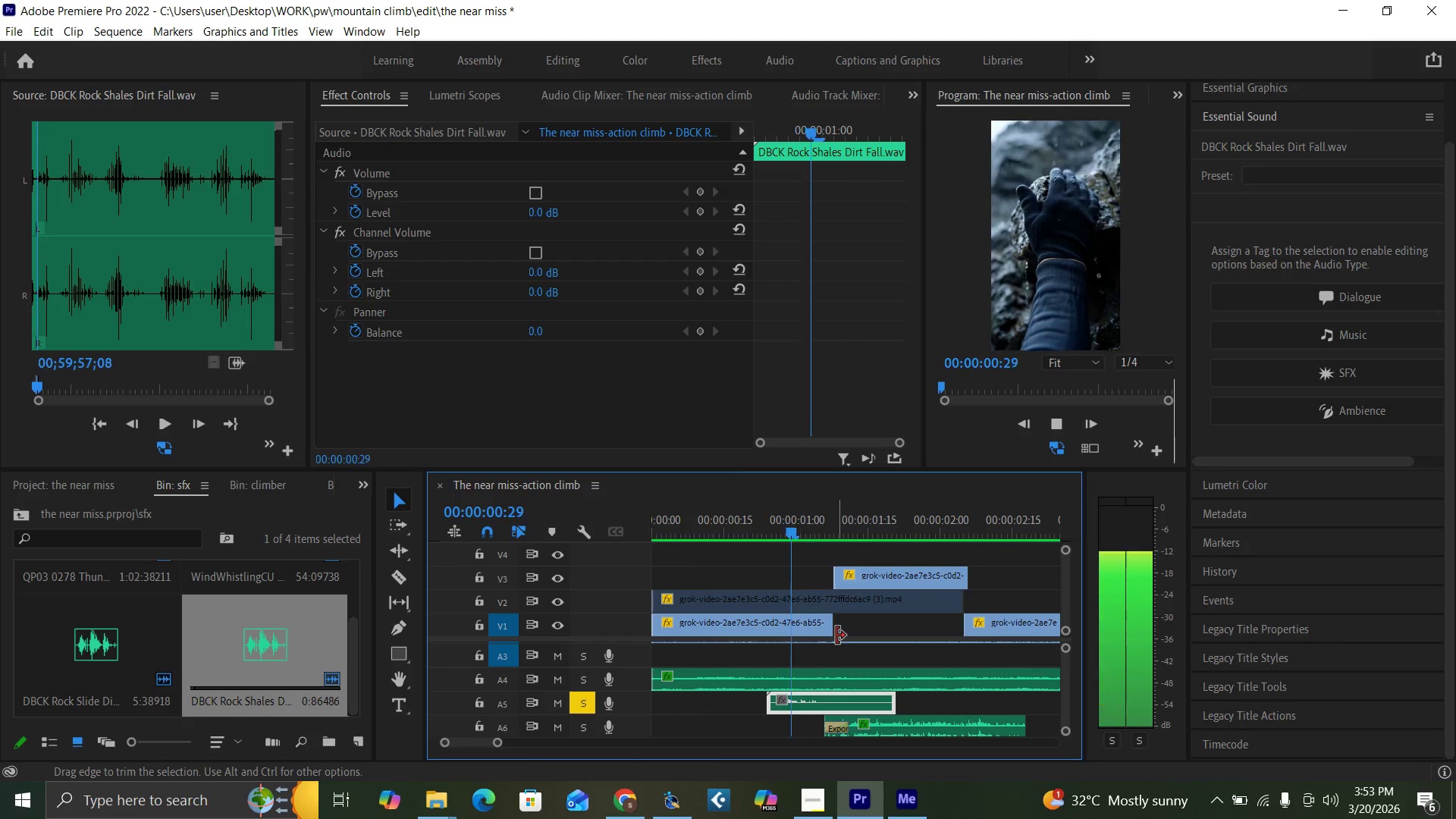 
key(Space)
 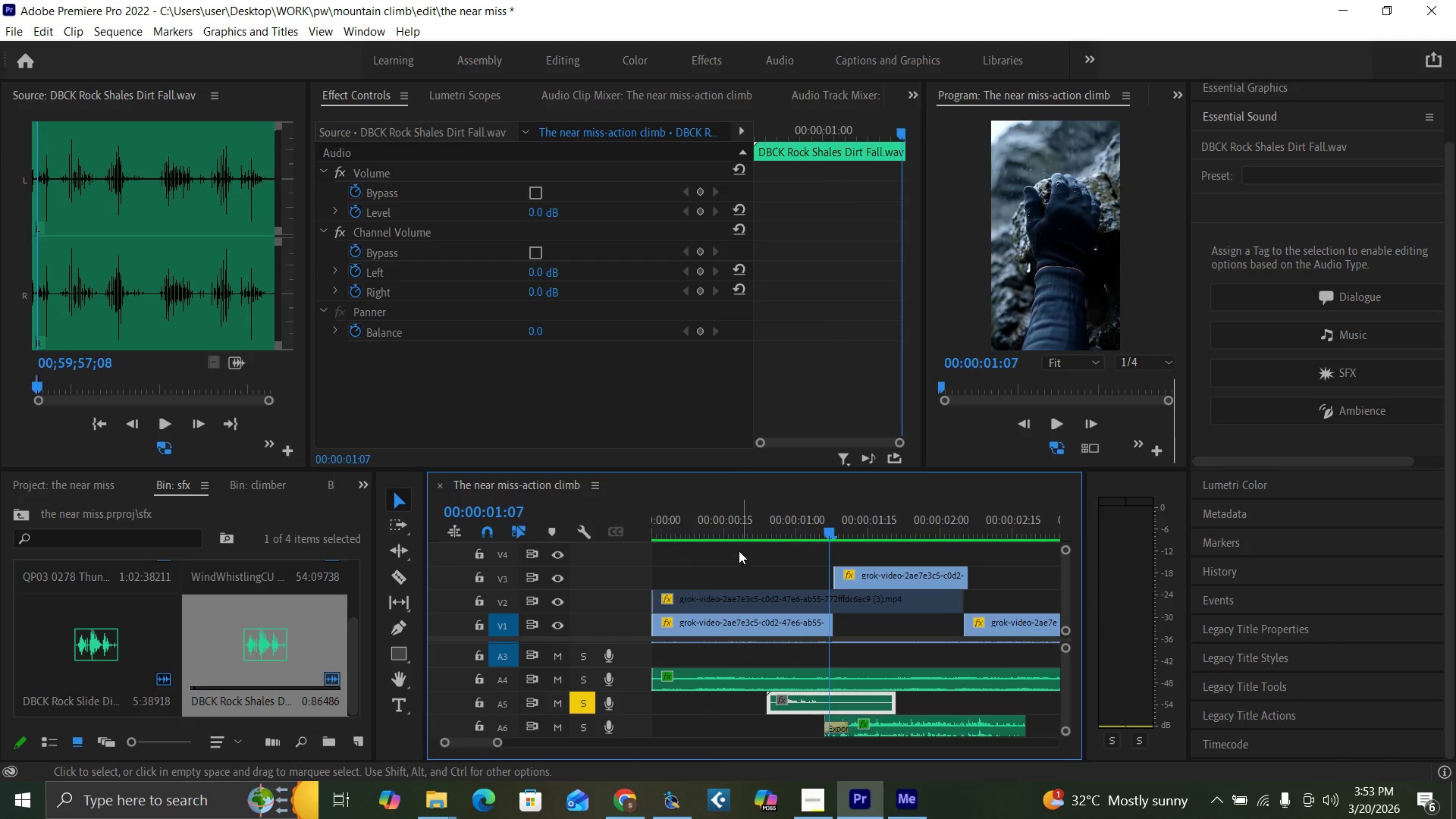 
left_click([736, 529])
 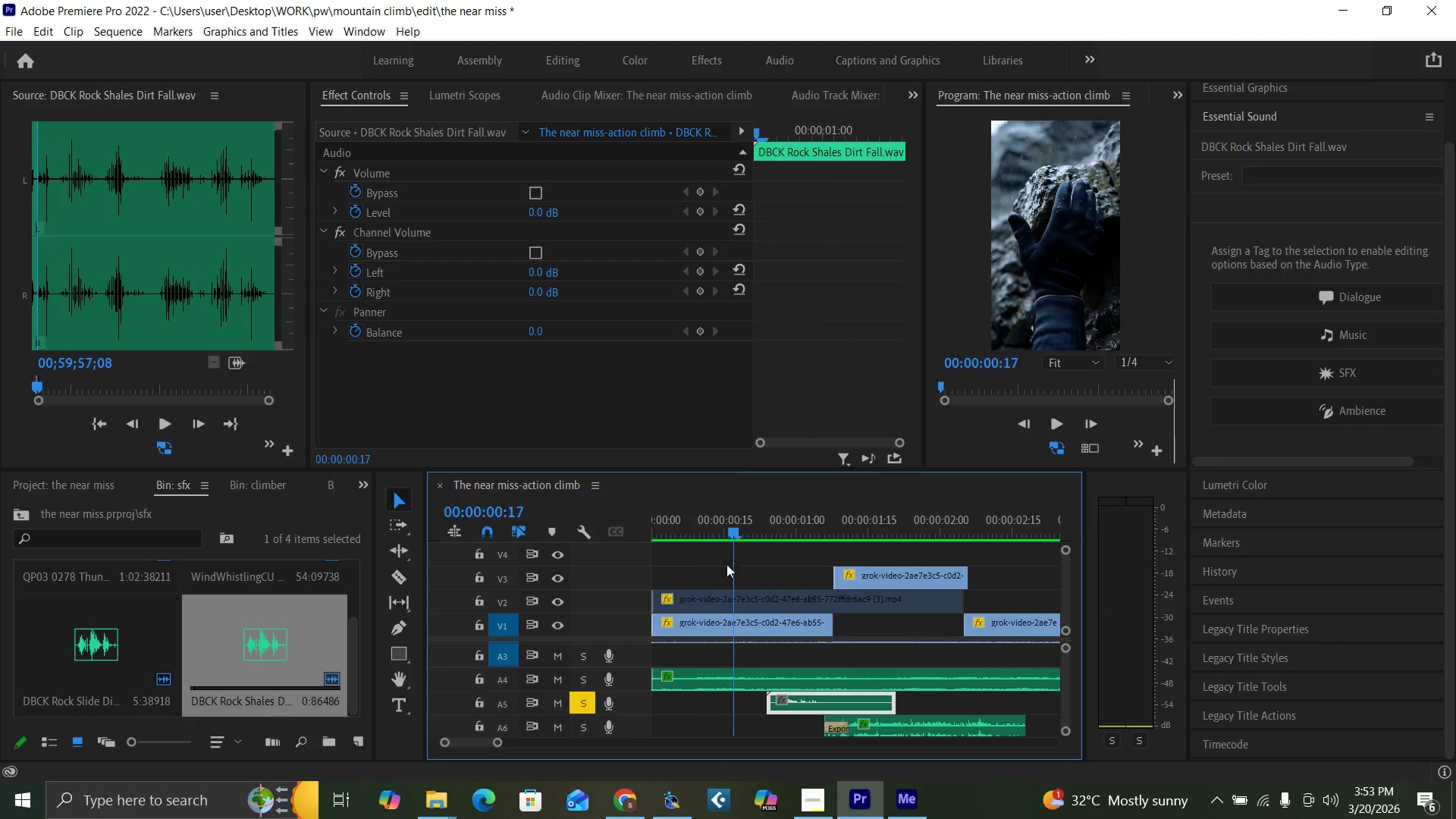 
key(Space)
 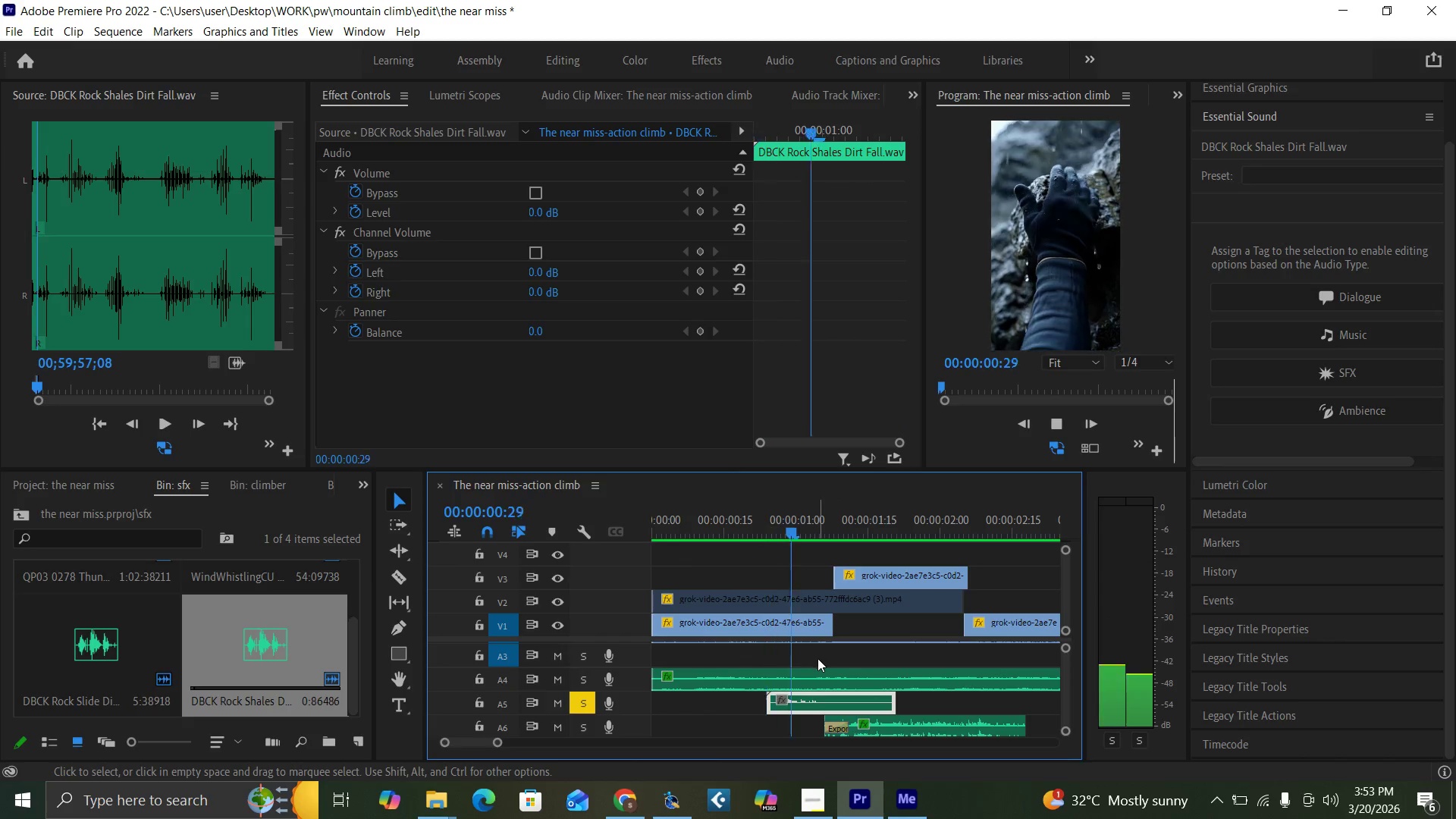 
key(Space)
 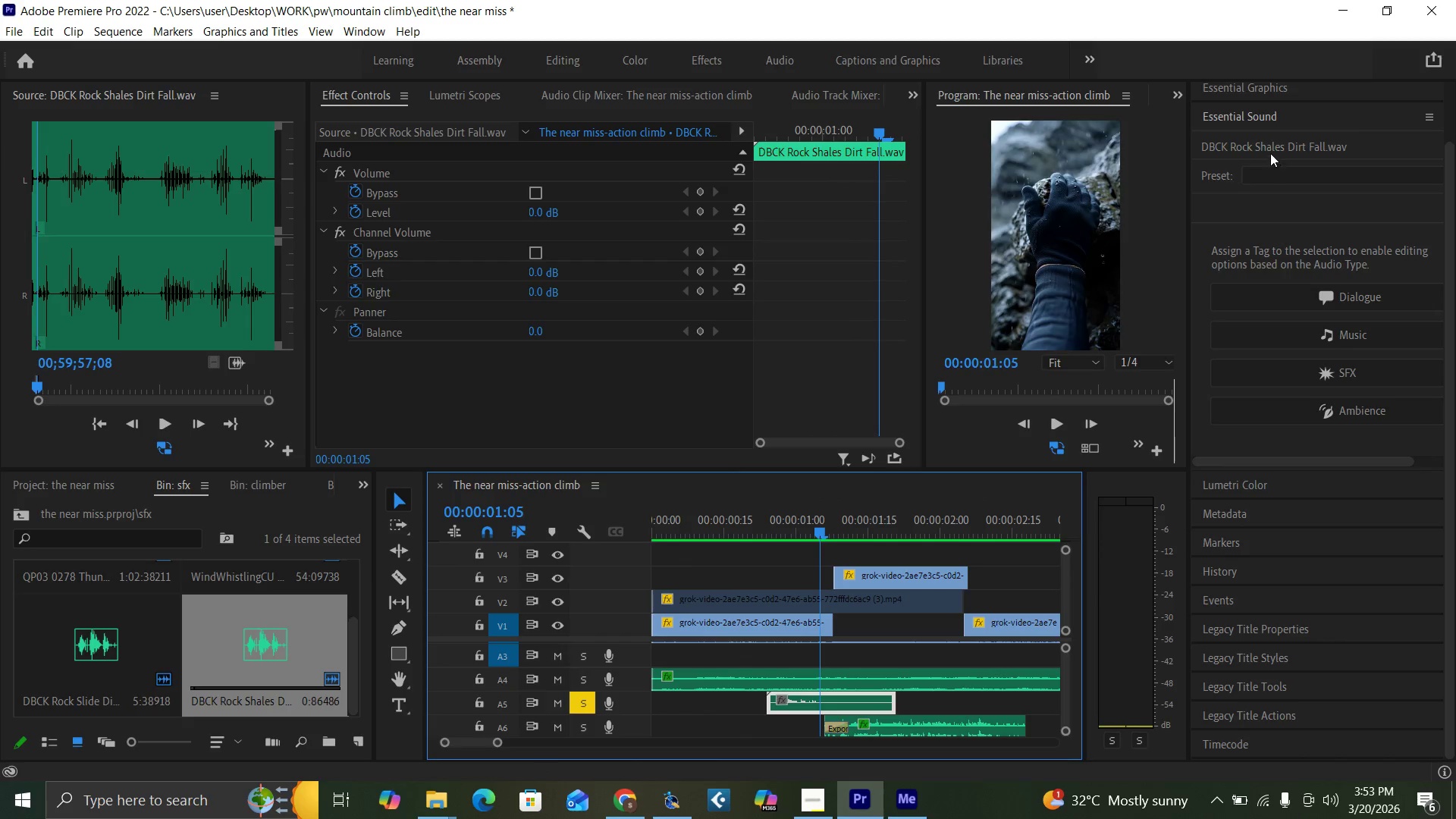 
left_click_drag(start_coordinate=[1452, 291], to_coordinate=[1439, 186])
 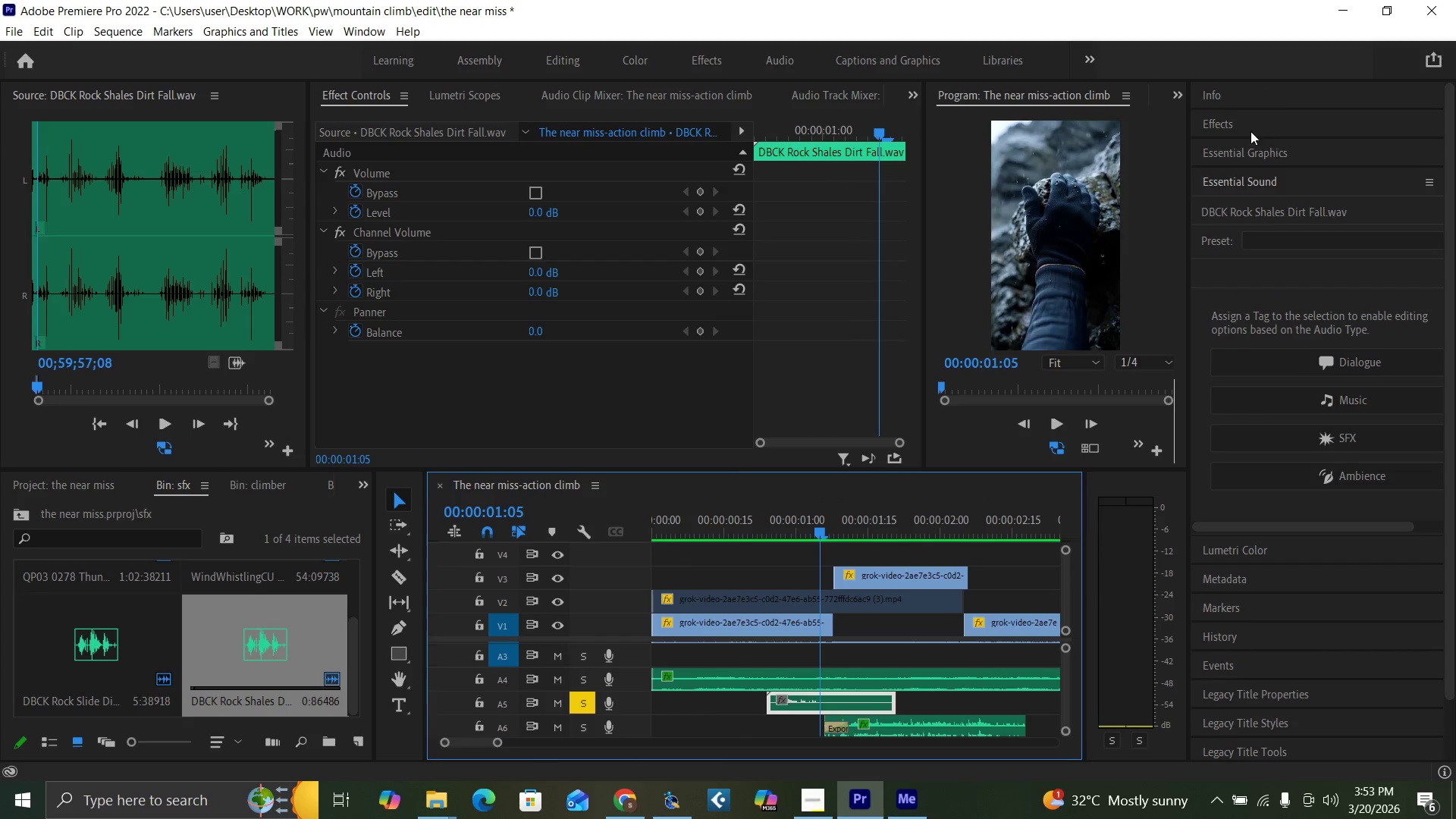 
left_click([1250, 130])
 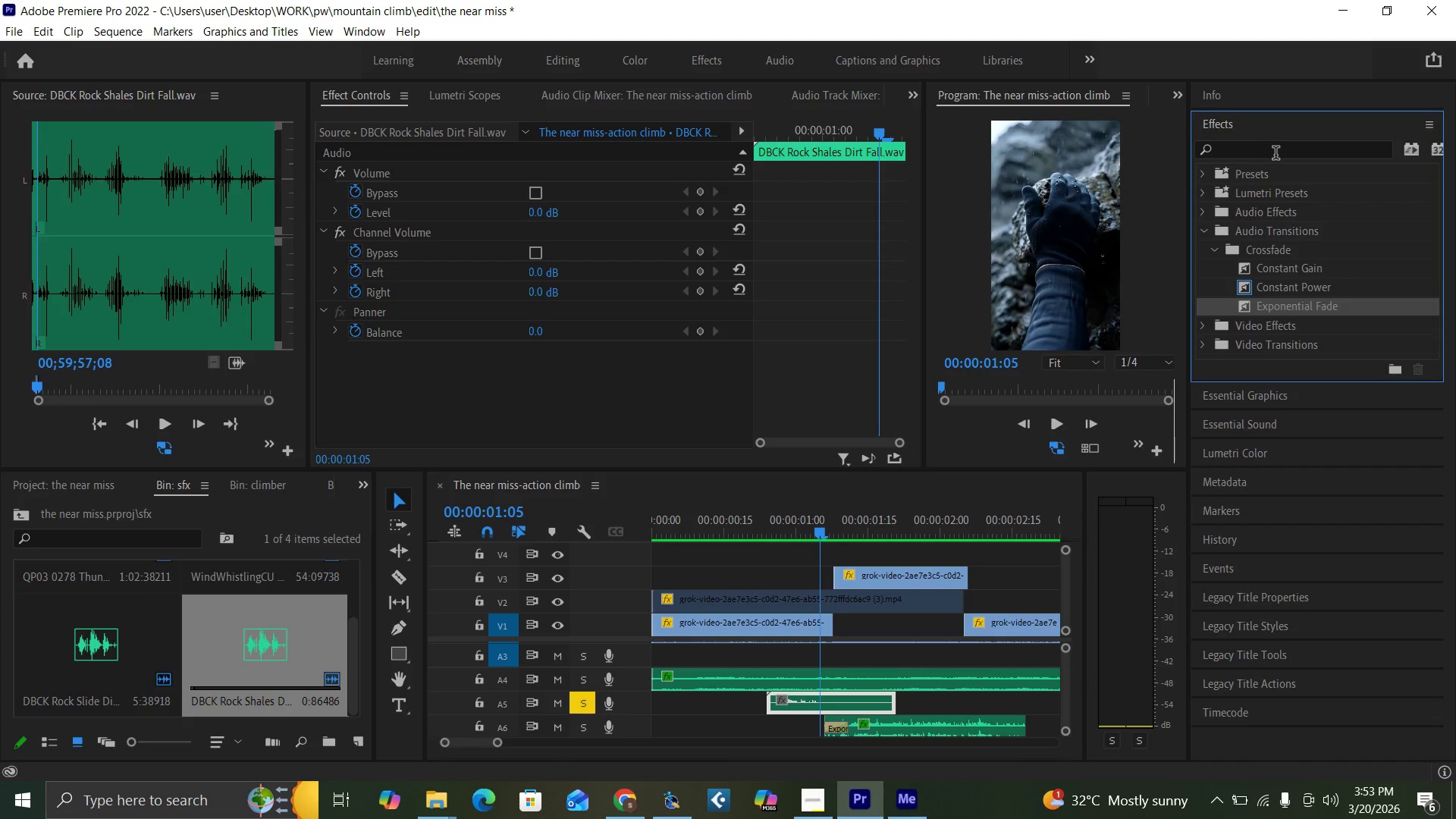 
left_click([1276, 155])
 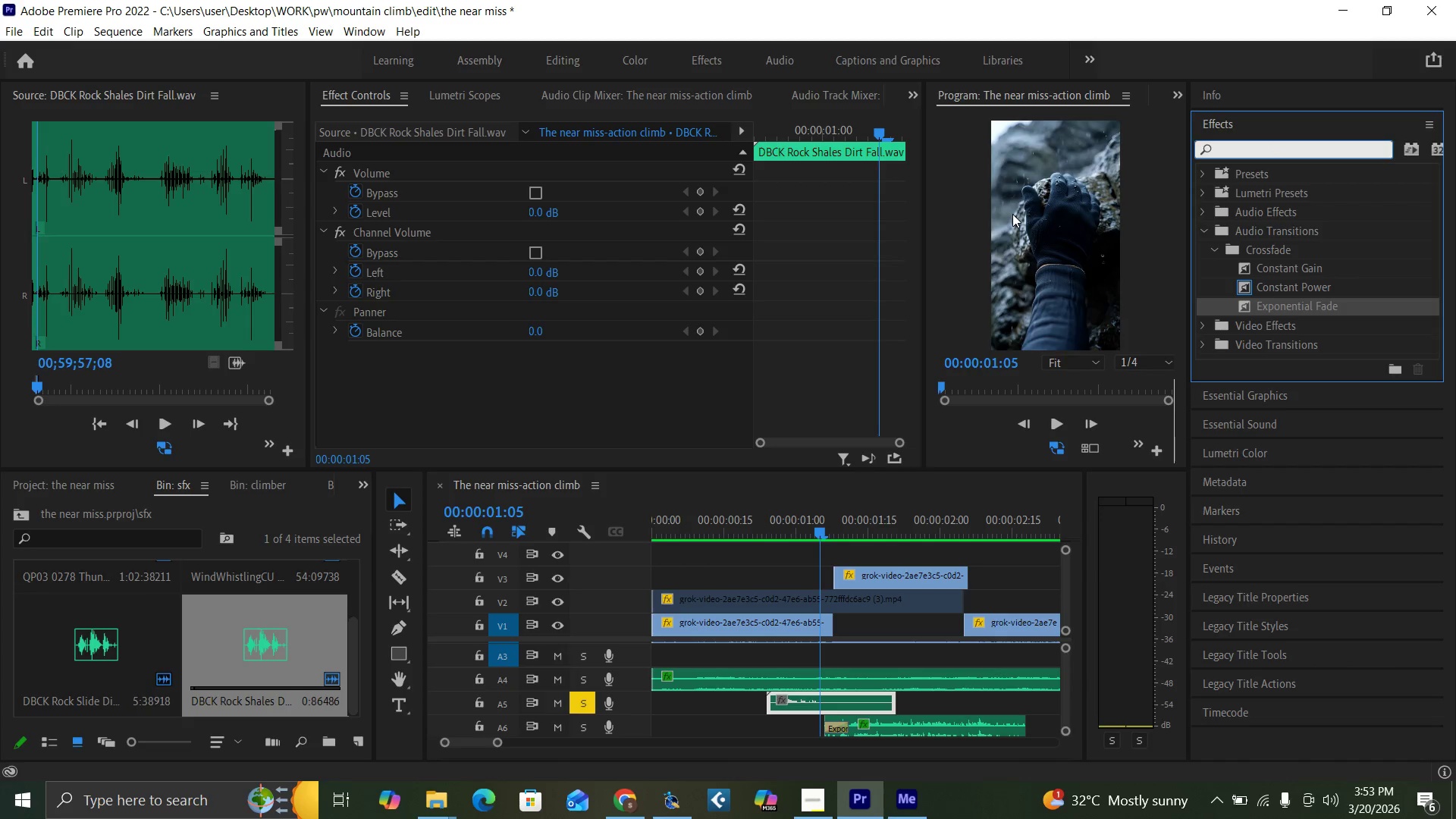 
type(equa)
 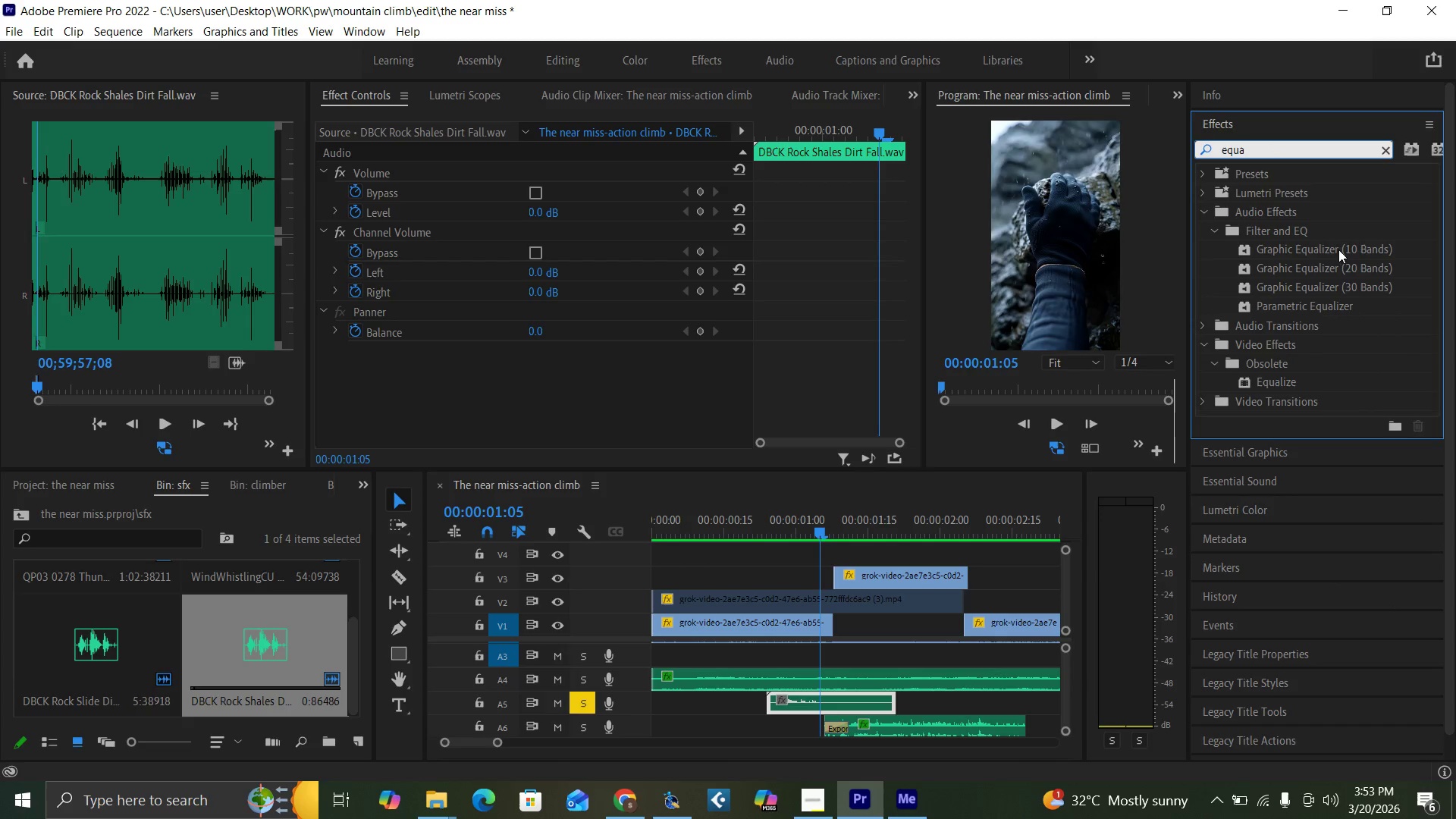 
left_click_drag(start_coordinate=[1331, 247], to_coordinate=[813, 703])
 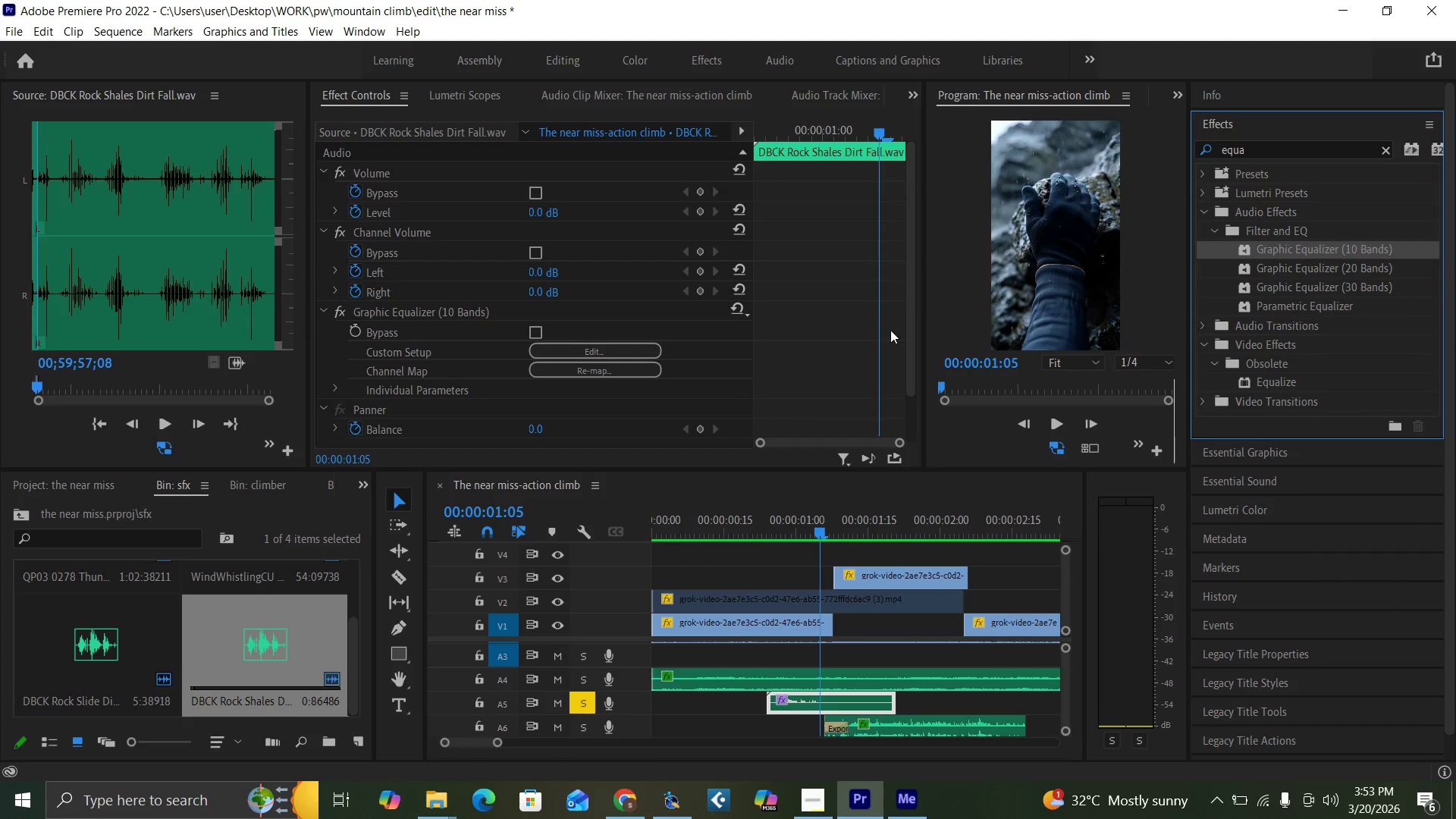 
left_click_drag(start_coordinate=[912, 362], to_coordinate=[901, 463])
 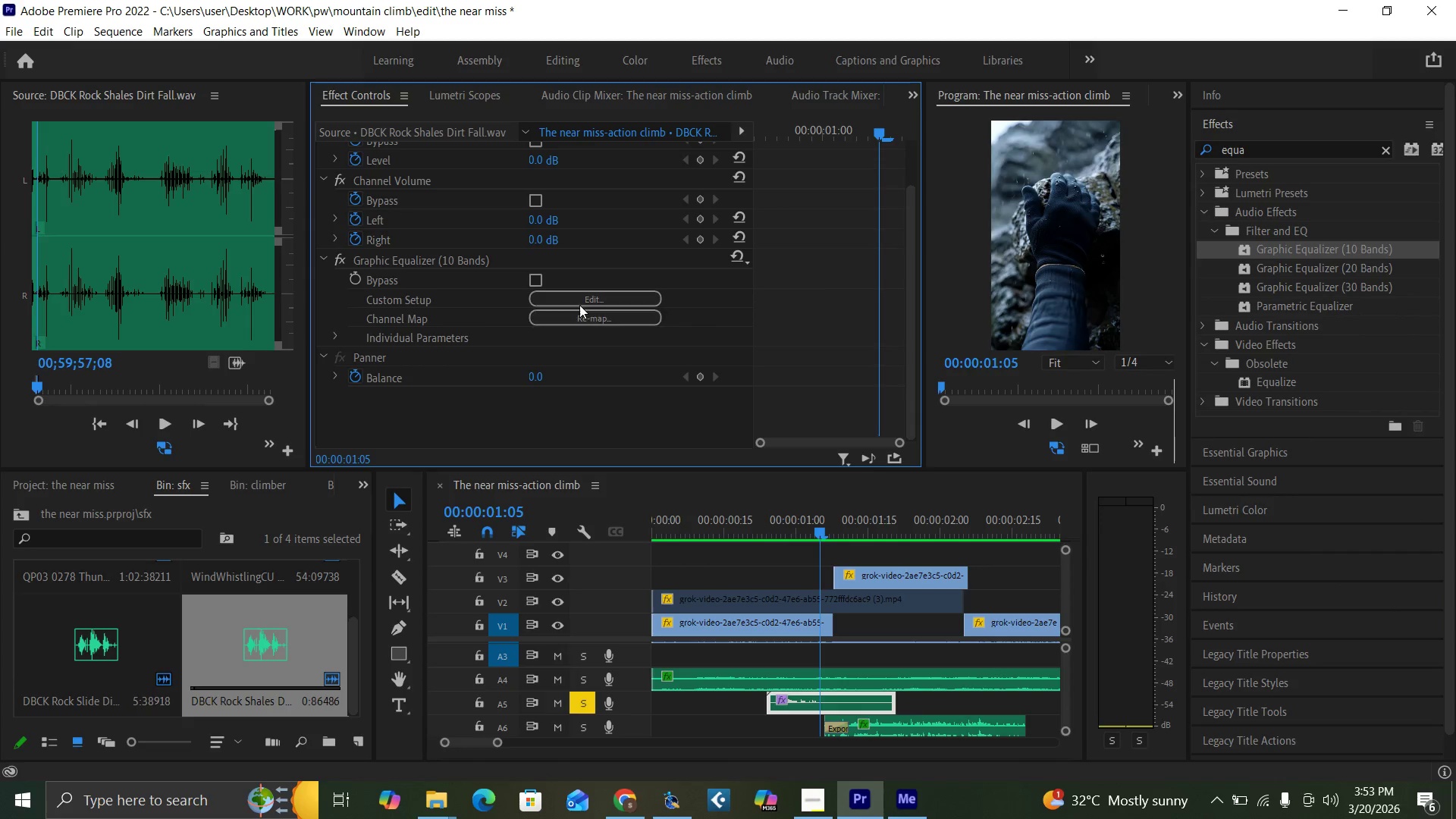 
left_click([583, 296])
 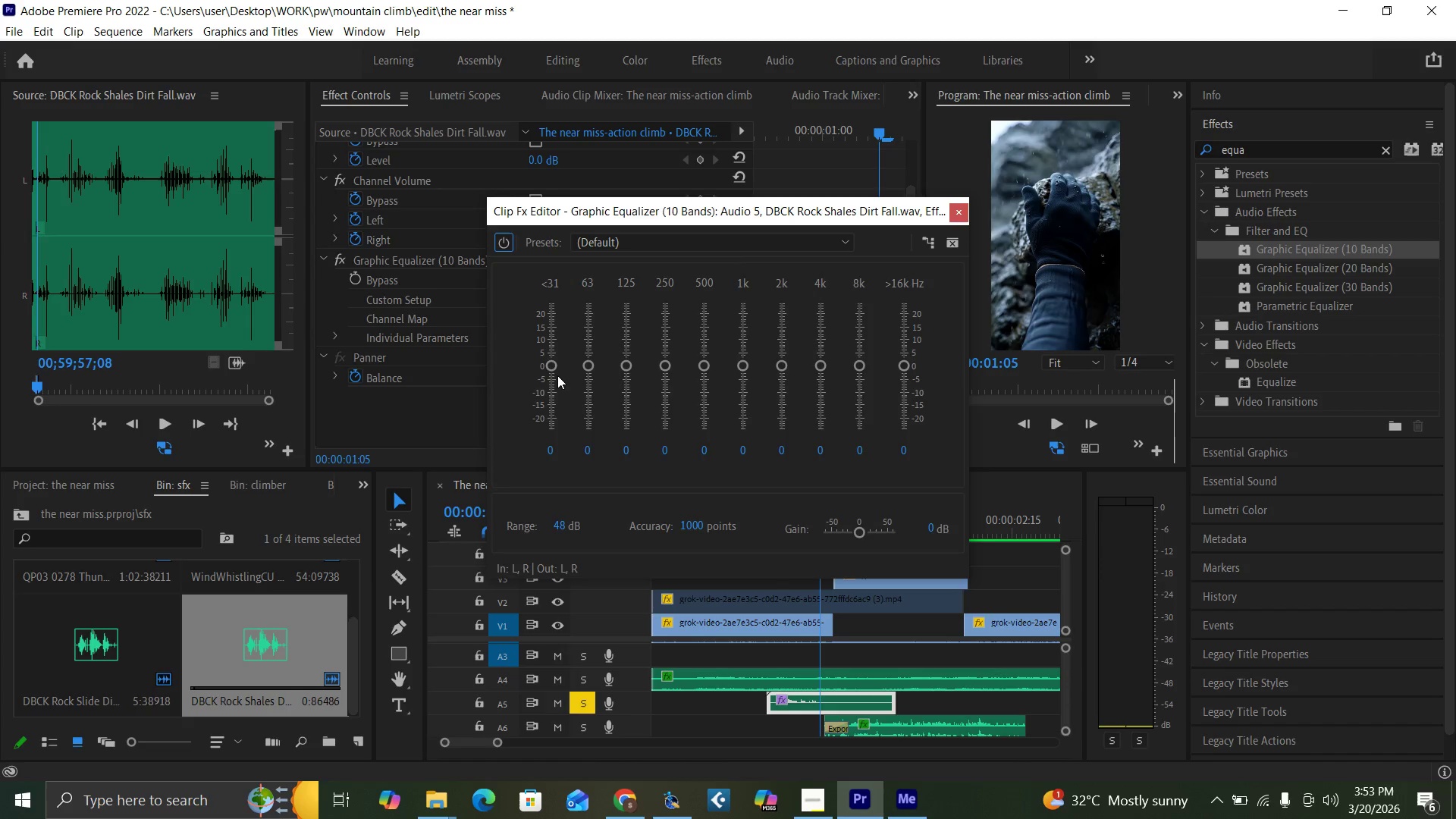 
left_click_drag(start_coordinate=[554, 369], to_coordinate=[565, 441])
 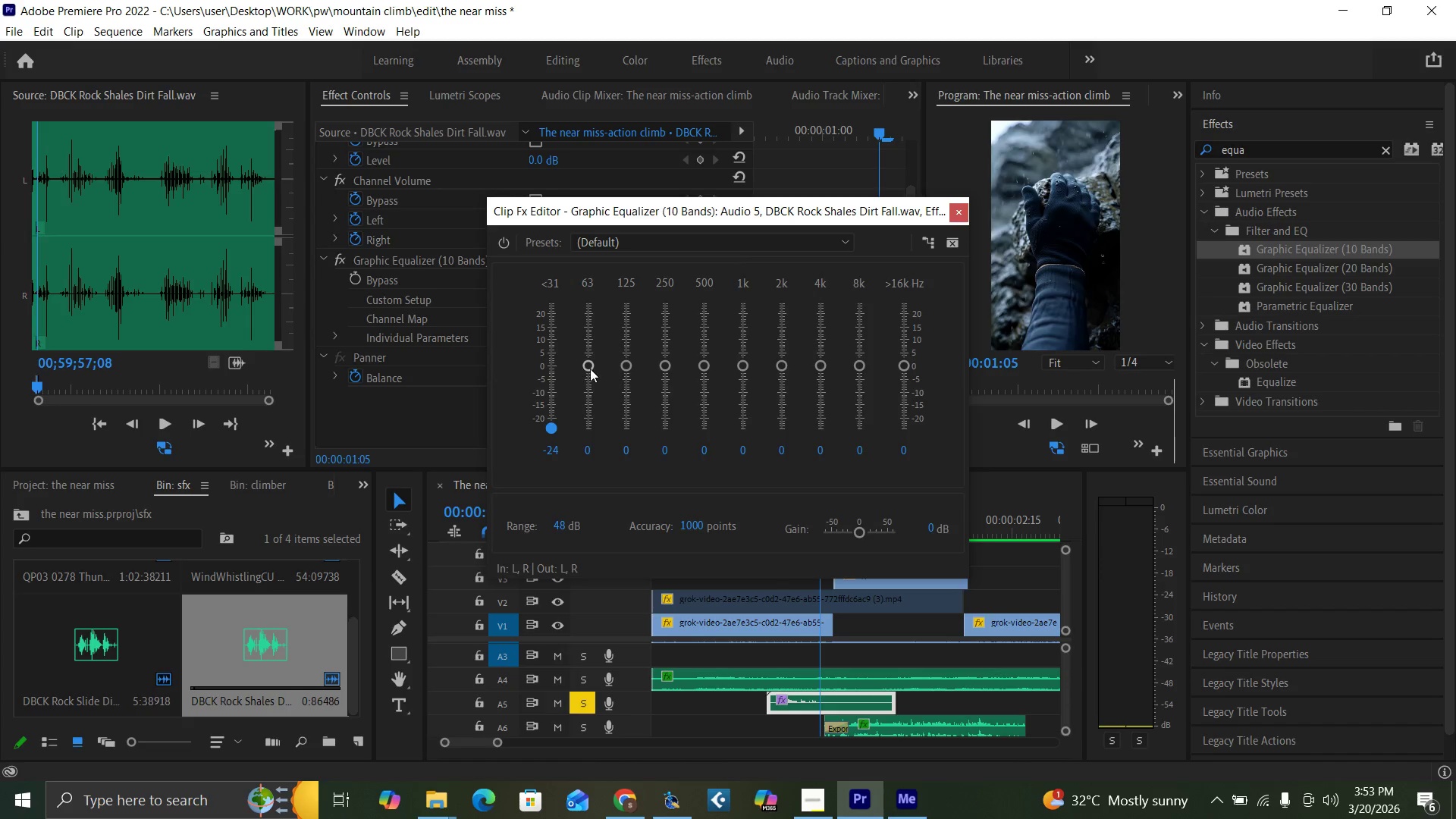 
left_click_drag(start_coordinate=[590, 369], to_coordinate=[588, 431])
 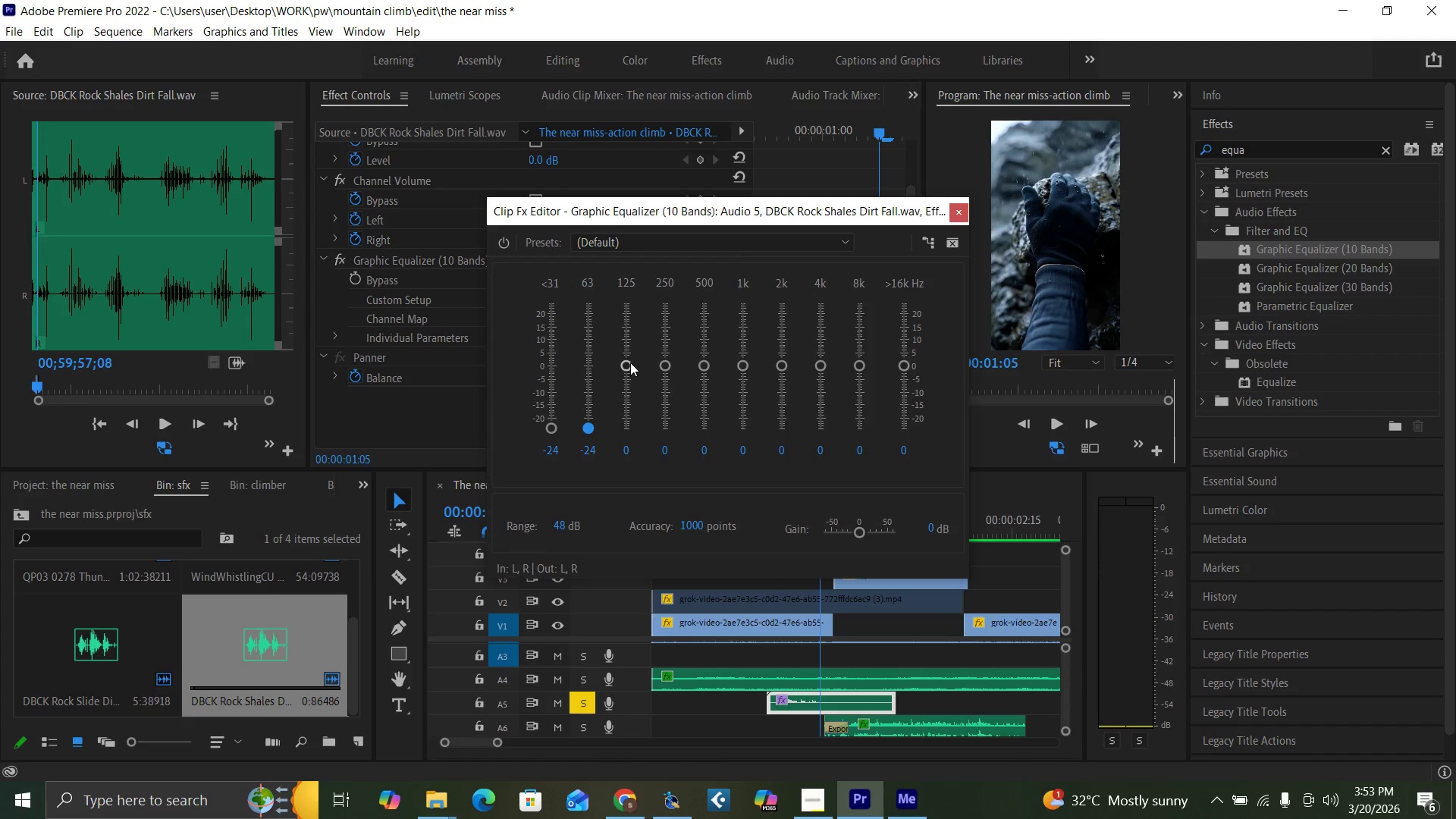 
left_click_drag(start_coordinate=[630, 362], to_coordinate=[629, 439])
 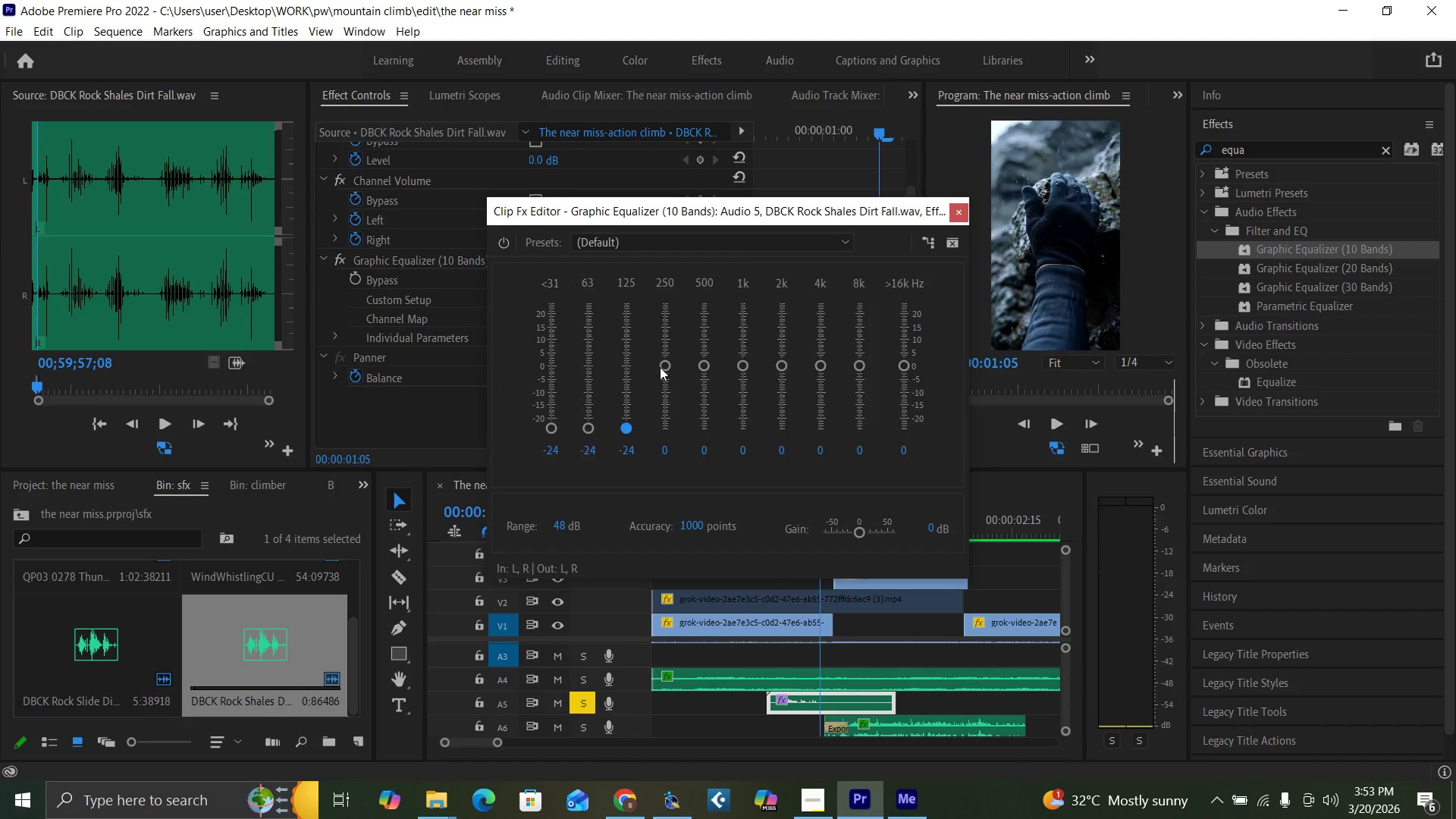 
left_click_drag(start_coordinate=[661, 366], to_coordinate=[668, 463])
 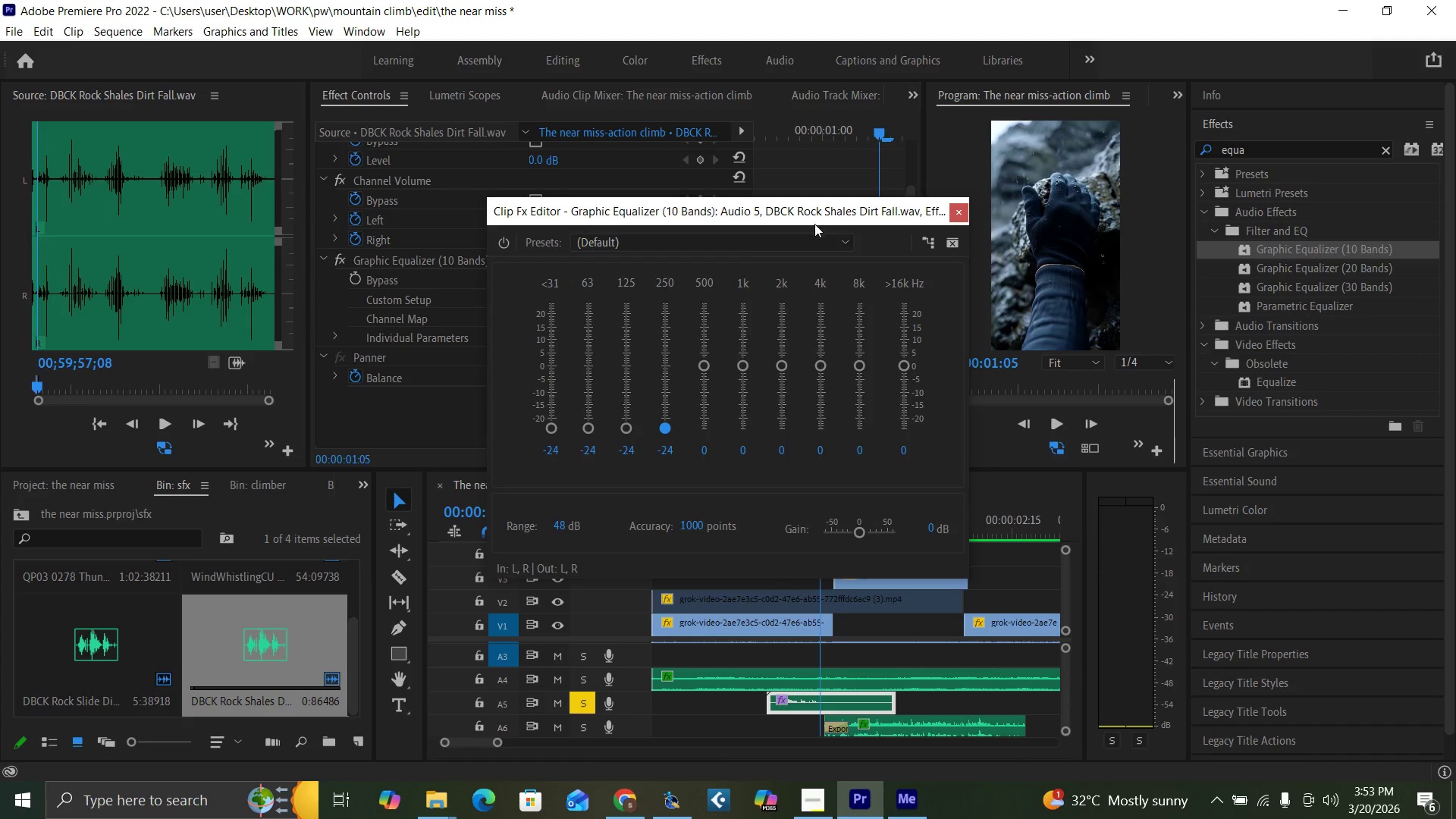 
left_click_drag(start_coordinate=[814, 212], to_coordinate=[456, 174])
 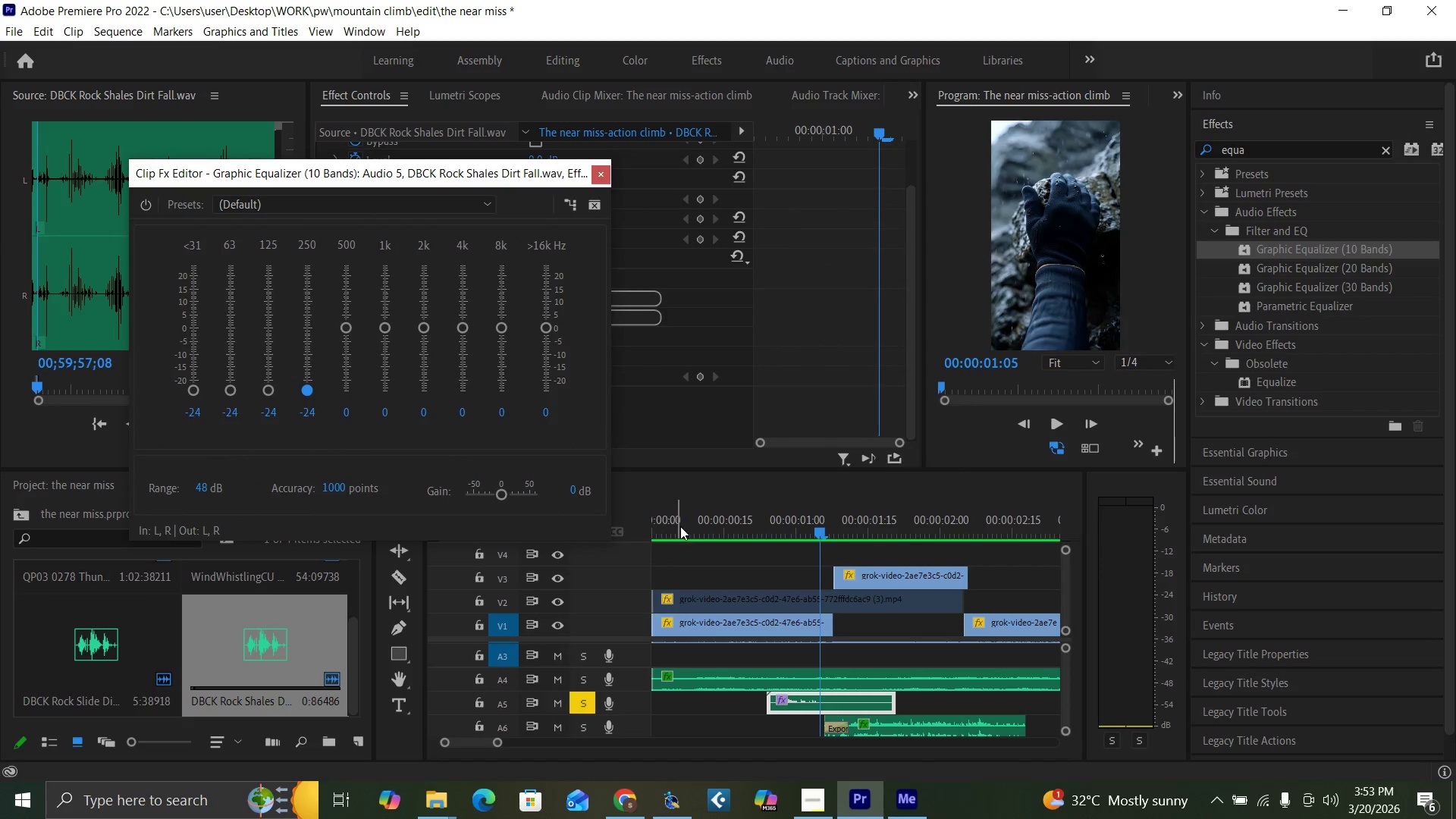 
left_click([680, 527])
 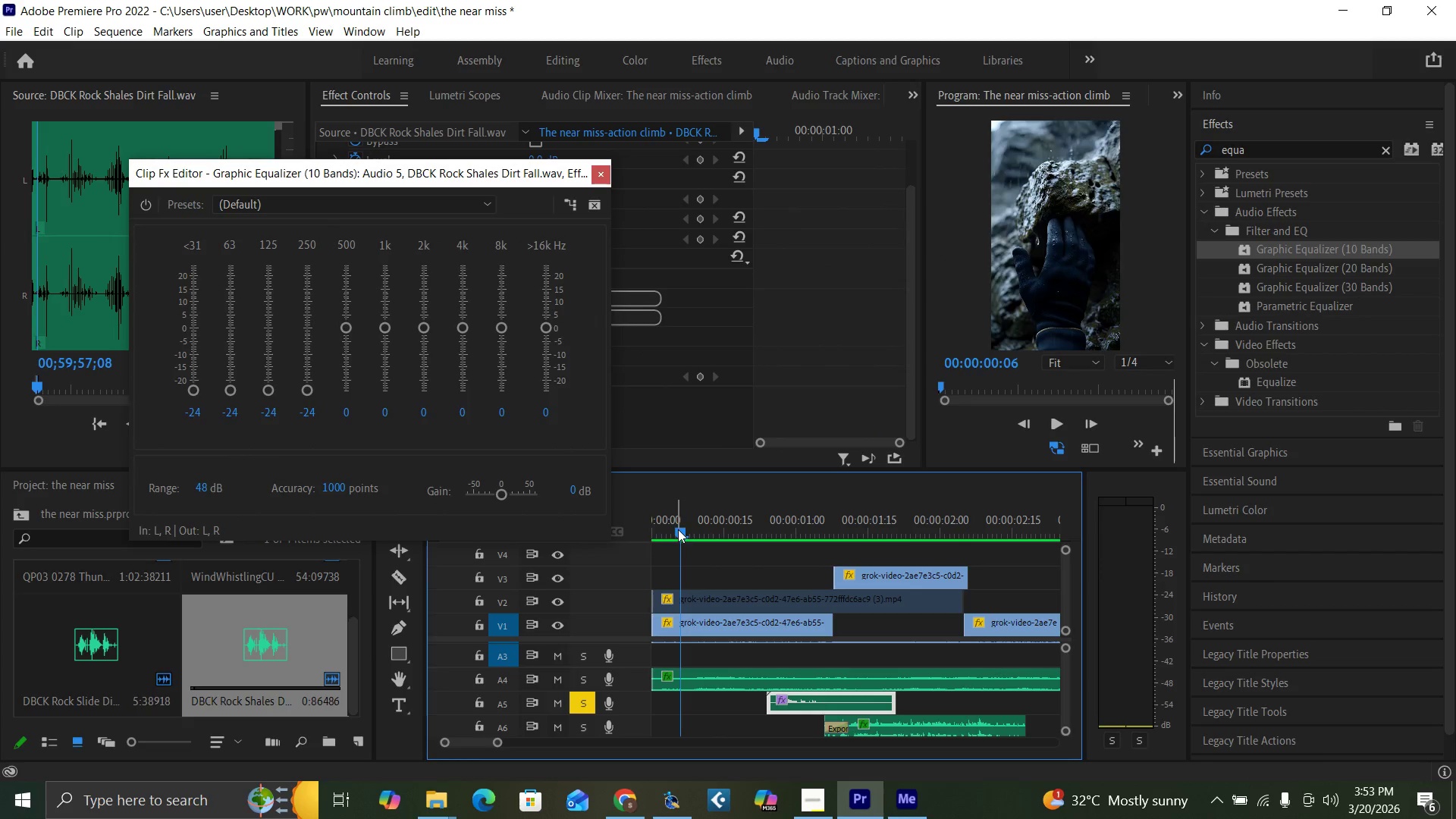 
key(Space)
 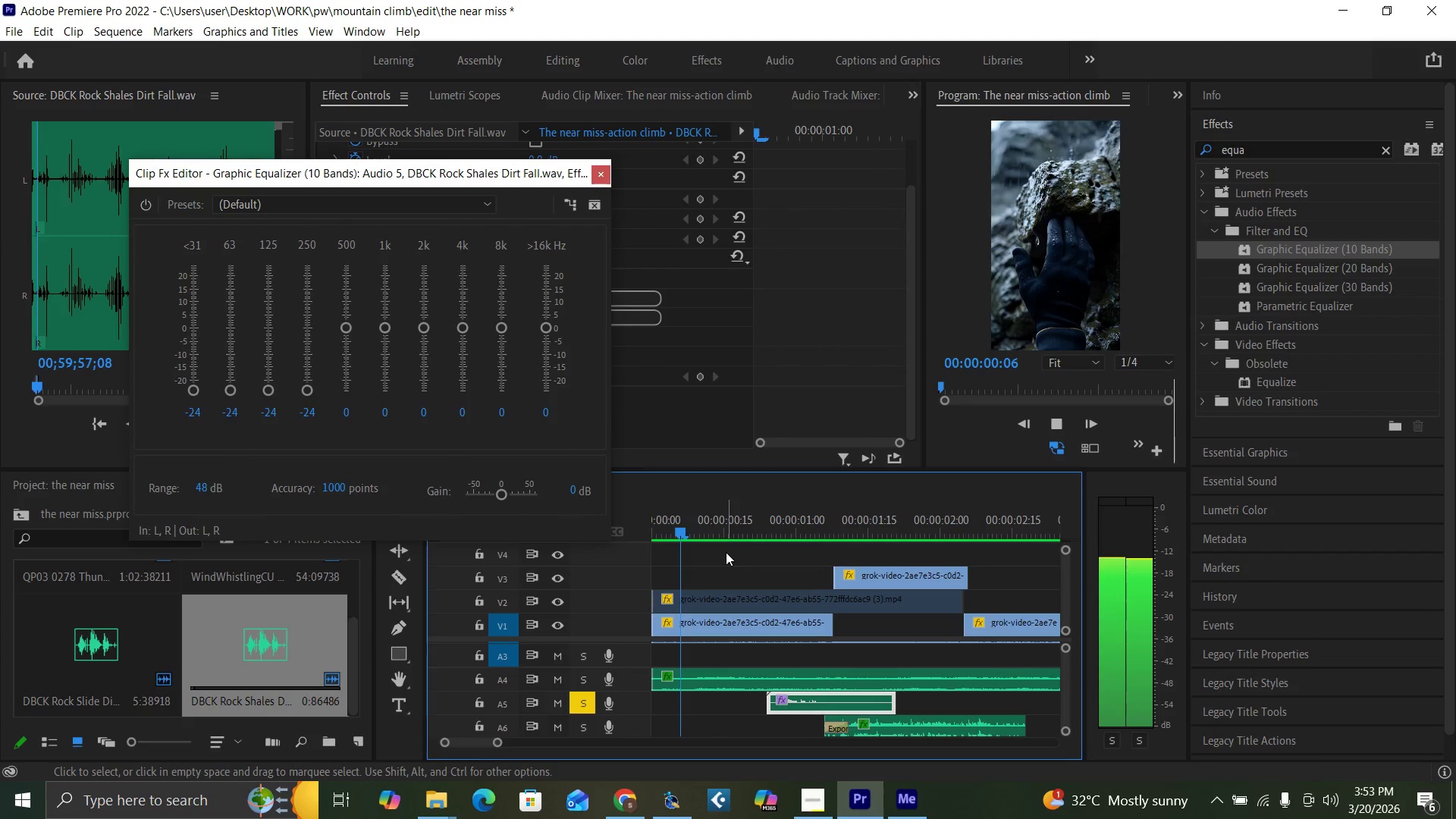 
key(Space)
 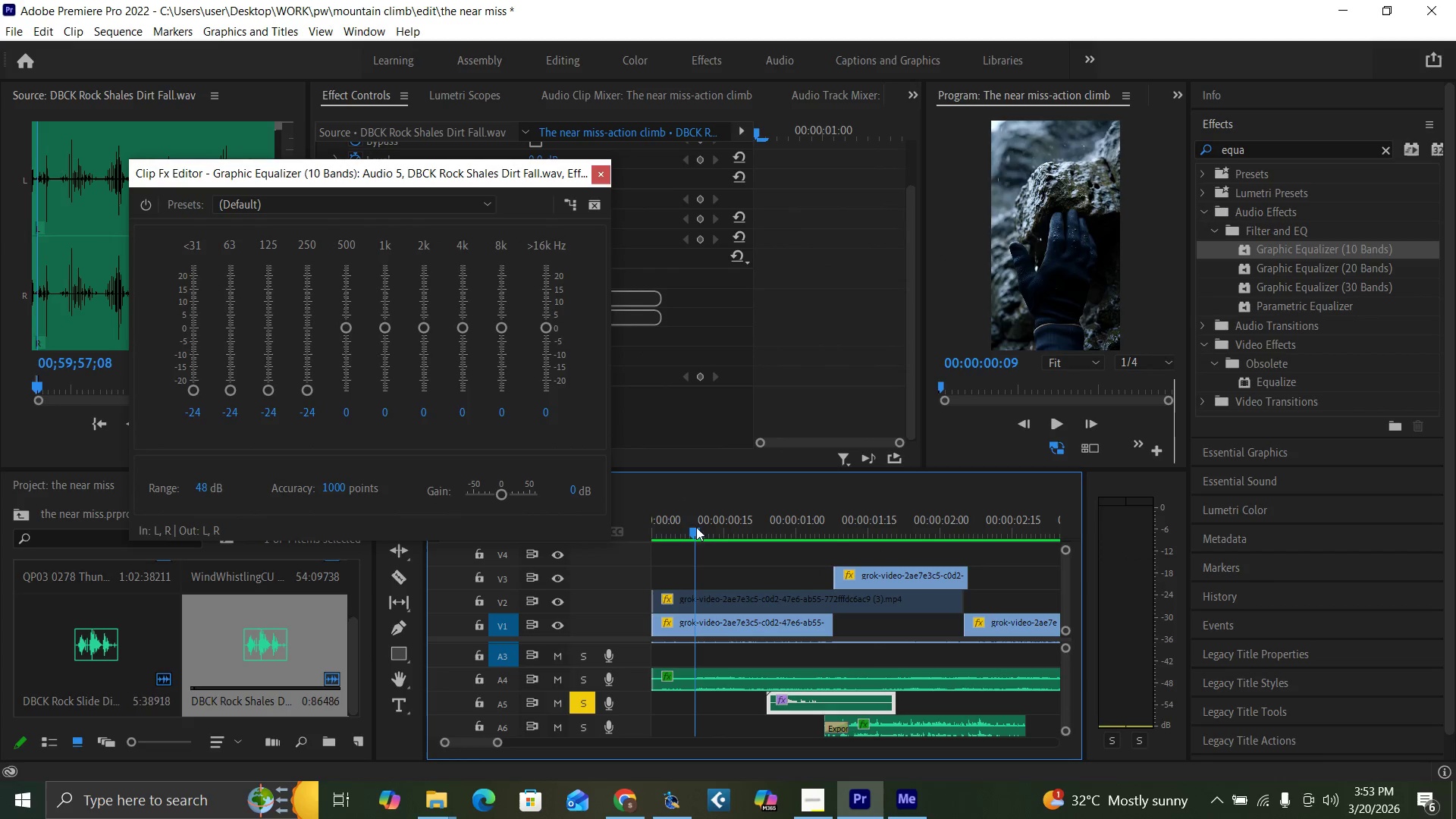 
key(Space)
 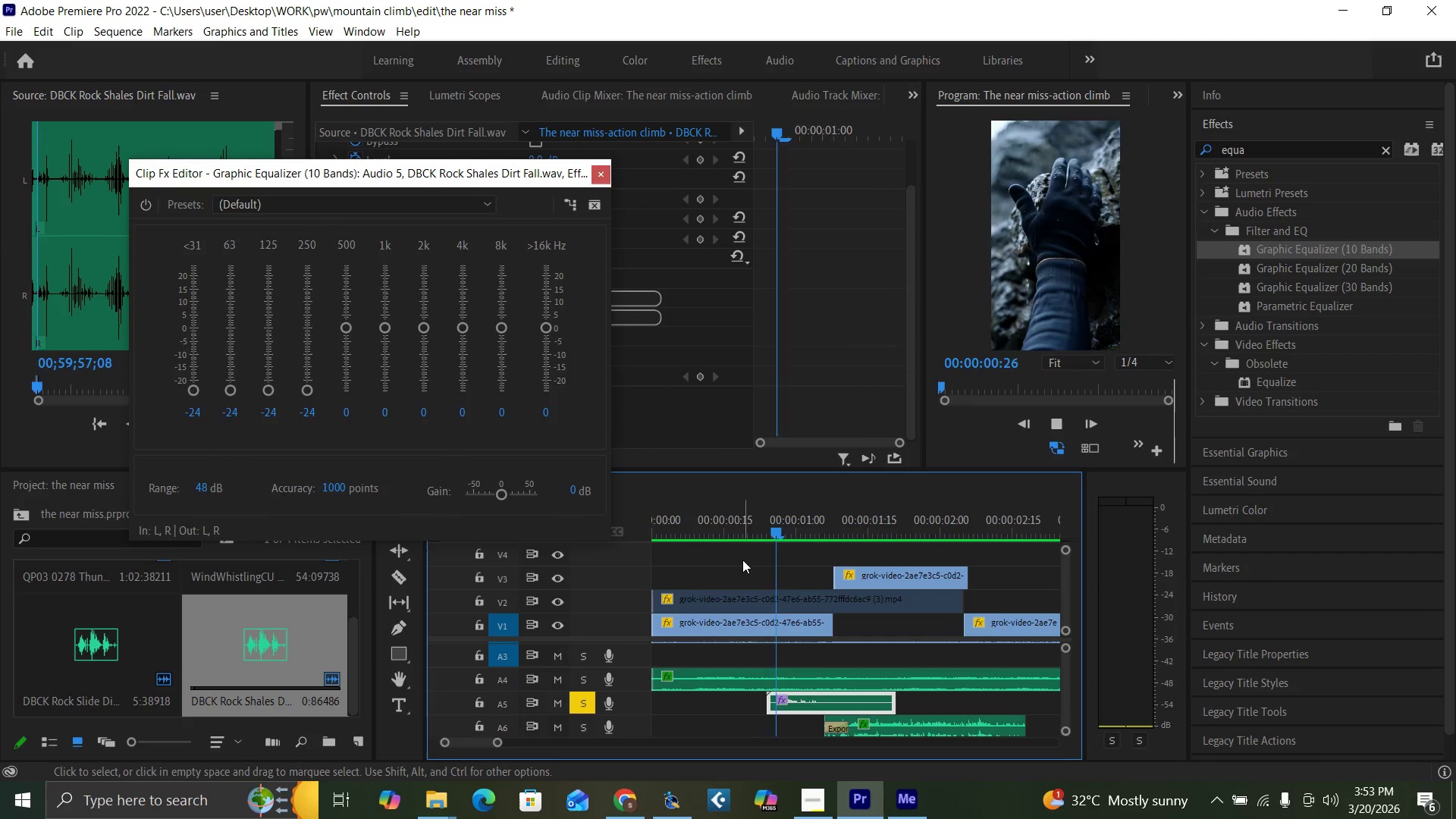 
key(Space)
 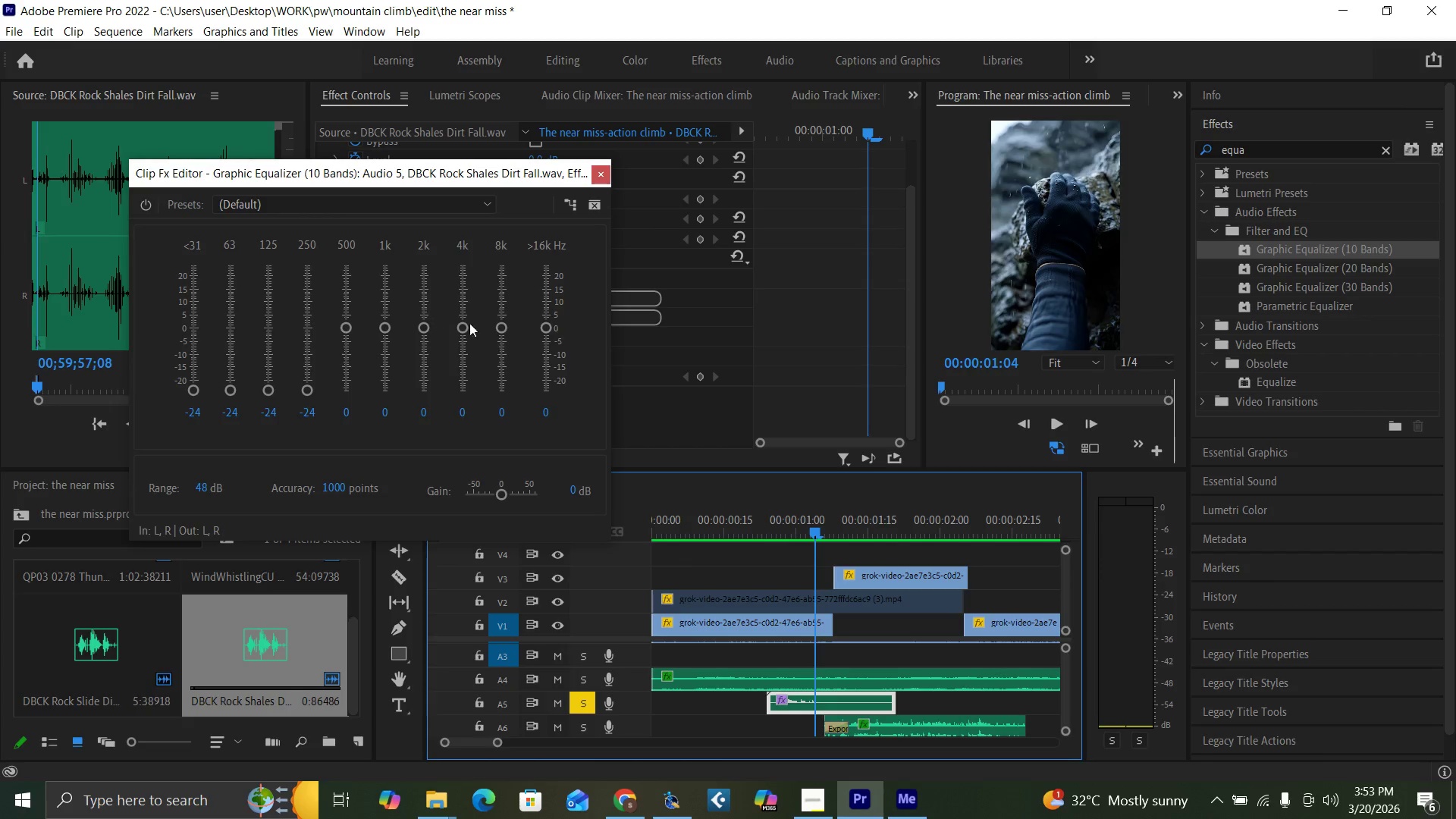 
left_click_drag(start_coordinate=[548, 328], to_coordinate=[561, 475])
 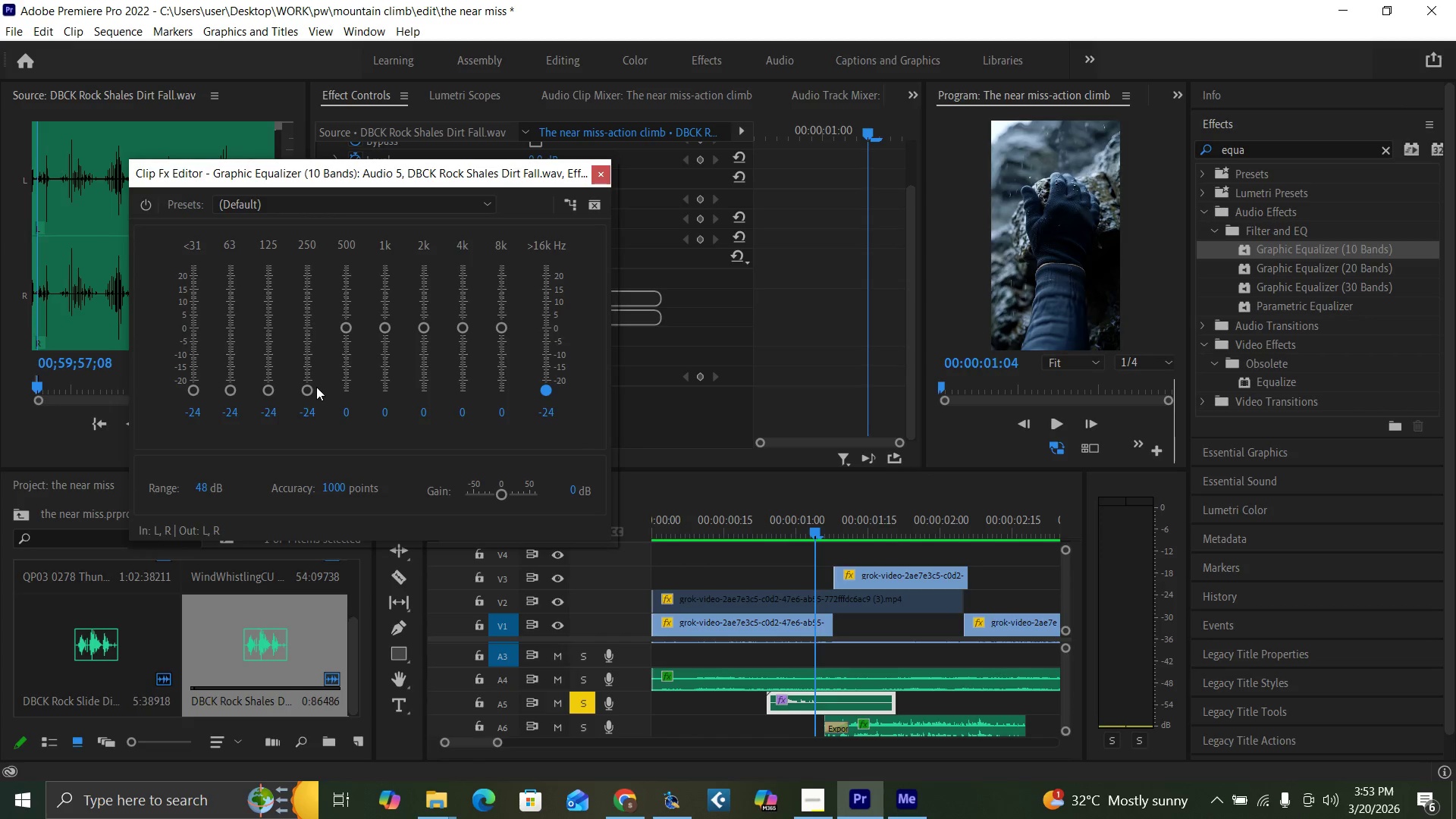 
left_click_drag(start_coordinate=[312, 388], to_coordinate=[308, 356])
 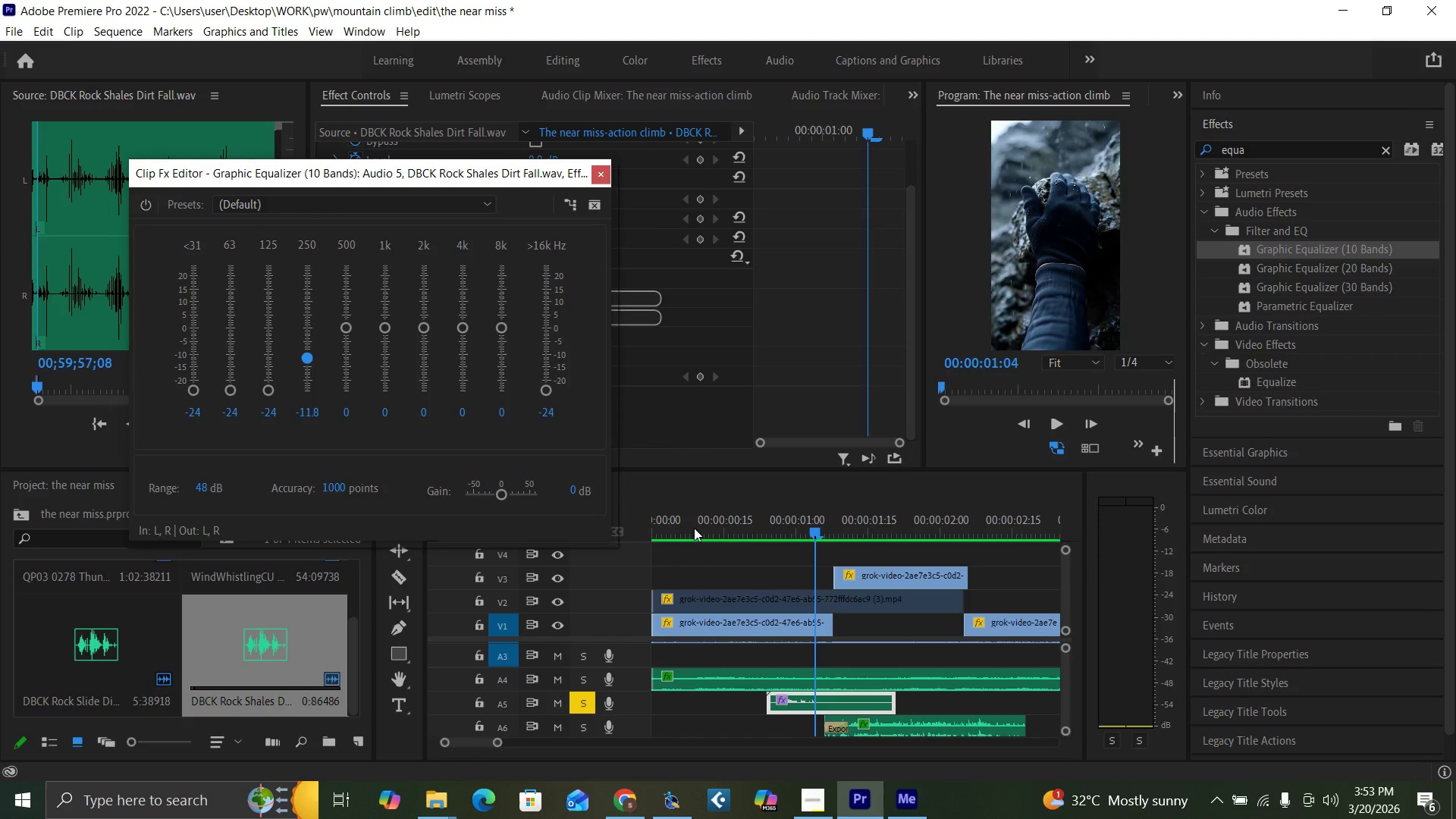 
left_click([694, 528])
 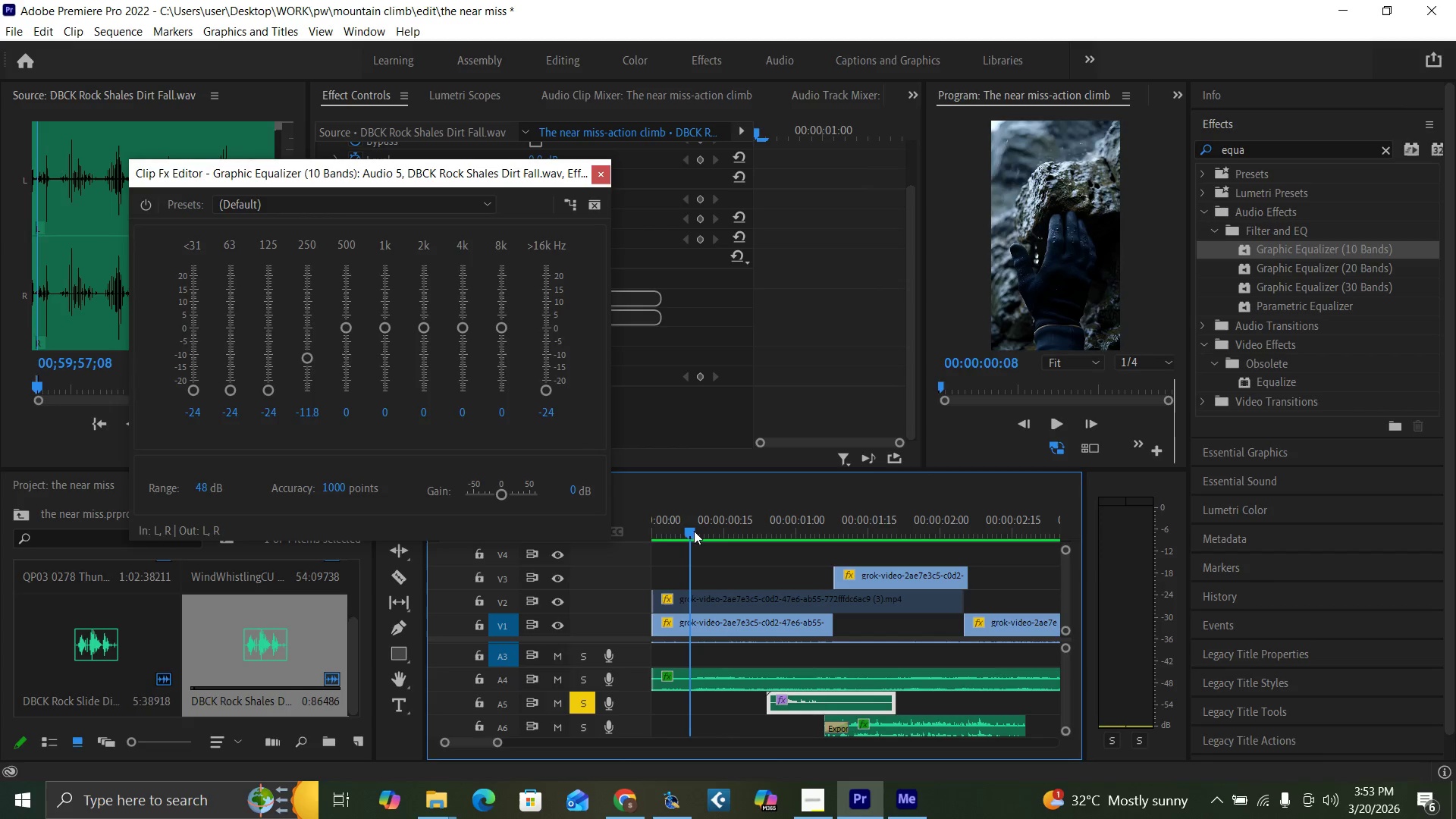 
key(Space)
 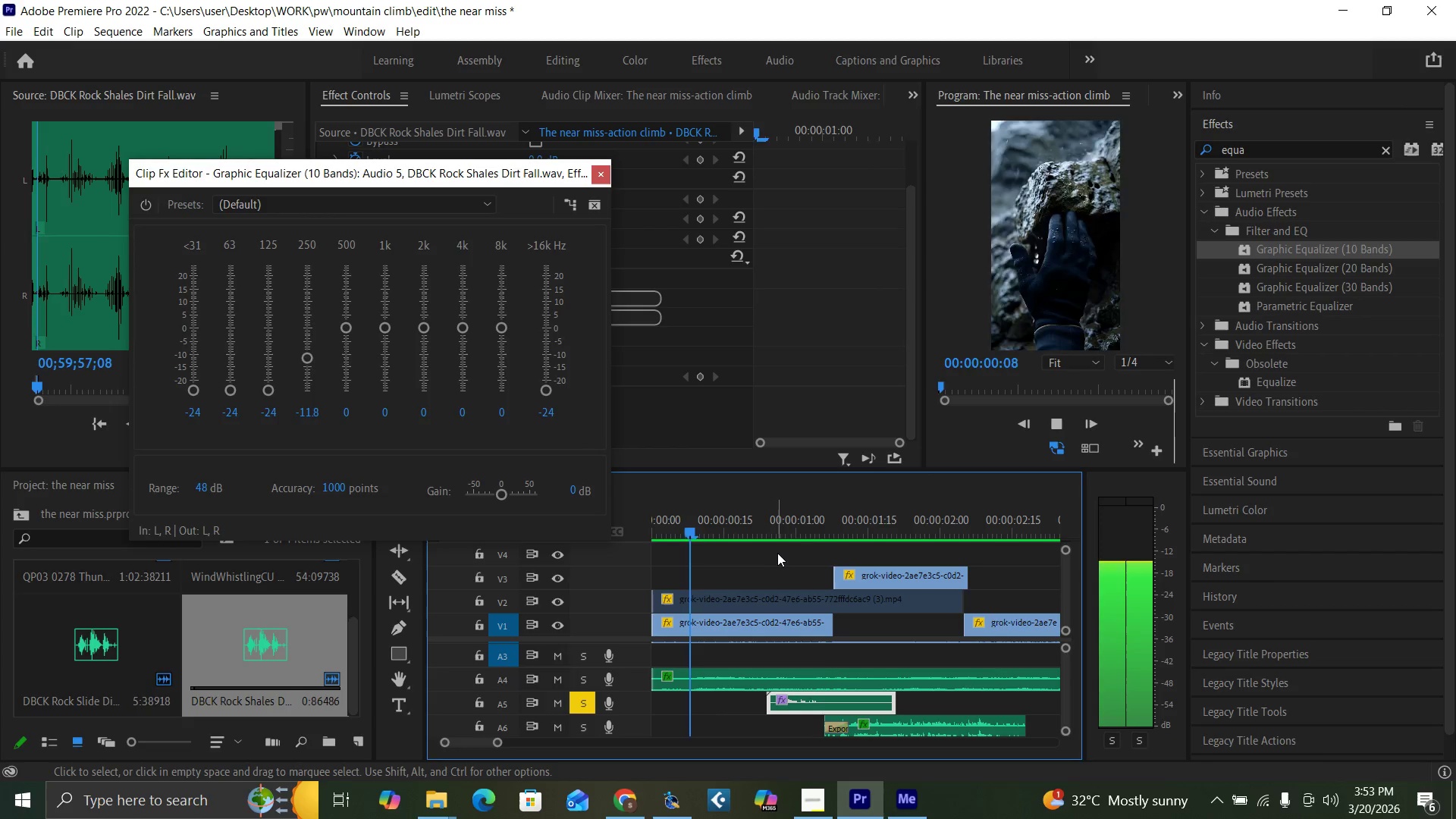 
key(Space)
 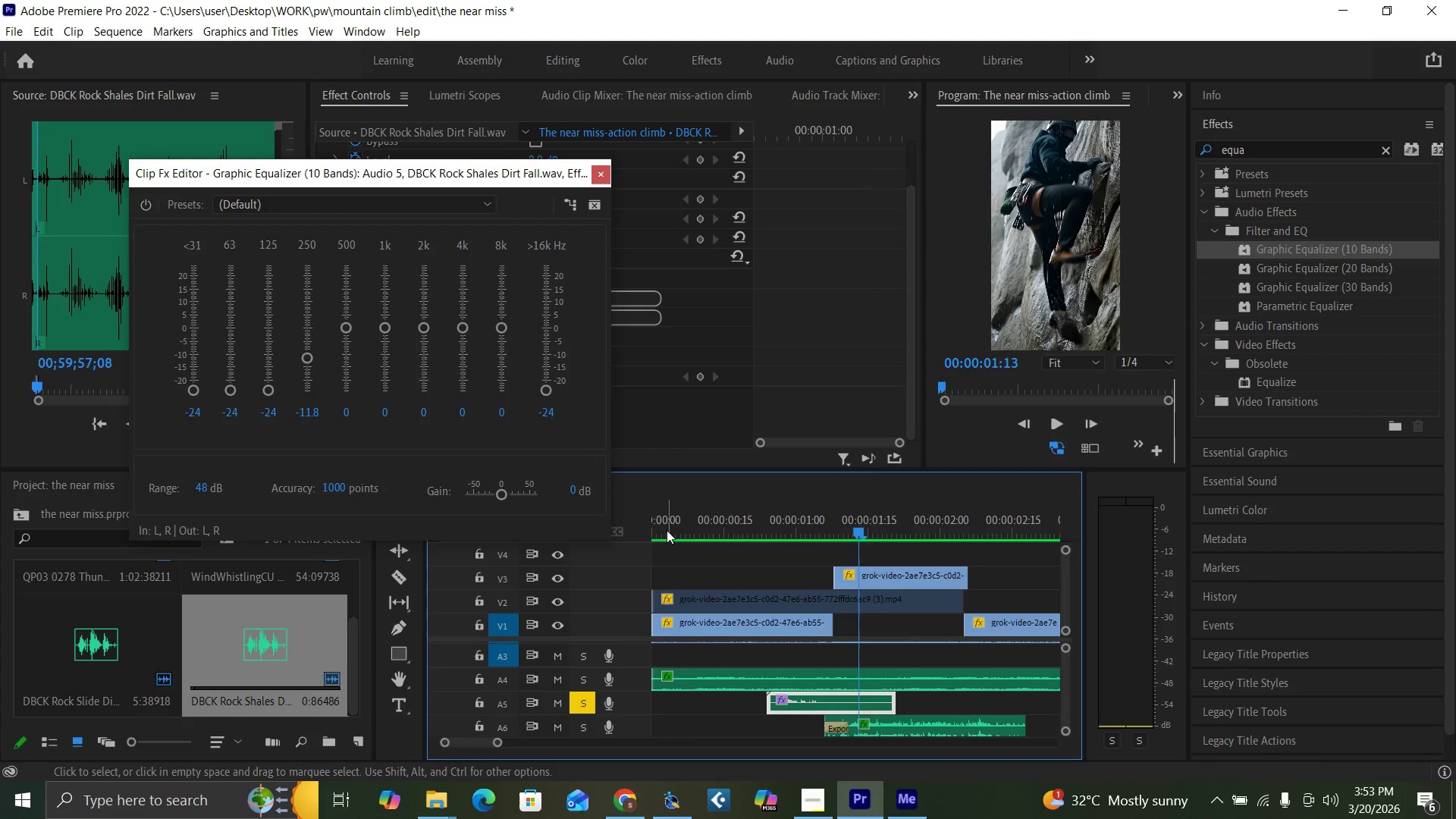 
left_click_drag(start_coordinate=[666, 529], to_coordinate=[624, 548])
 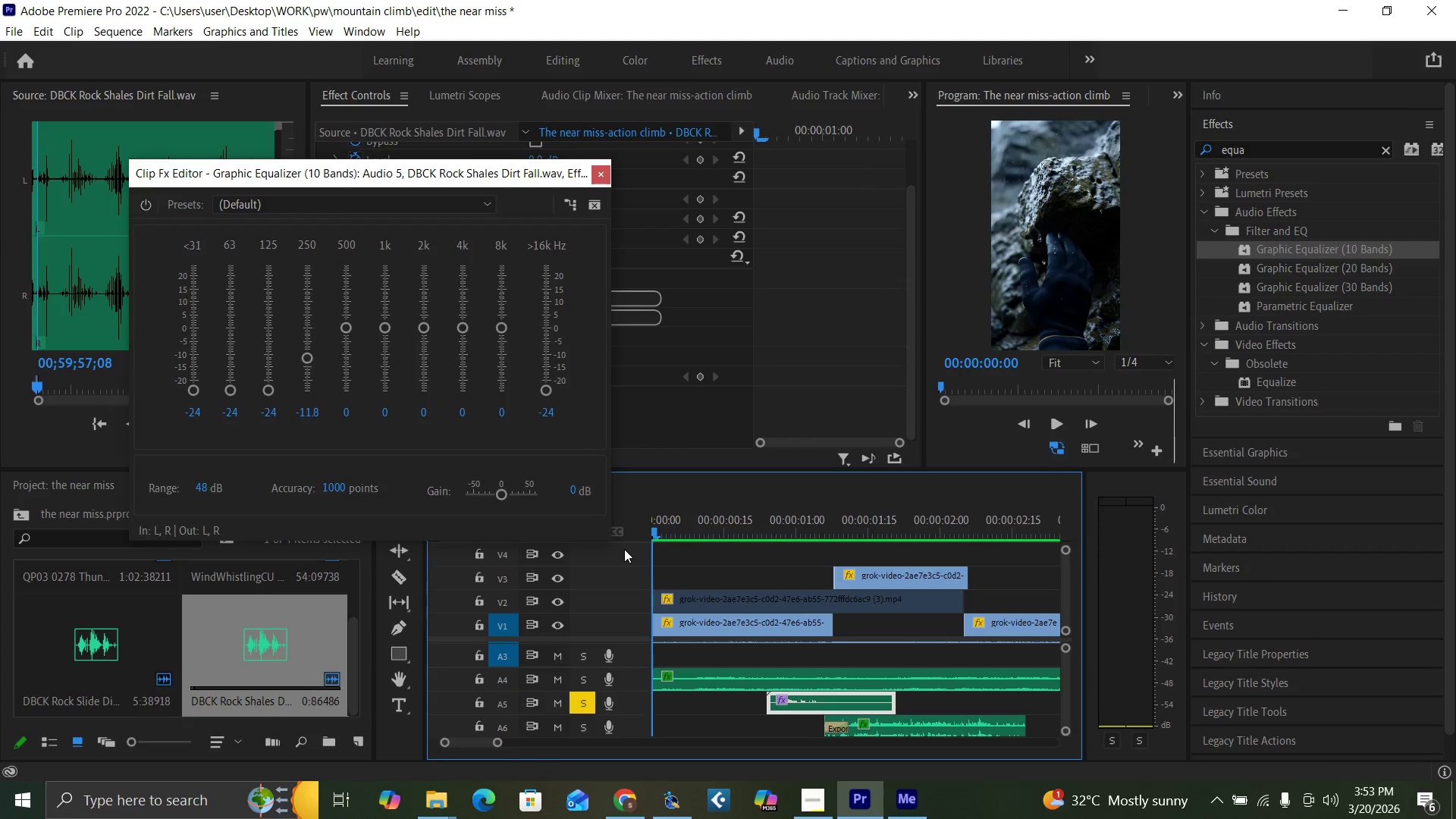 
key(Space)
 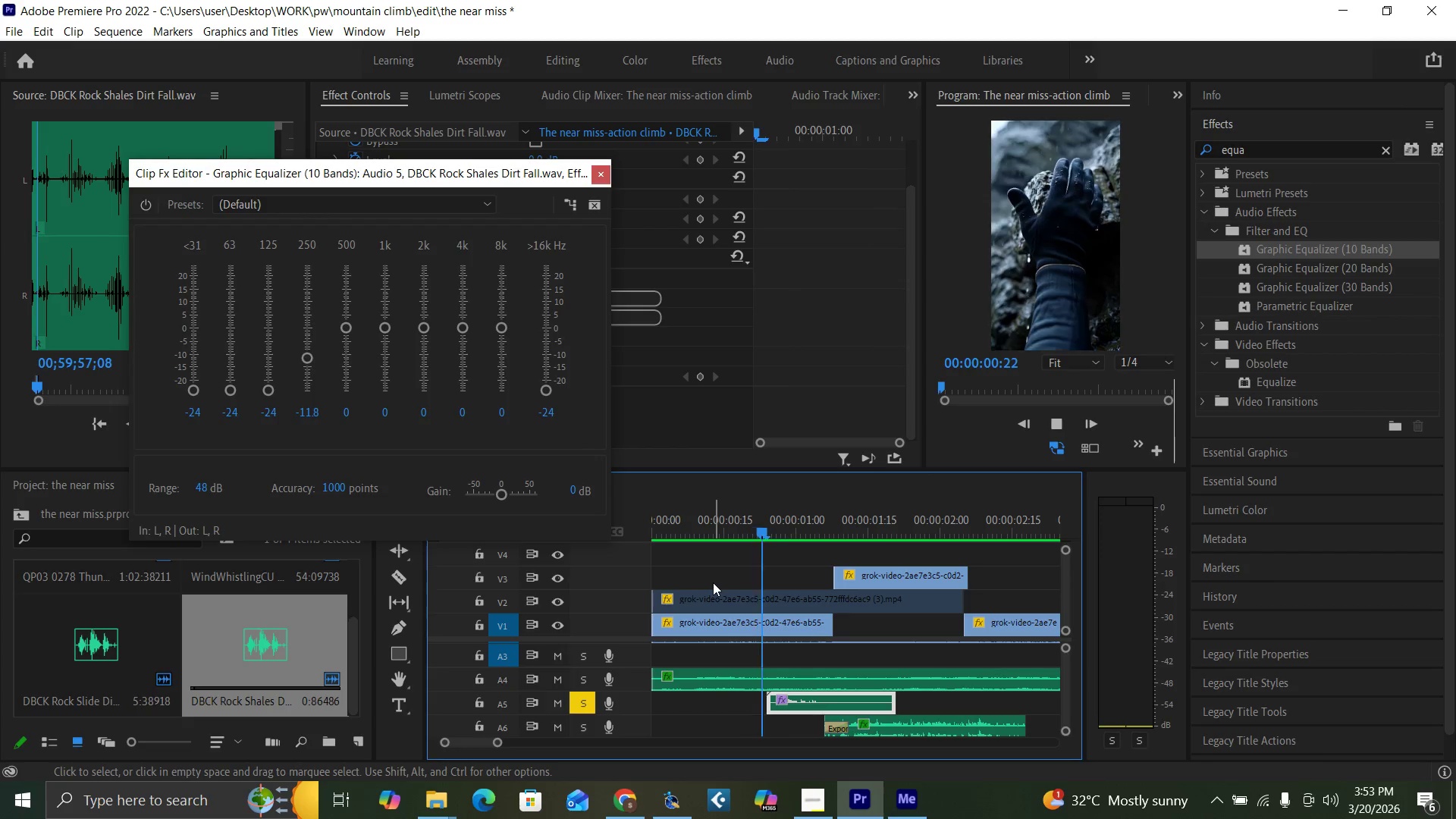 
key(Space)
 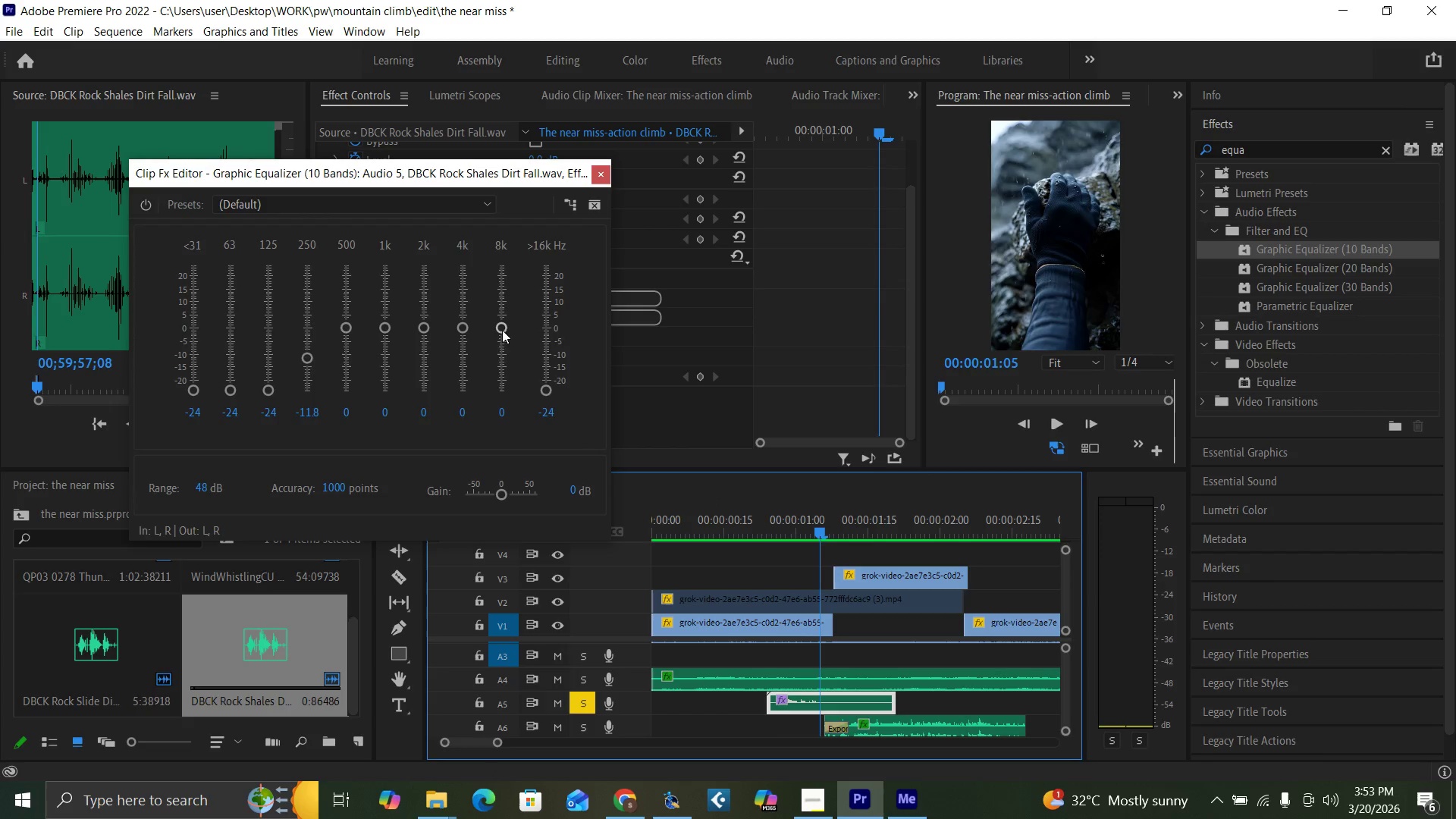 
left_click_drag(start_coordinate=[497, 328], to_coordinate=[497, 338])
 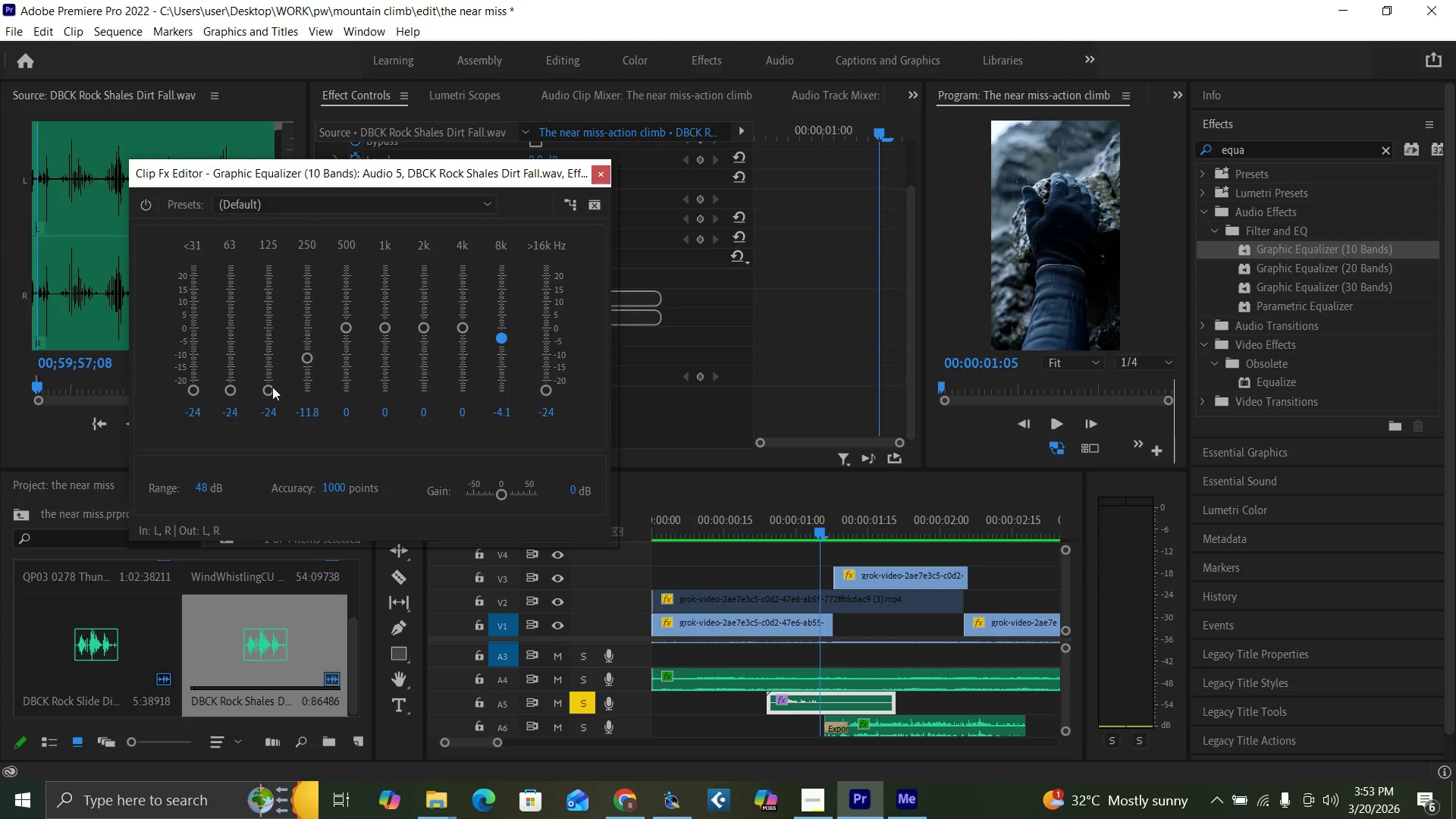 
left_click_drag(start_coordinate=[265, 390], to_coordinate=[265, 373])
 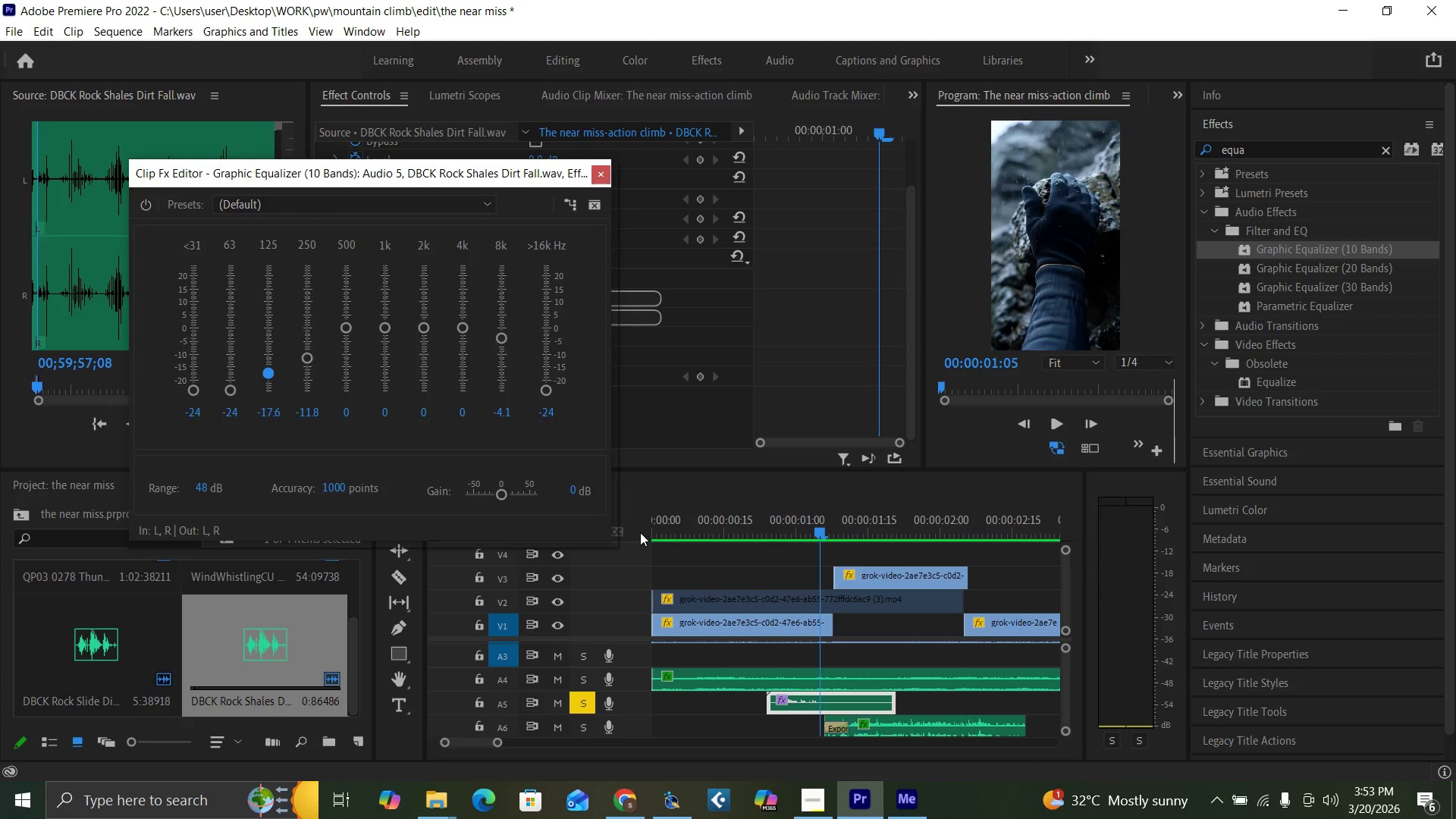 
left_click([656, 530])
 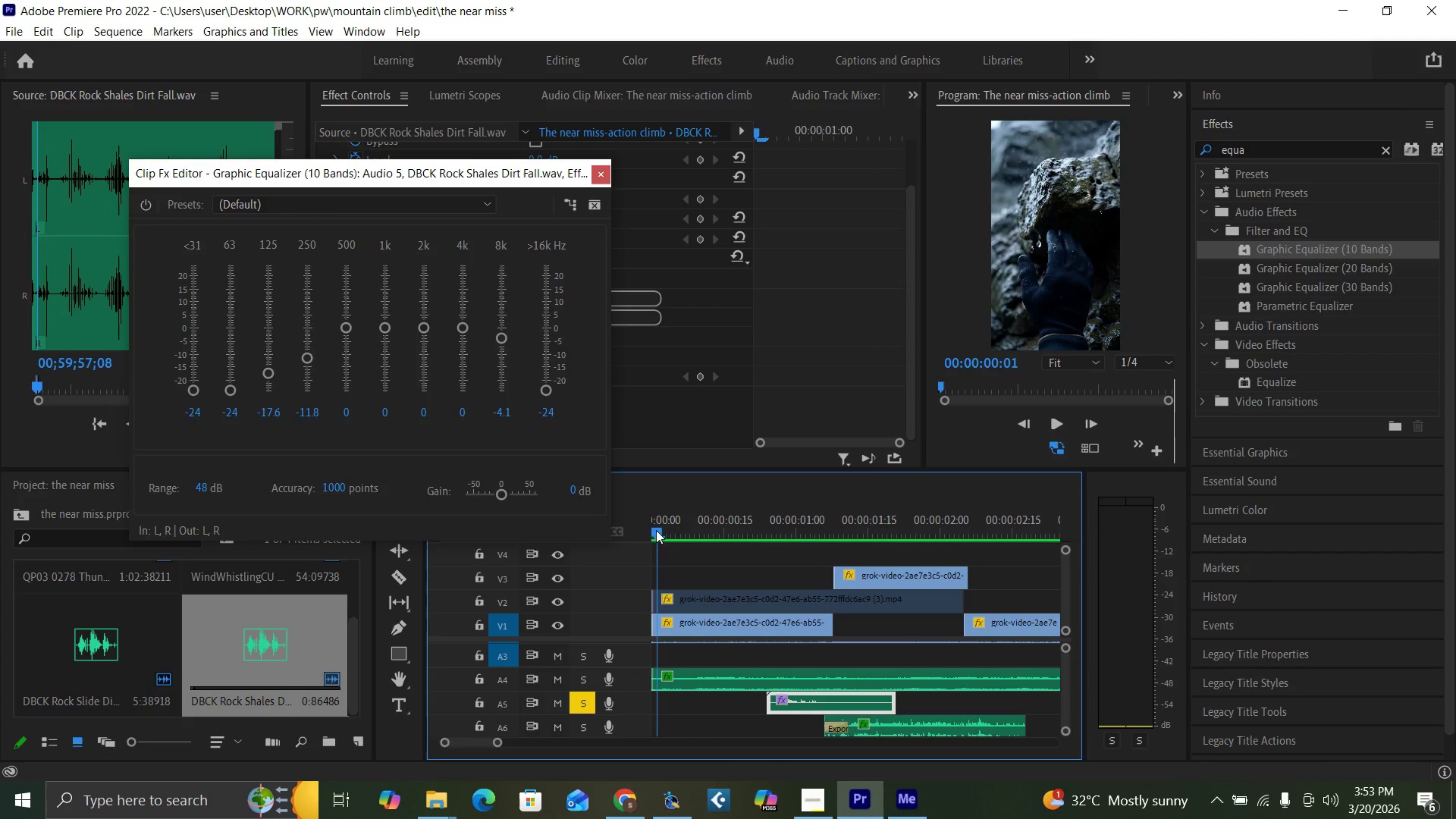 
key(Space)
 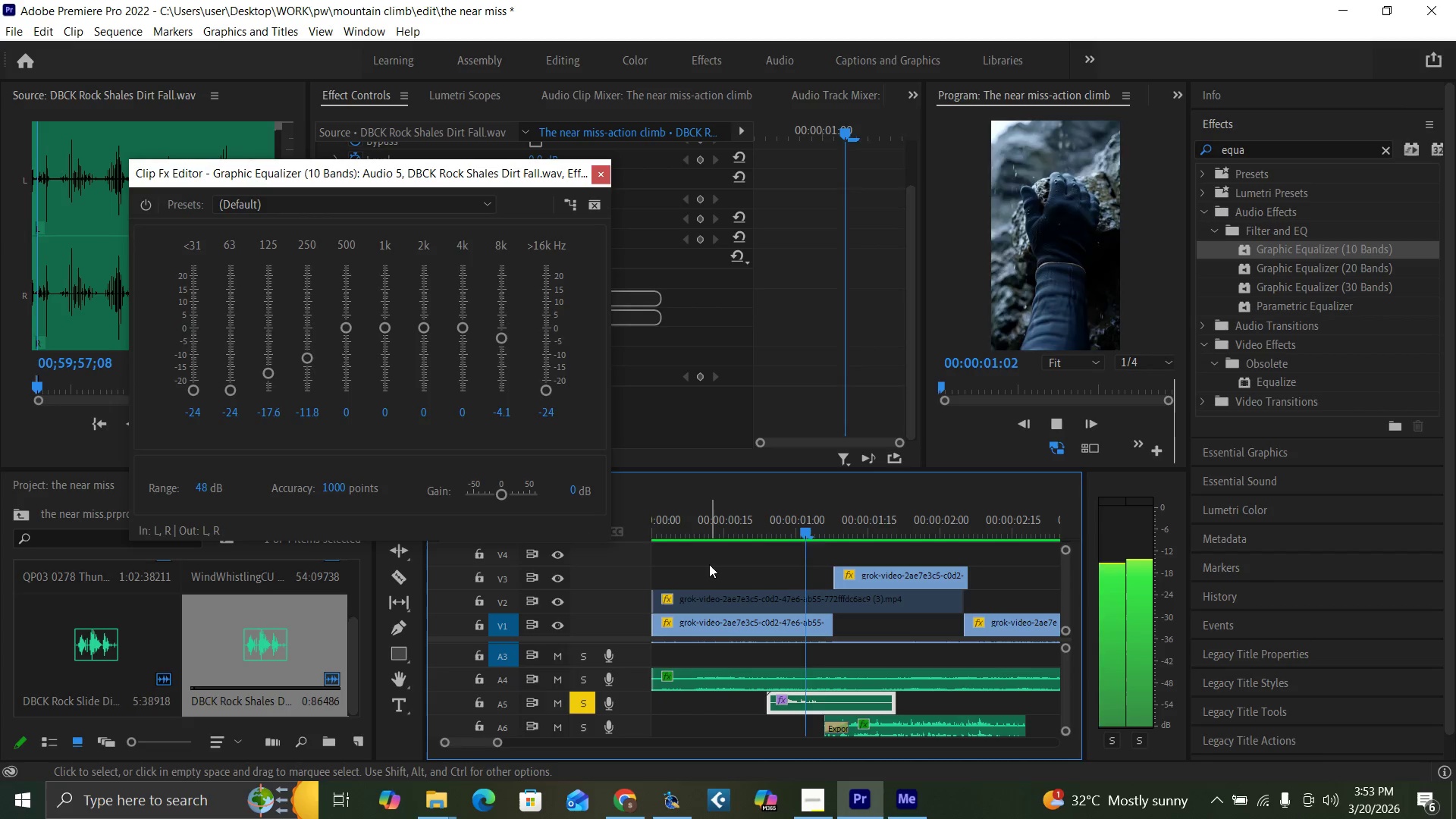 
key(Space)
 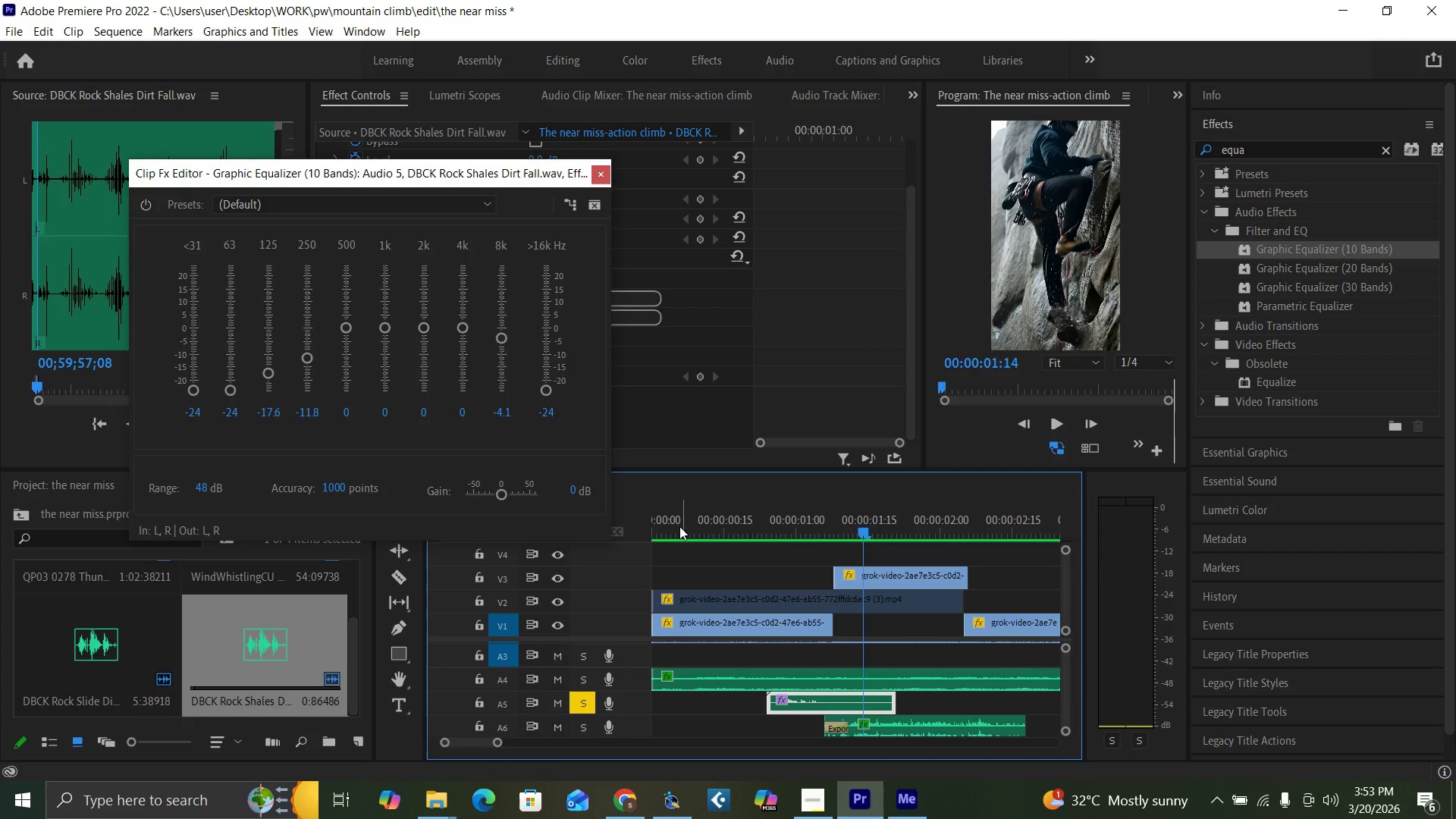 
key(Space)
 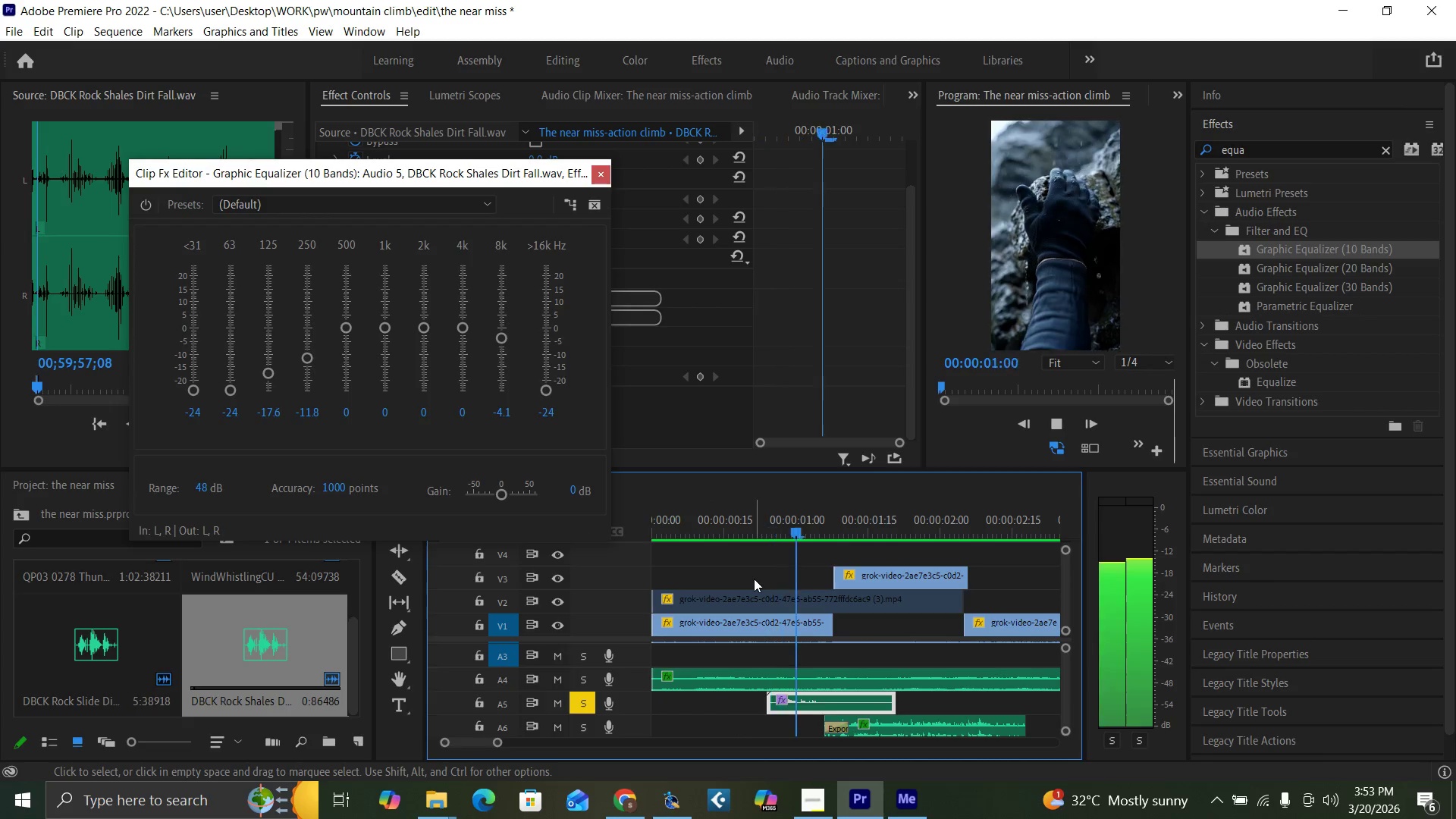 
key(Space)
 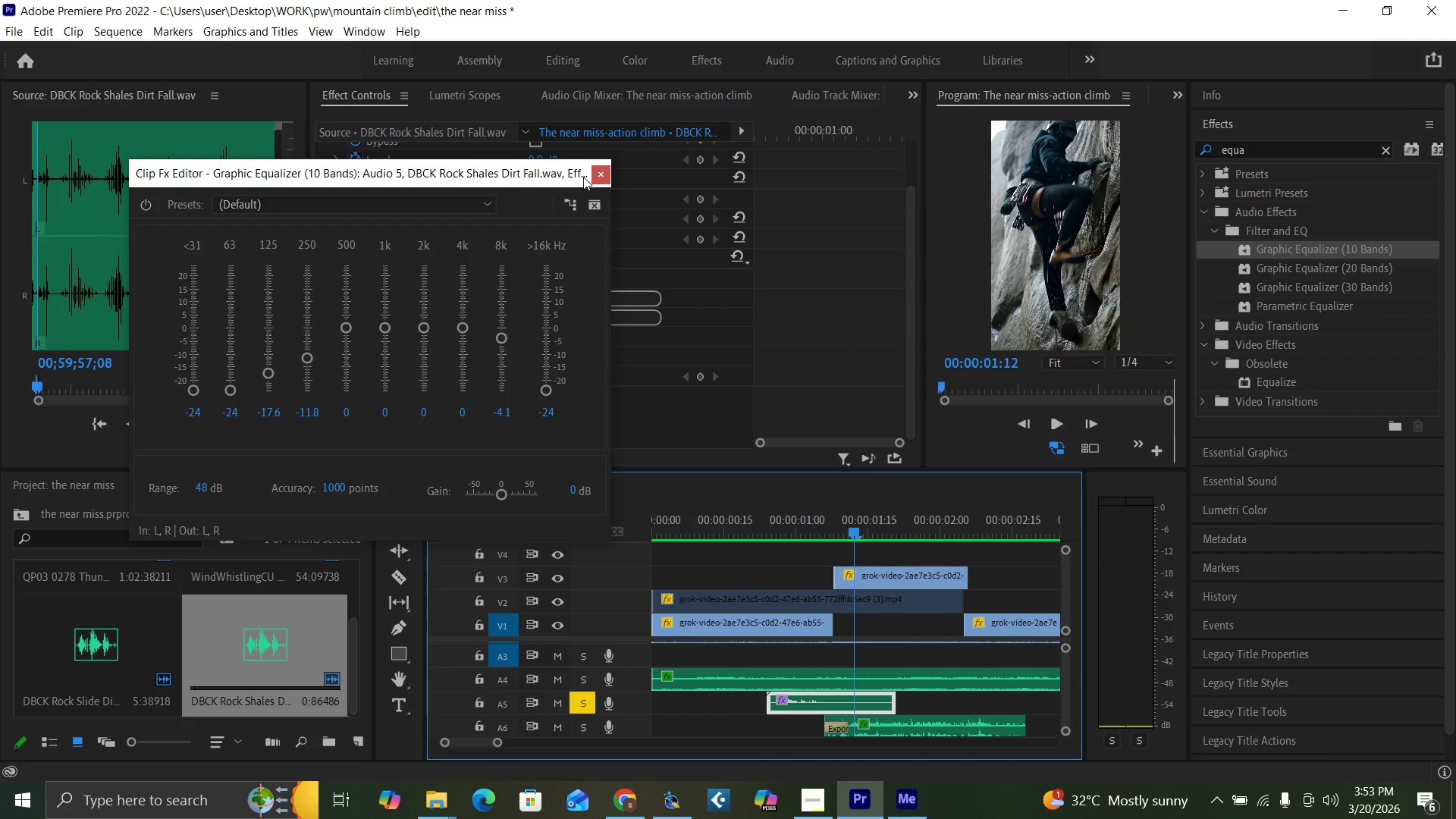 
left_click([595, 174])
 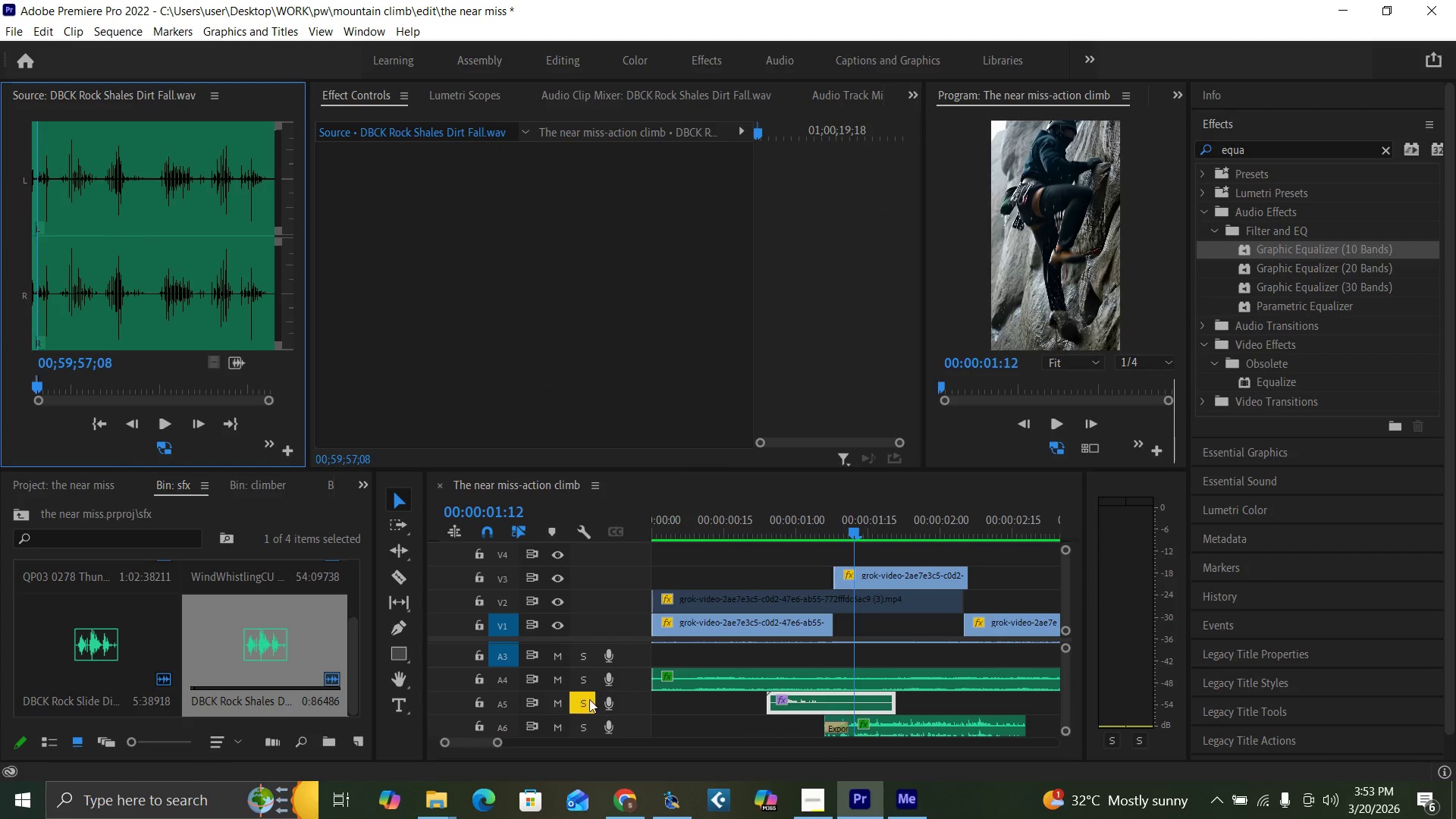 
left_click([579, 702])
 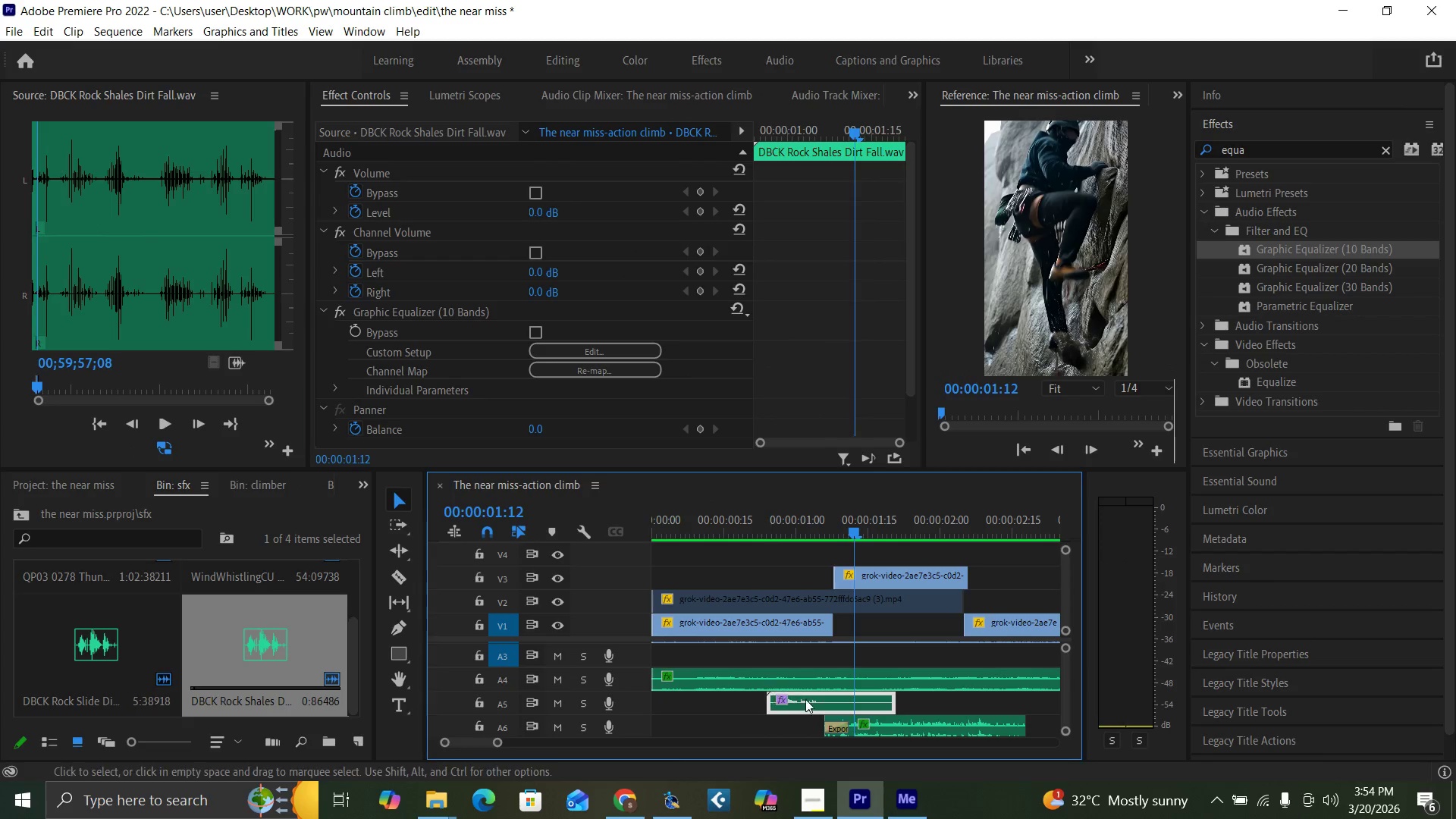 
left_click([814, 704])
 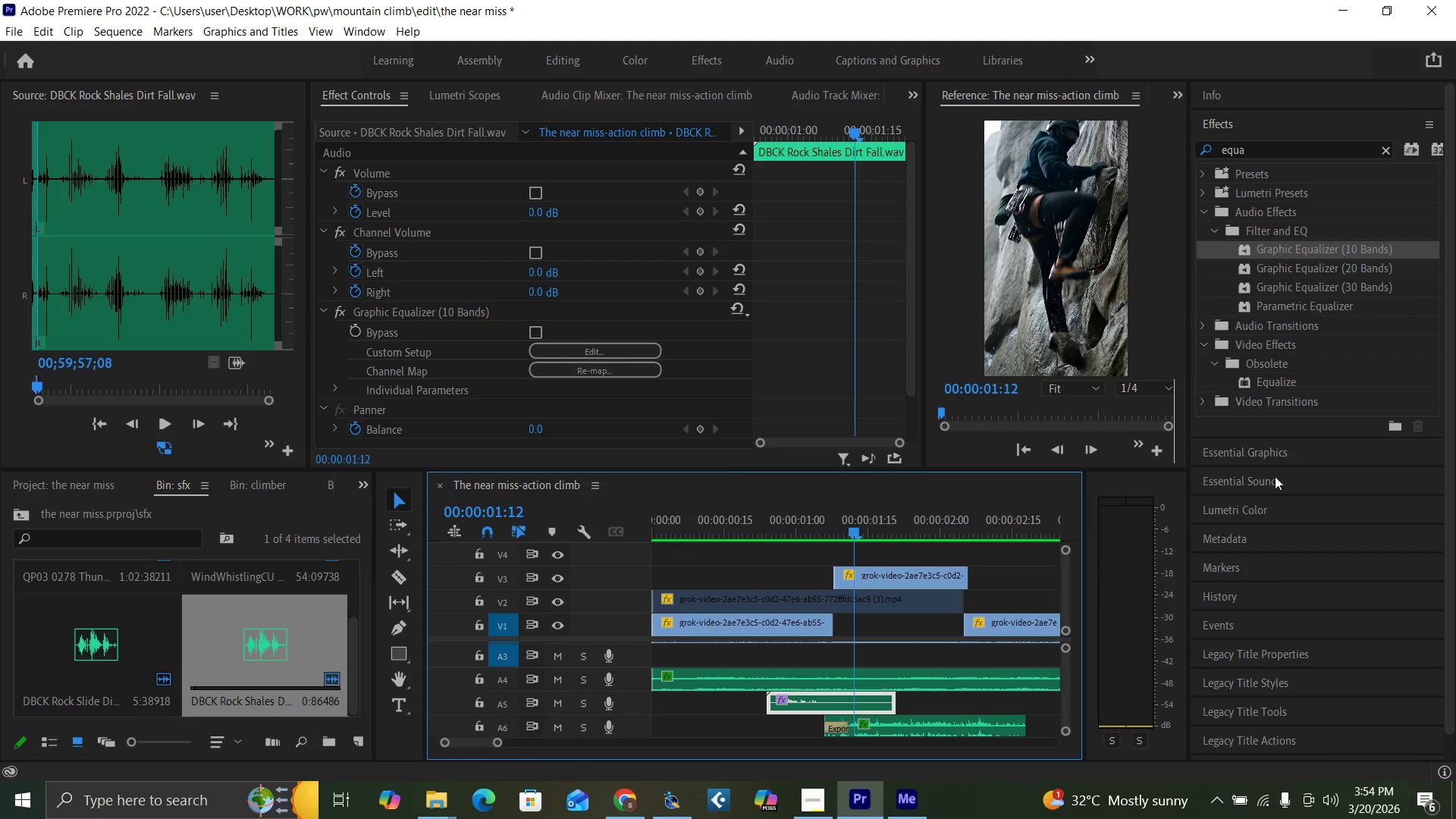 
left_click([1276, 473])
 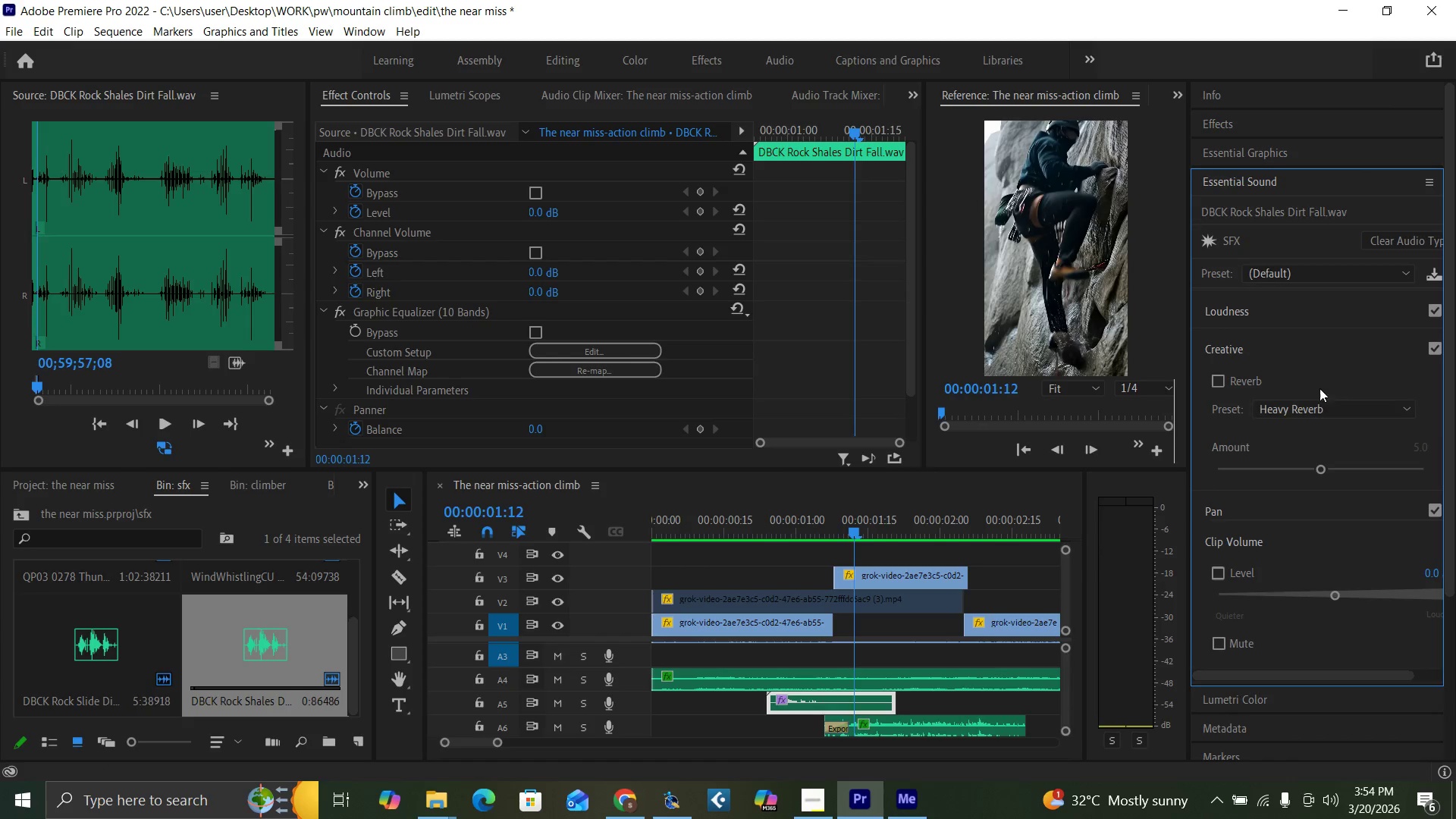 
left_click([1288, 272])
 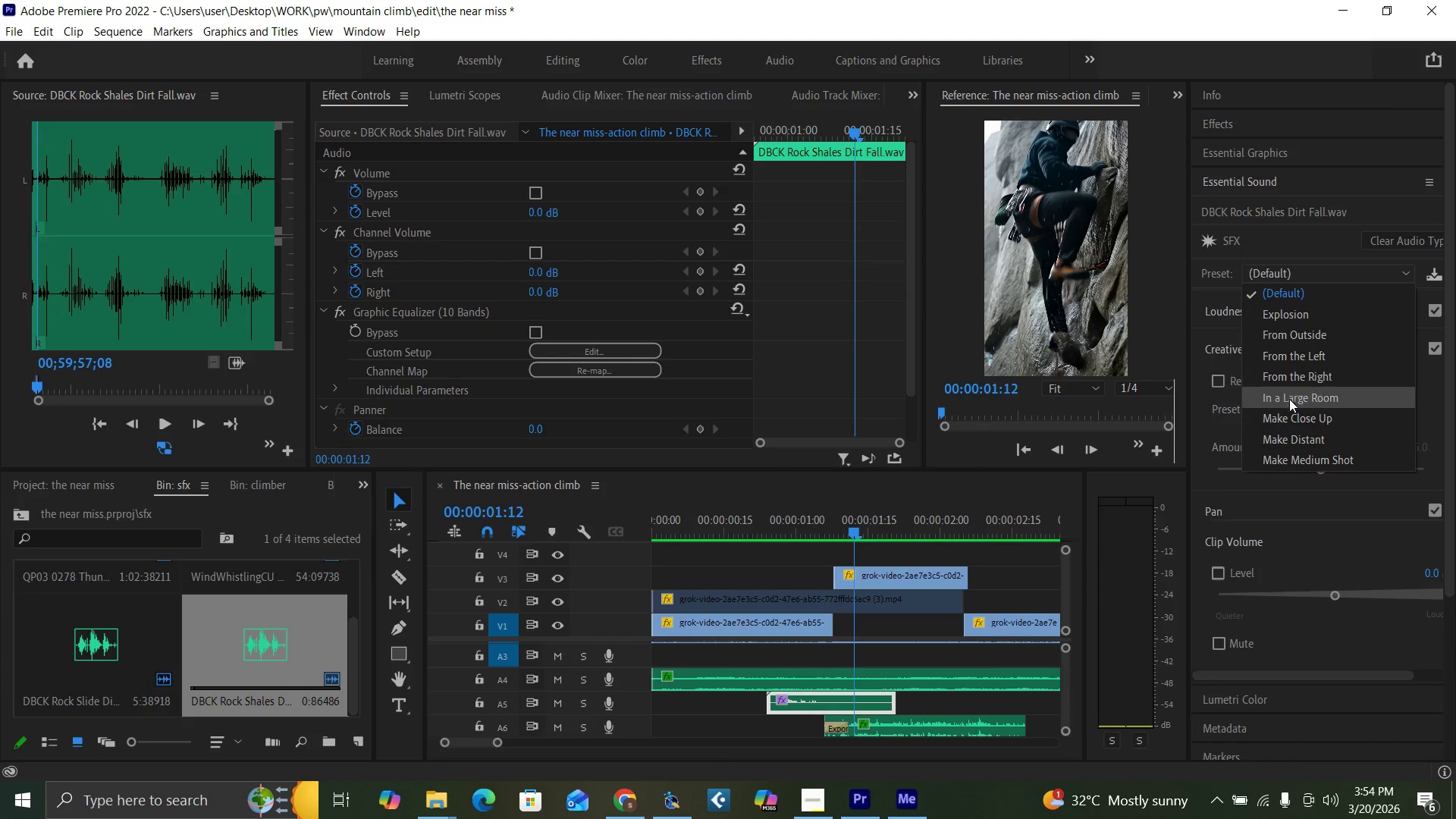 
left_click([1294, 416])
 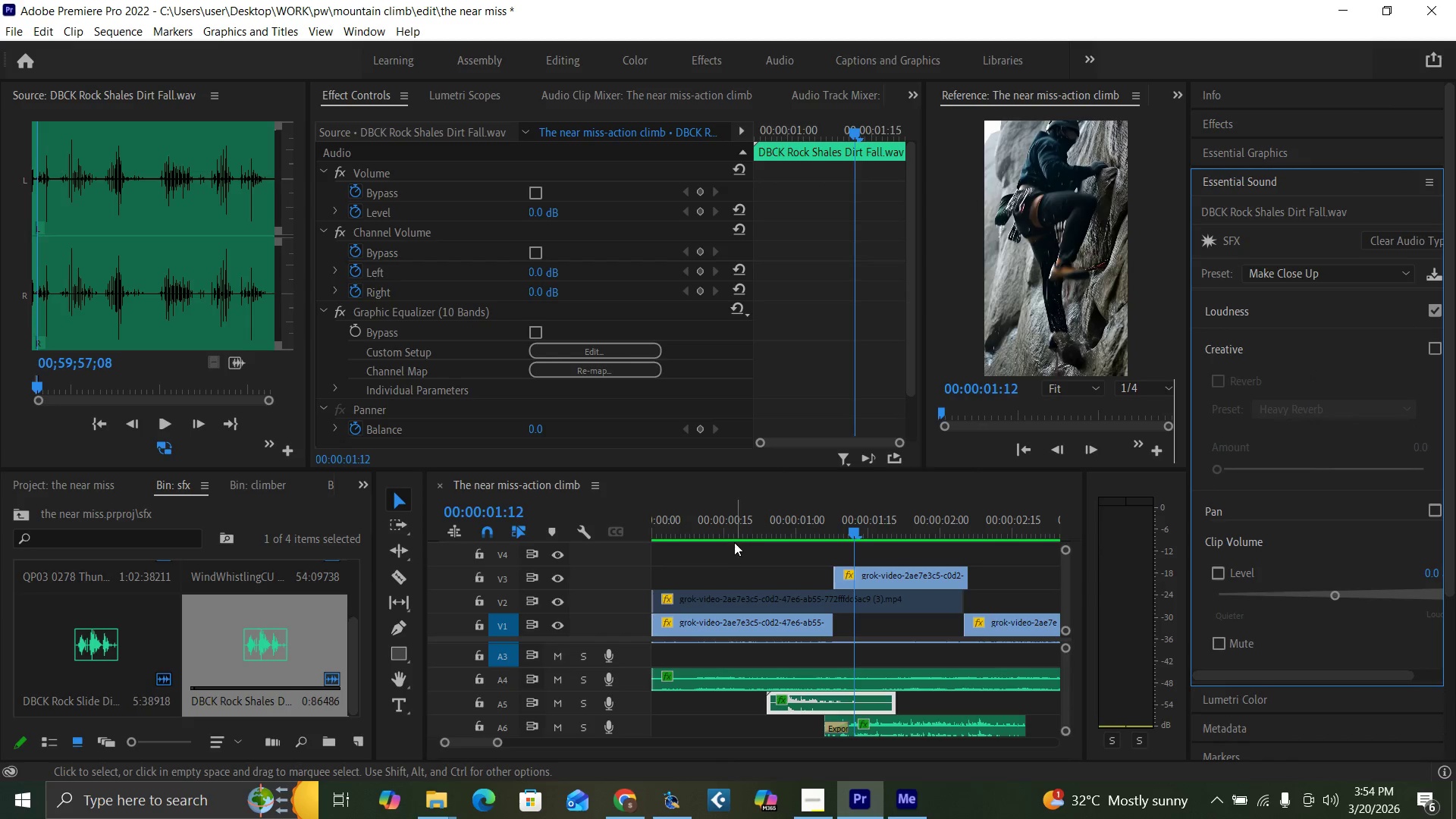 
left_click([735, 531])
 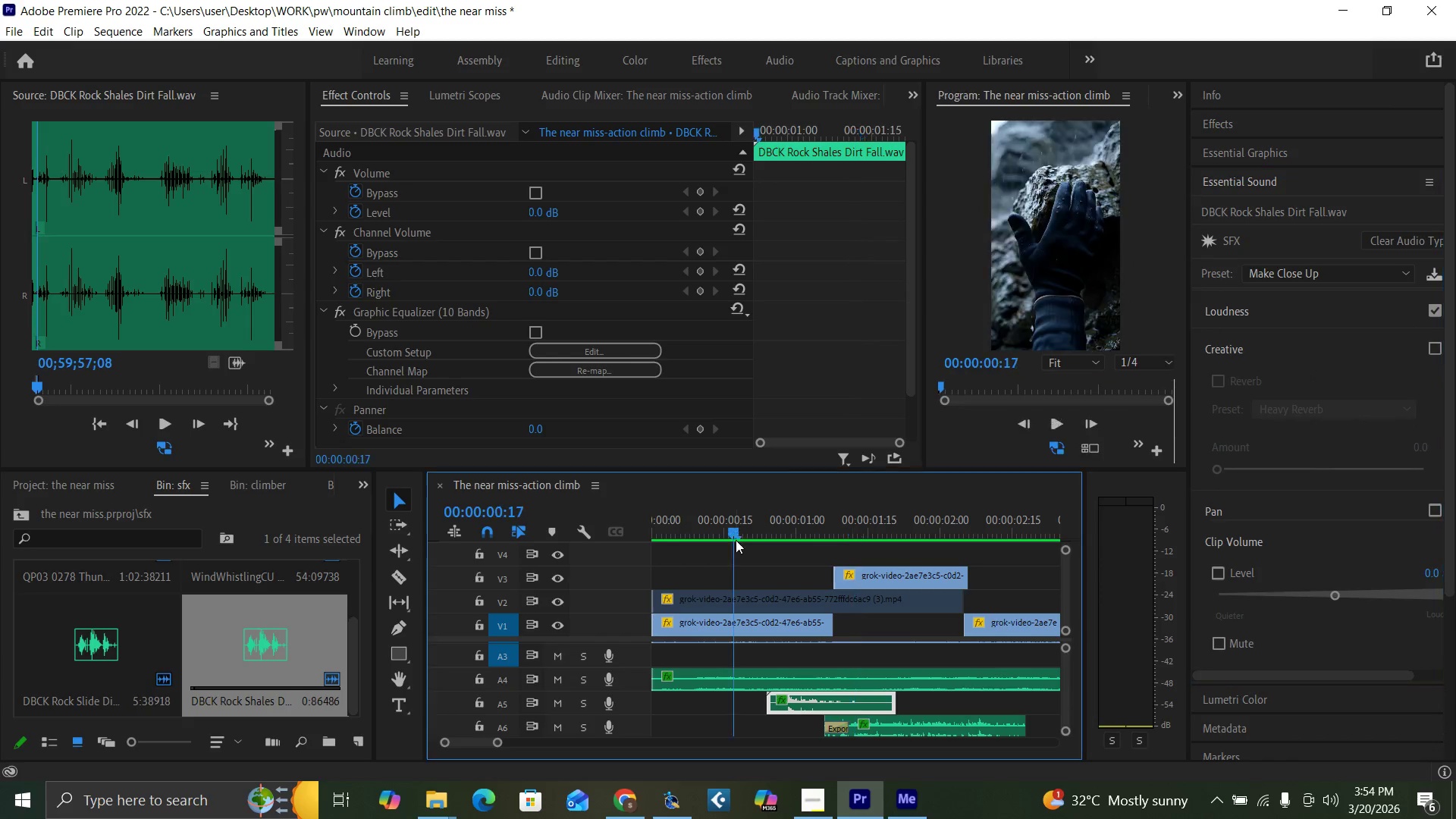 
key(Space)
 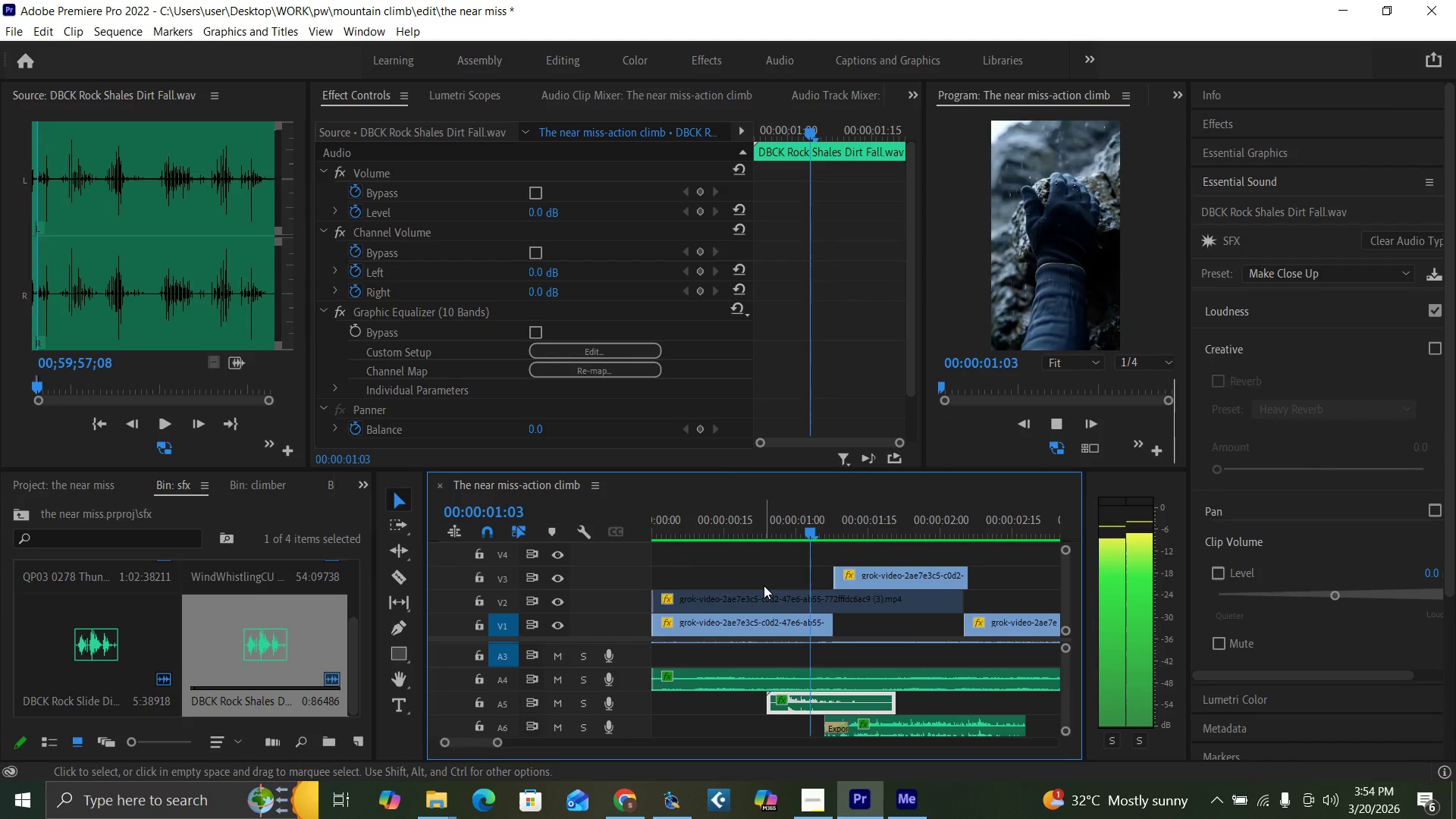 
key(Space)
 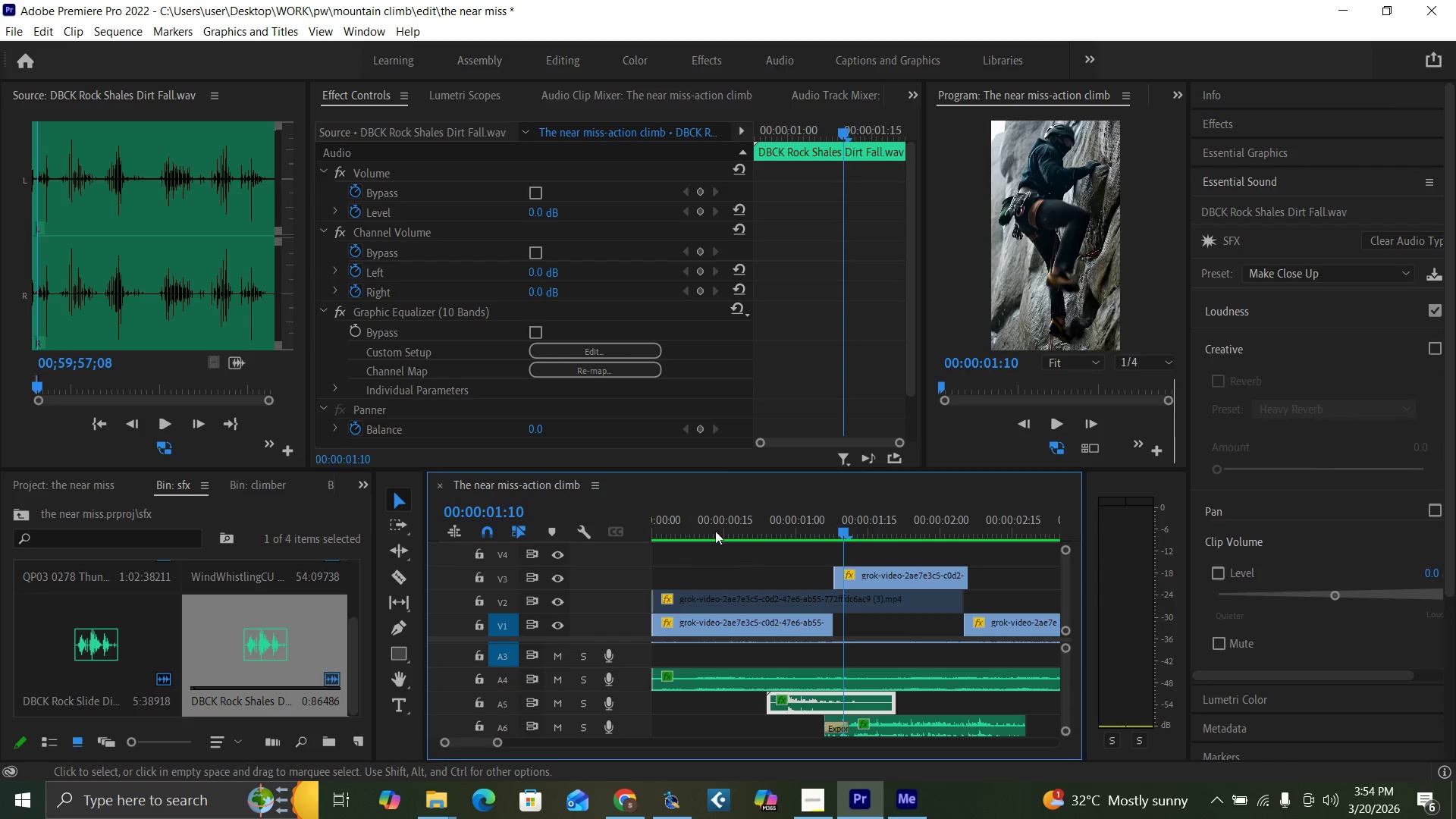 
left_click([708, 522])
 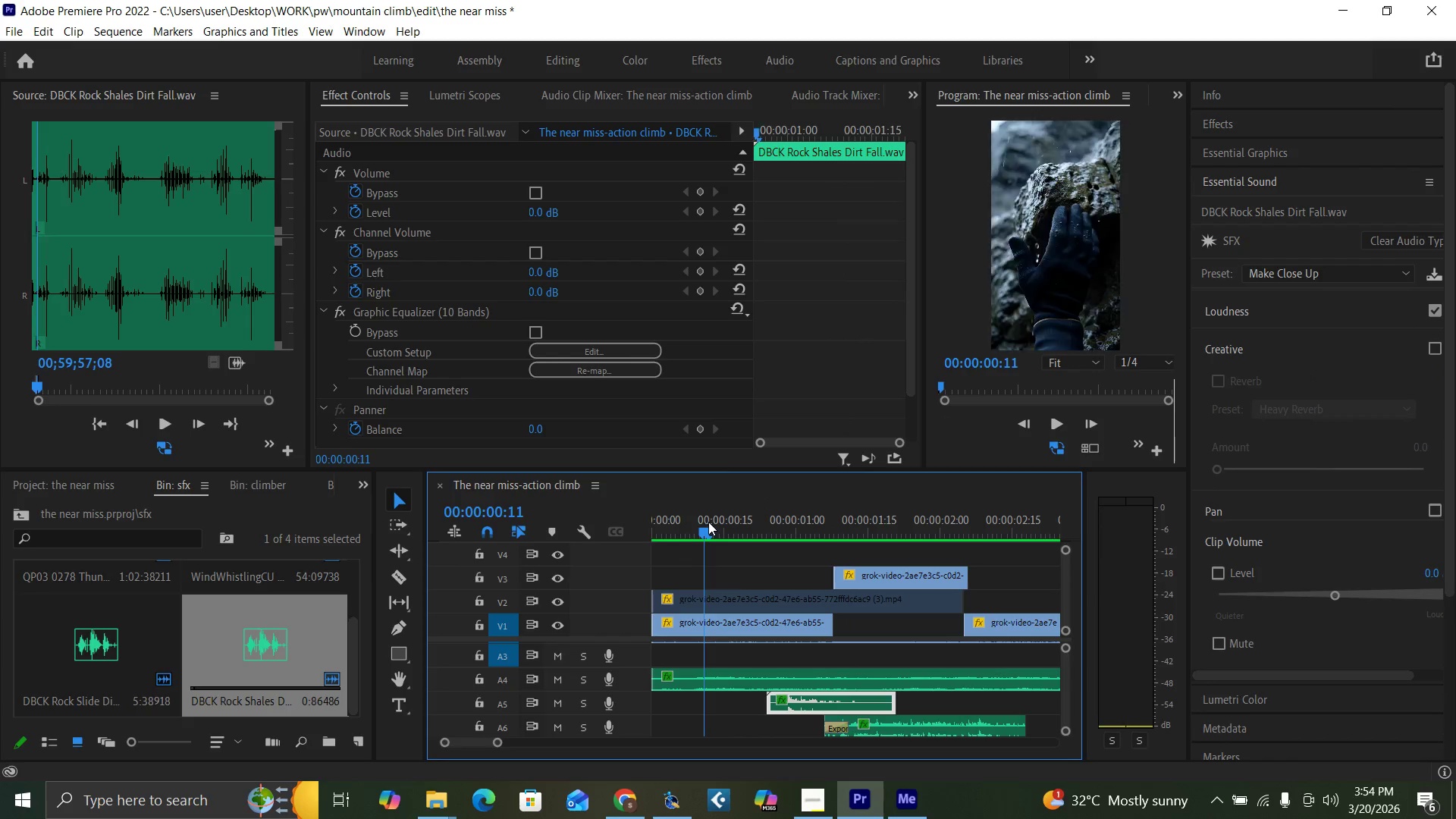 
key(Space)
 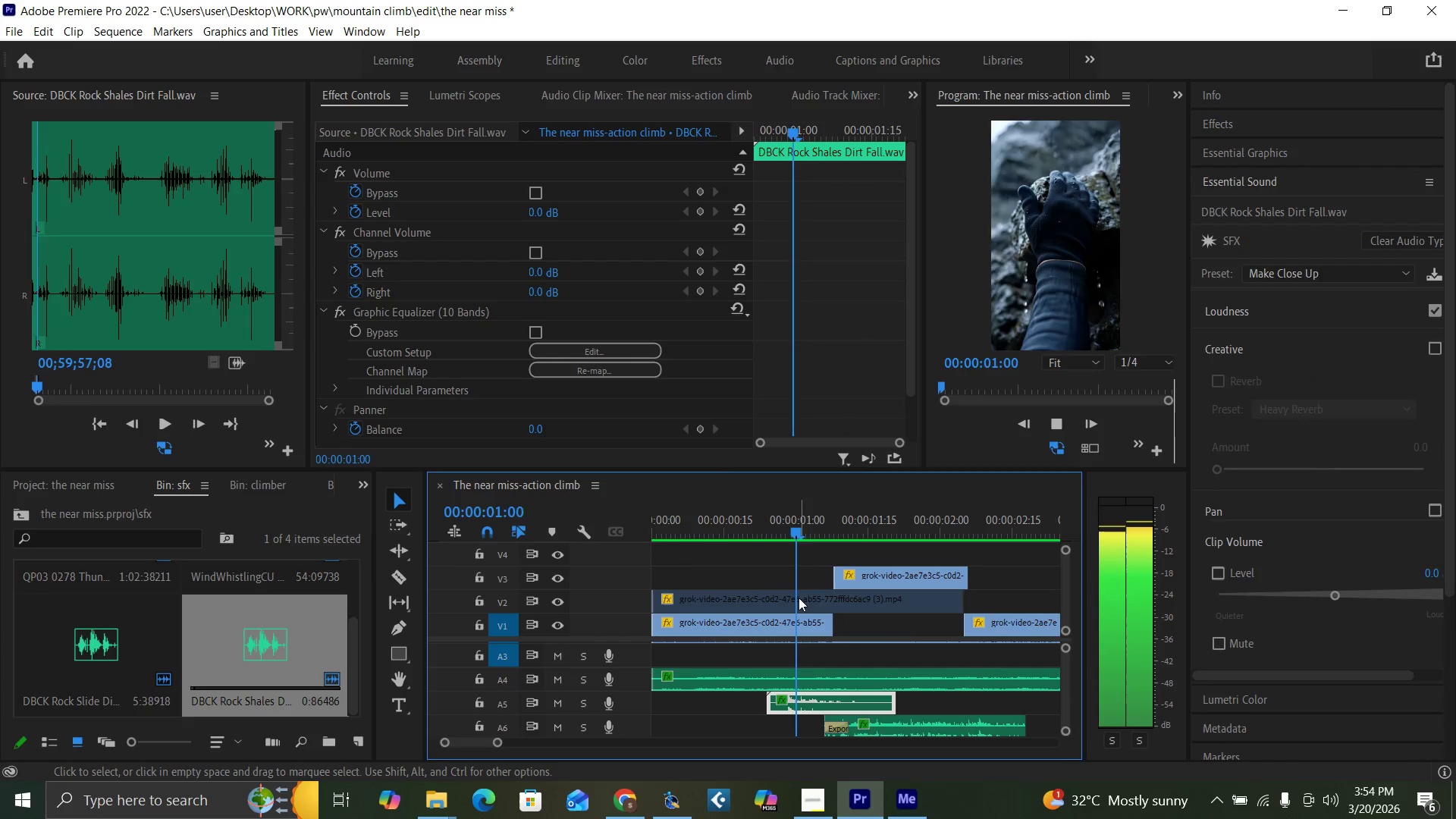 
key(Space)
 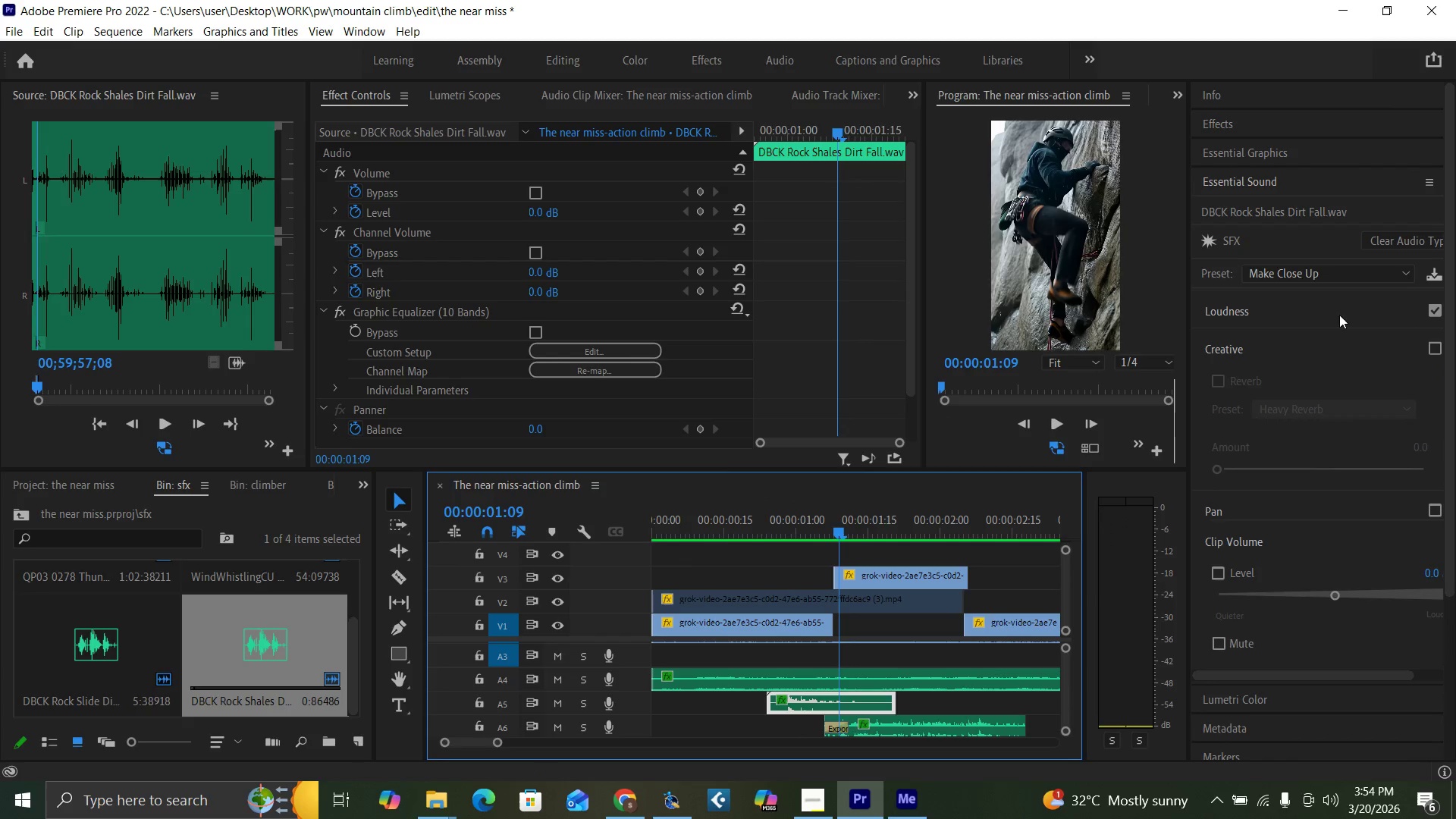 
left_click([1347, 277])
 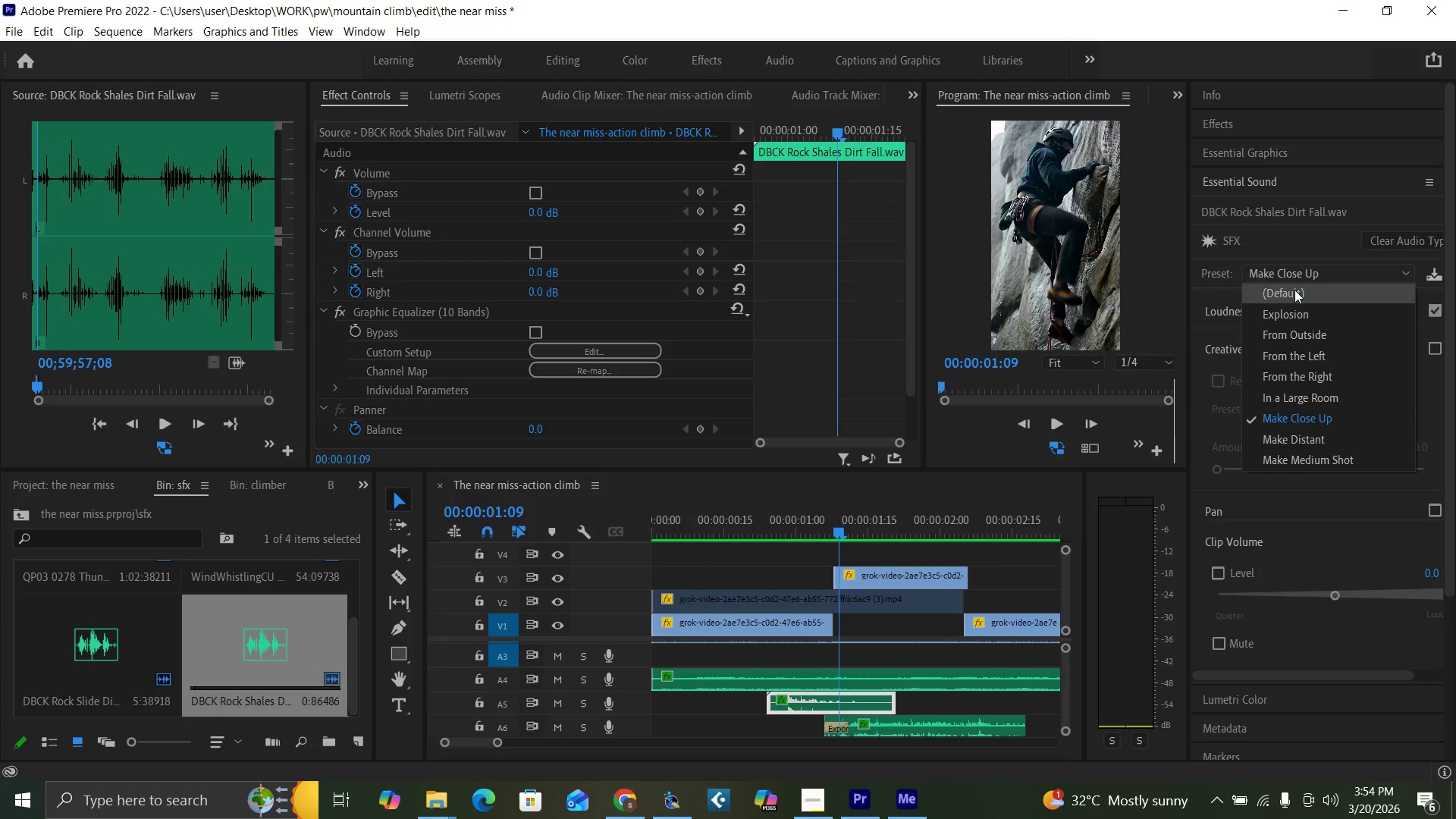 
left_click([1293, 290])
 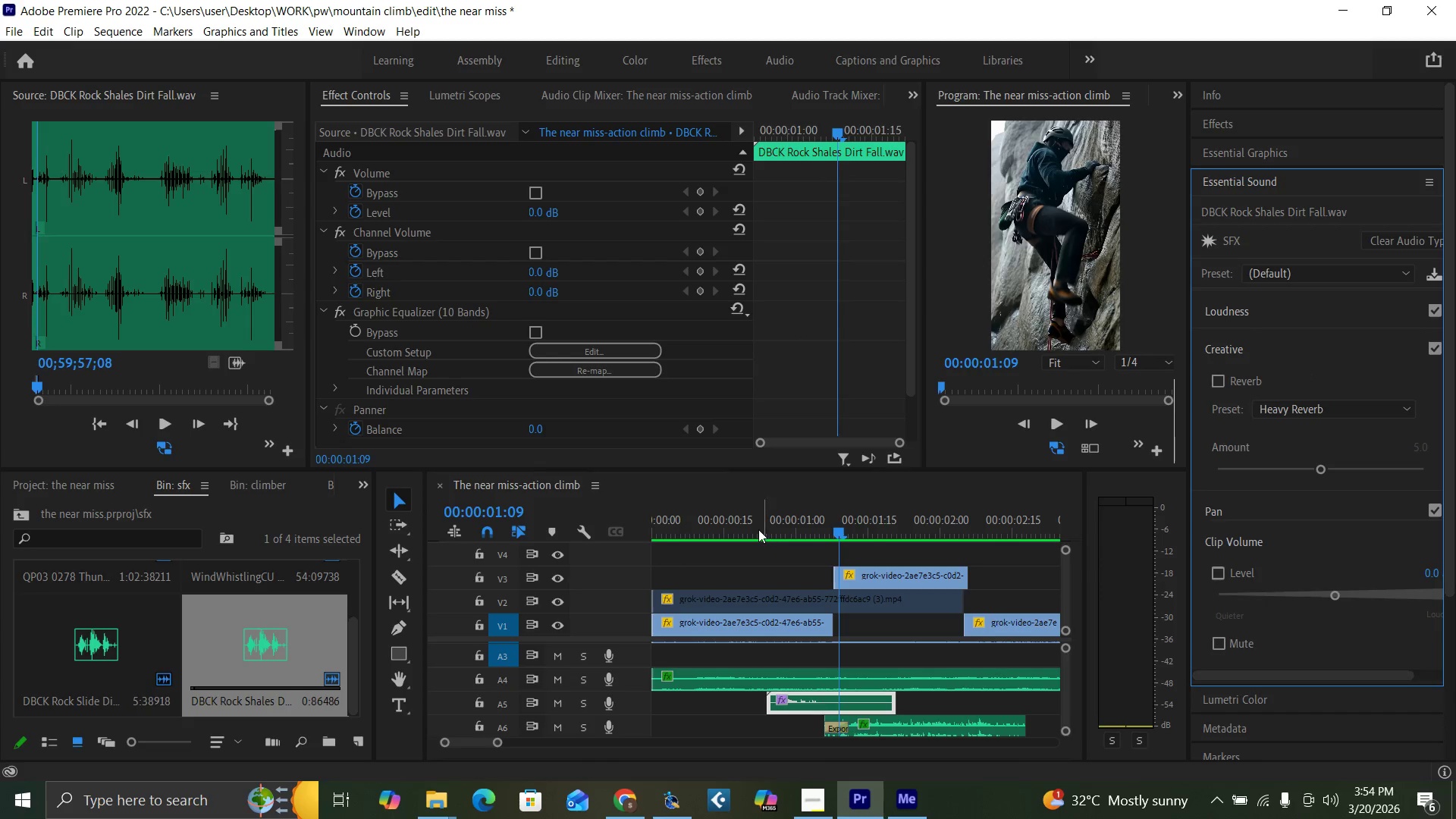 
left_click([718, 531])
 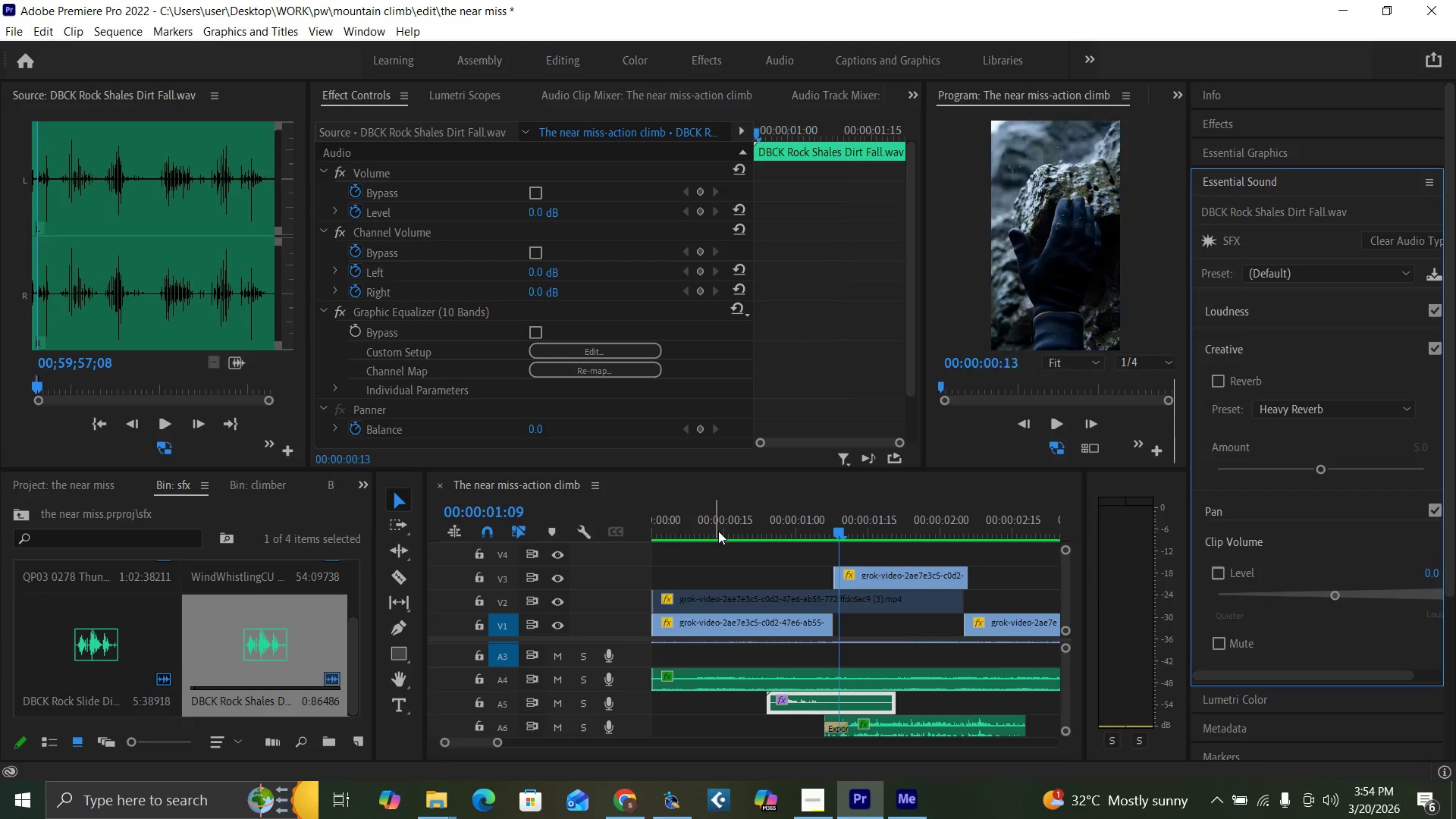 
key(Space)
 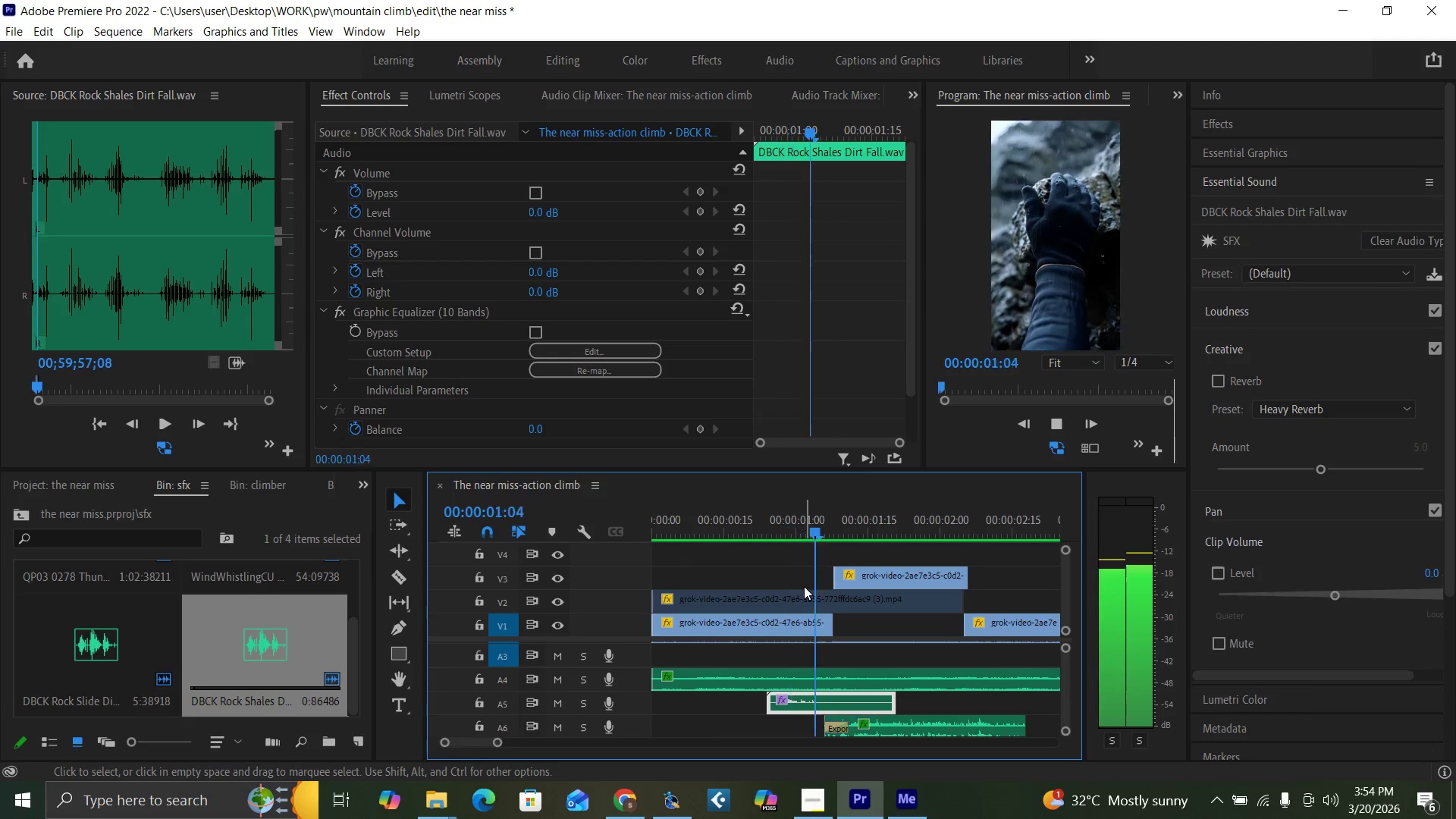 
key(Space)
 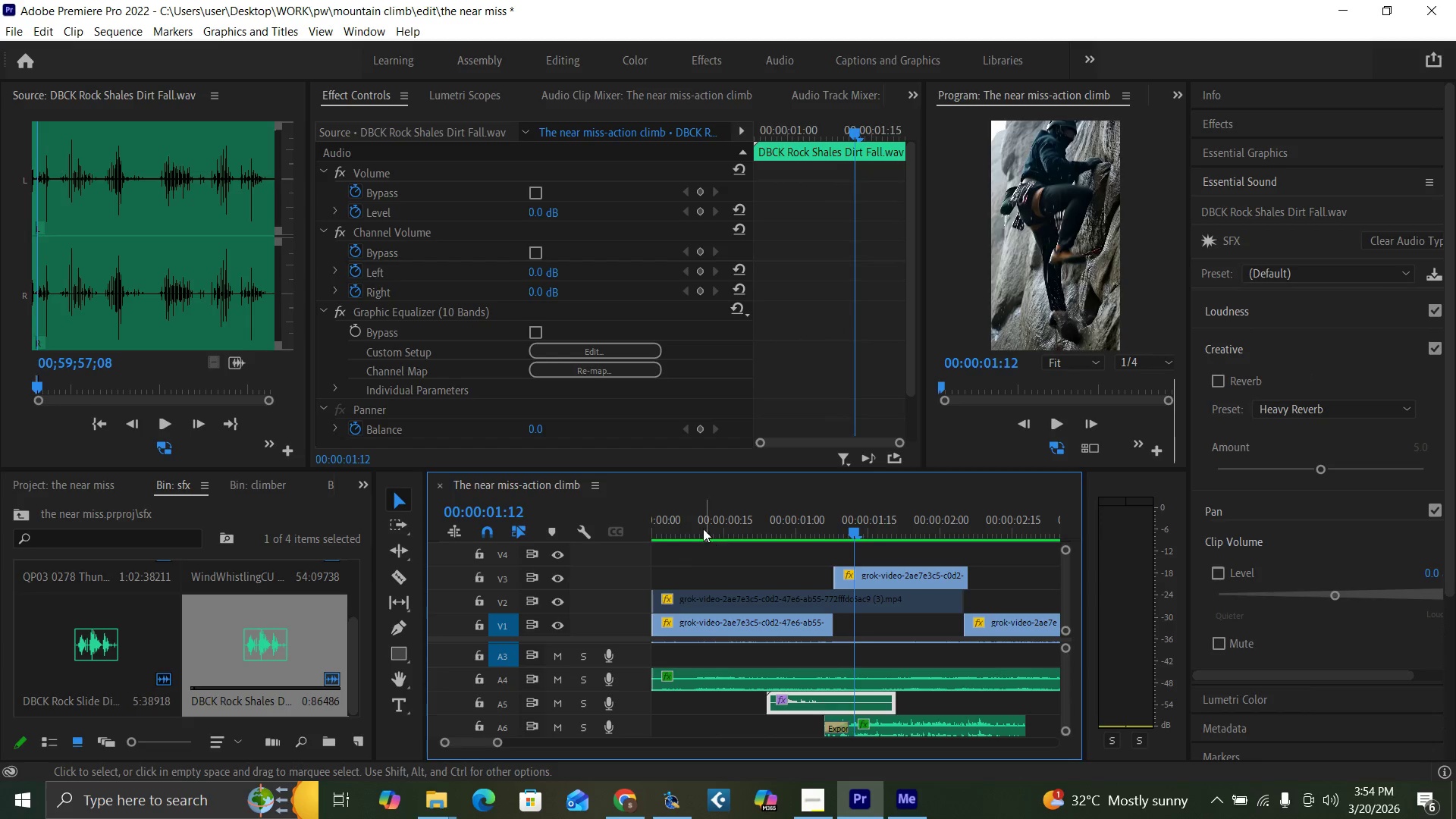 
left_click([692, 522])
 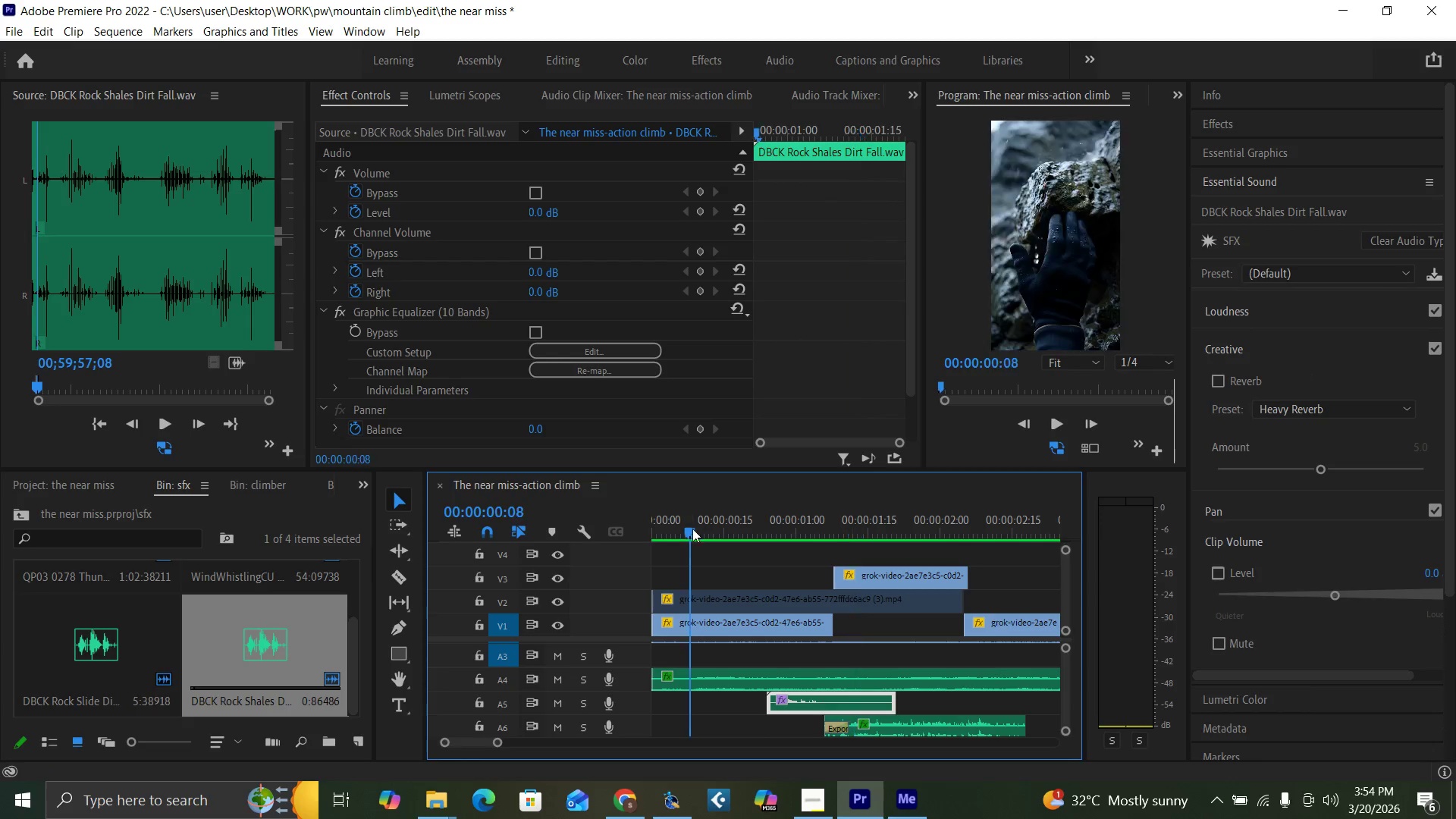 
key(Space)
 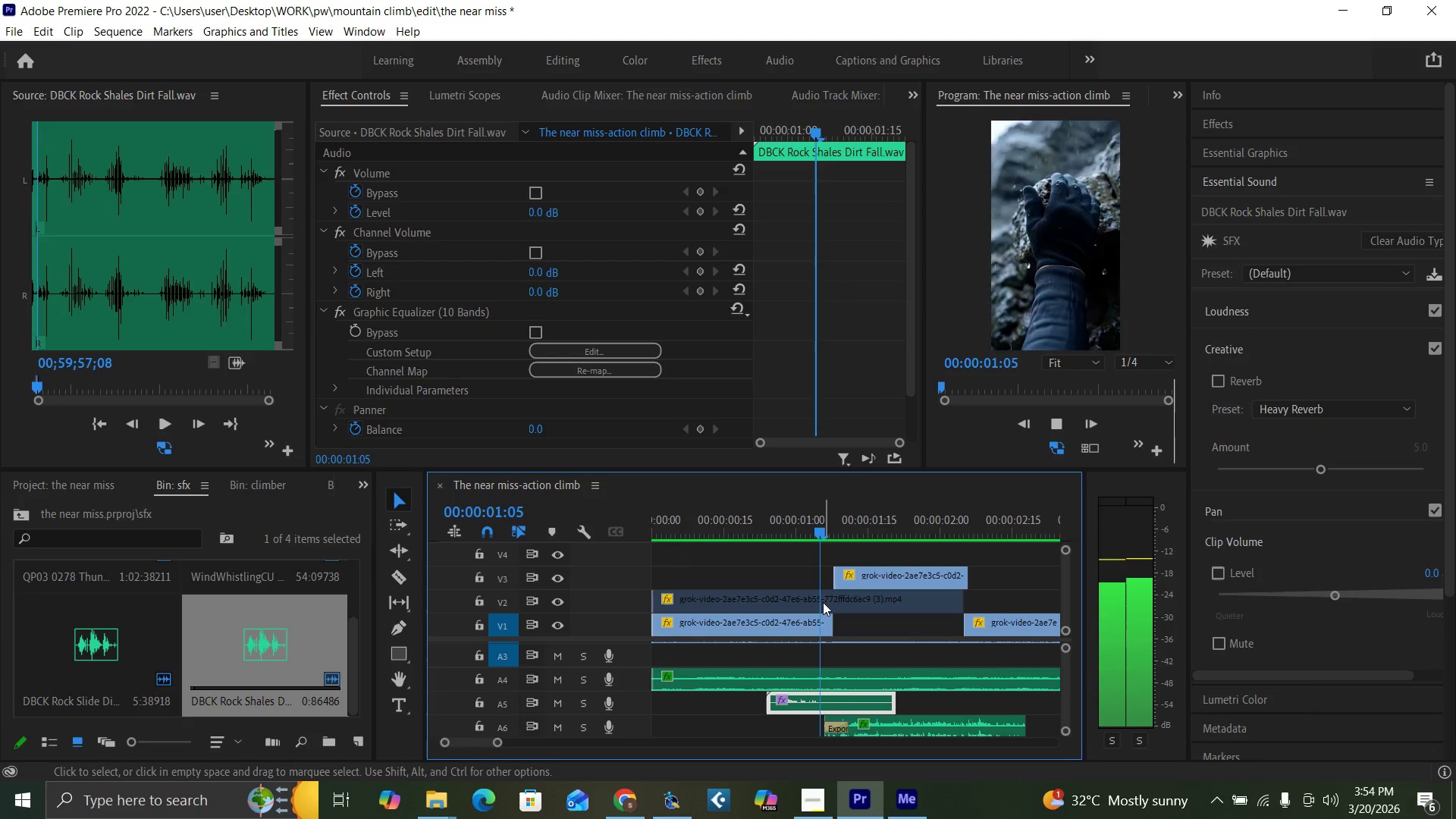 
key(Space)
 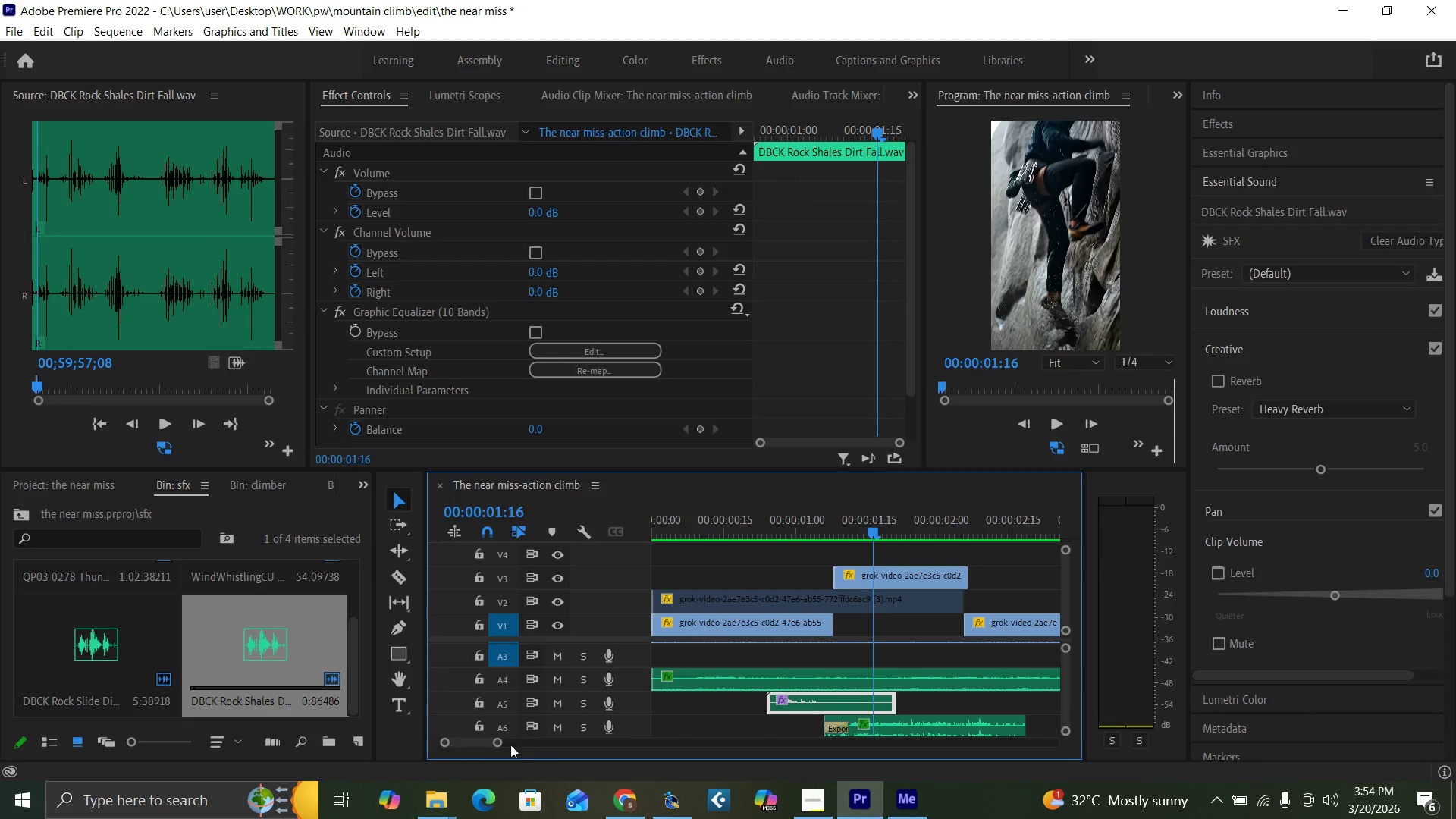 
left_click_drag(start_coordinate=[494, 743], to_coordinate=[534, 759])
 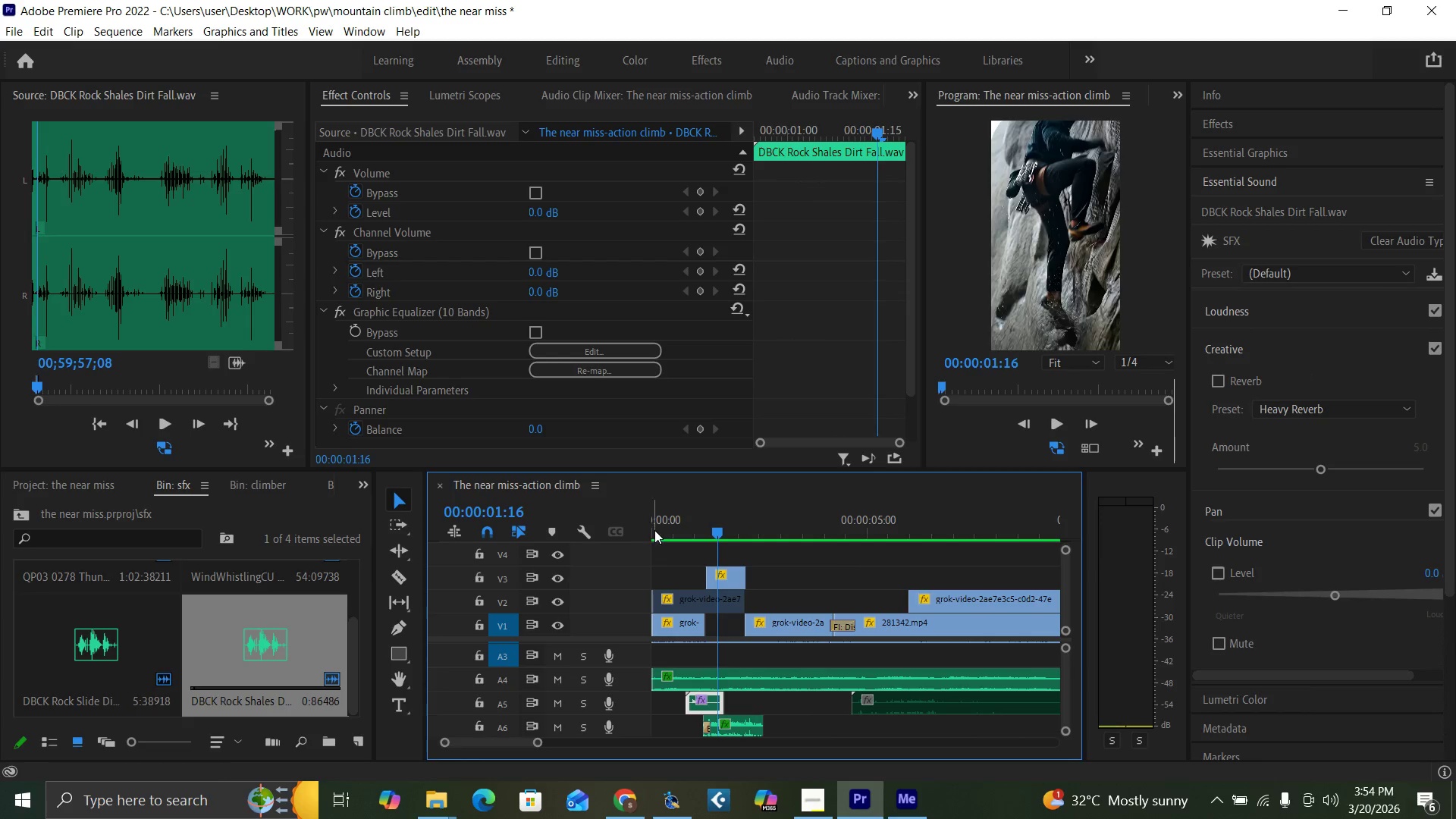 
left_click_drag(start_coordinate=[655, 530], to_coordinate=[642, 560])
 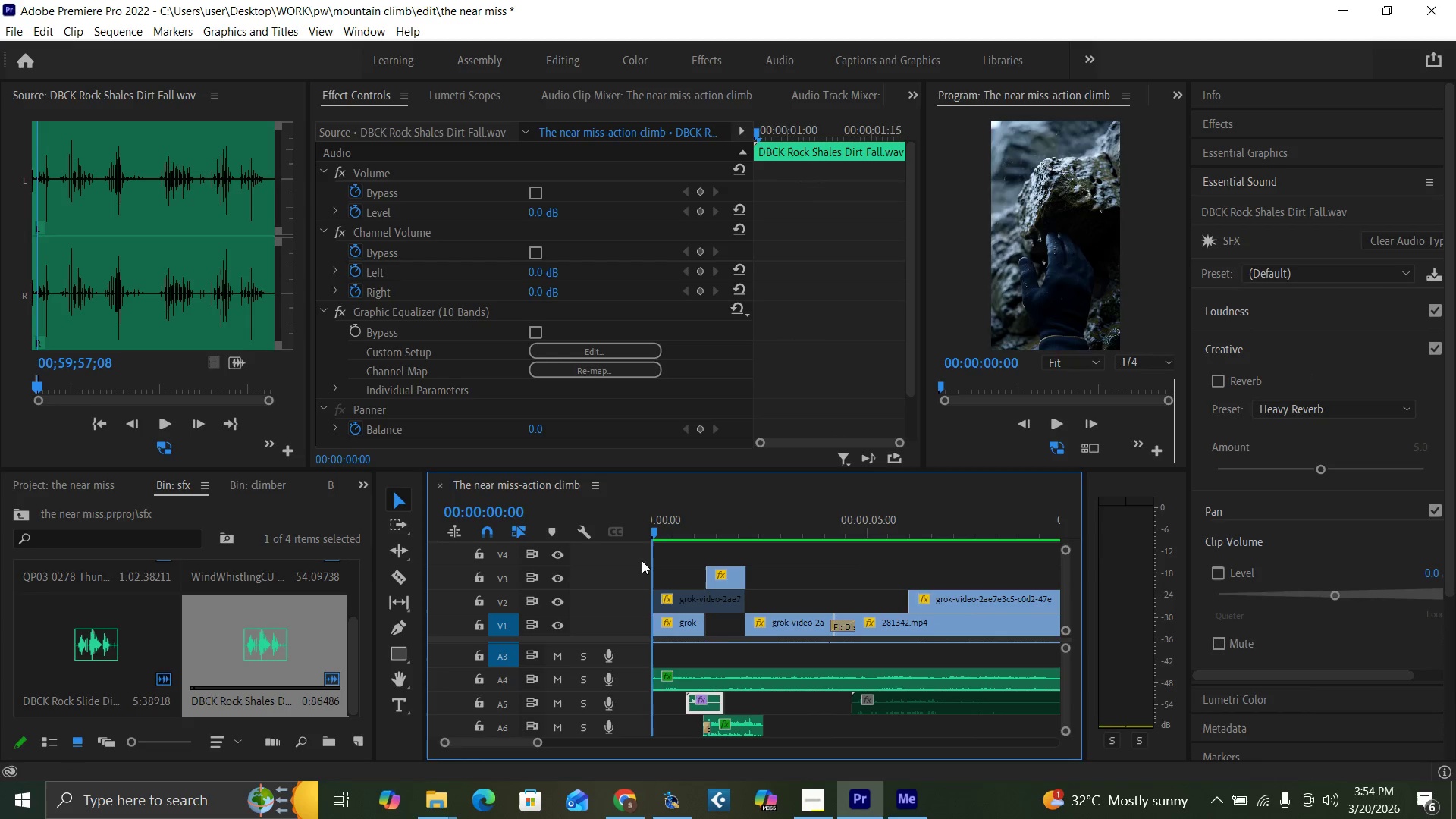 
key(Space)
 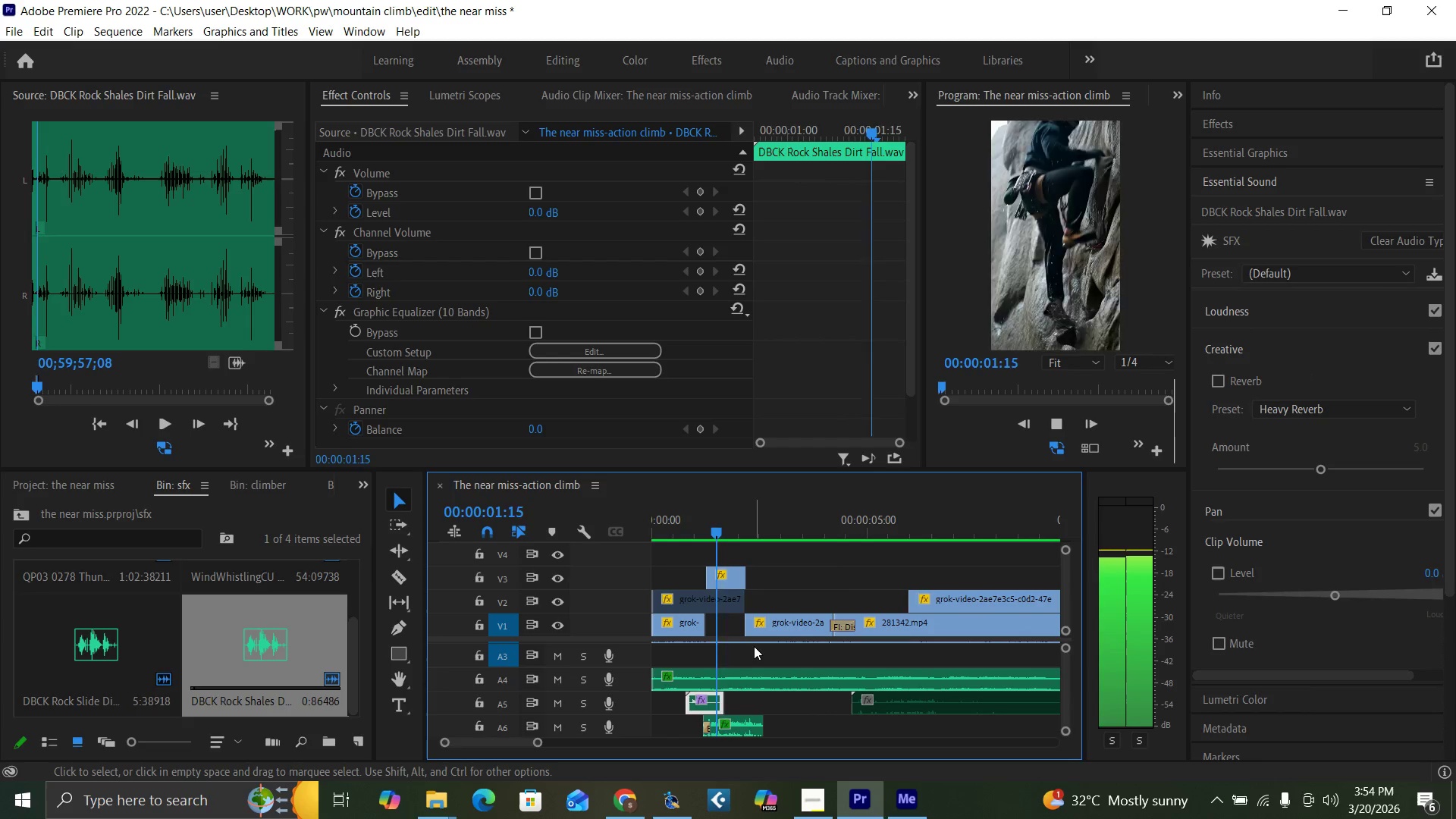 
key(Space)
 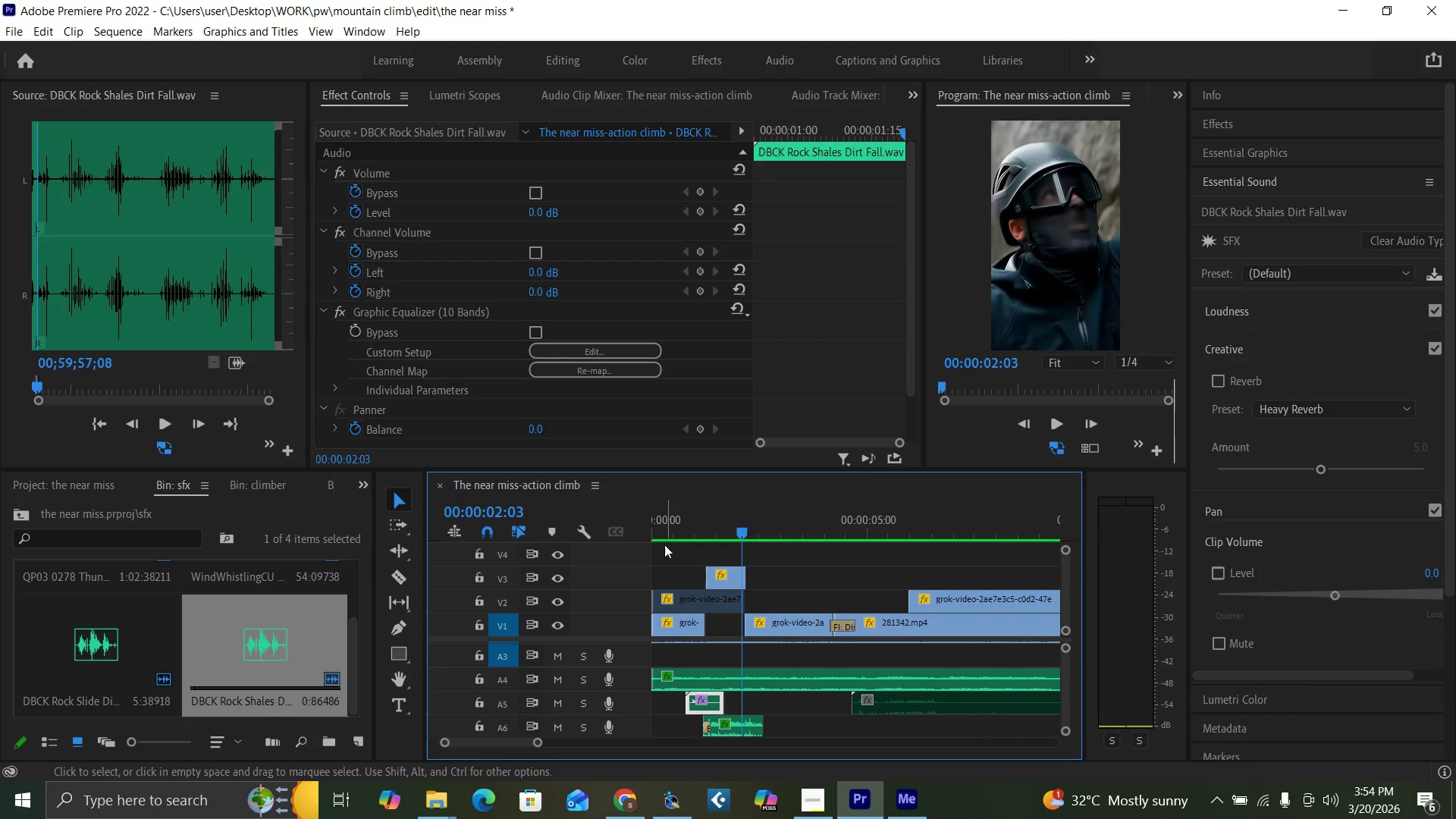 
left_click_drag(start_coordinate=[664, 532], to_coordinate=[613, 592])
 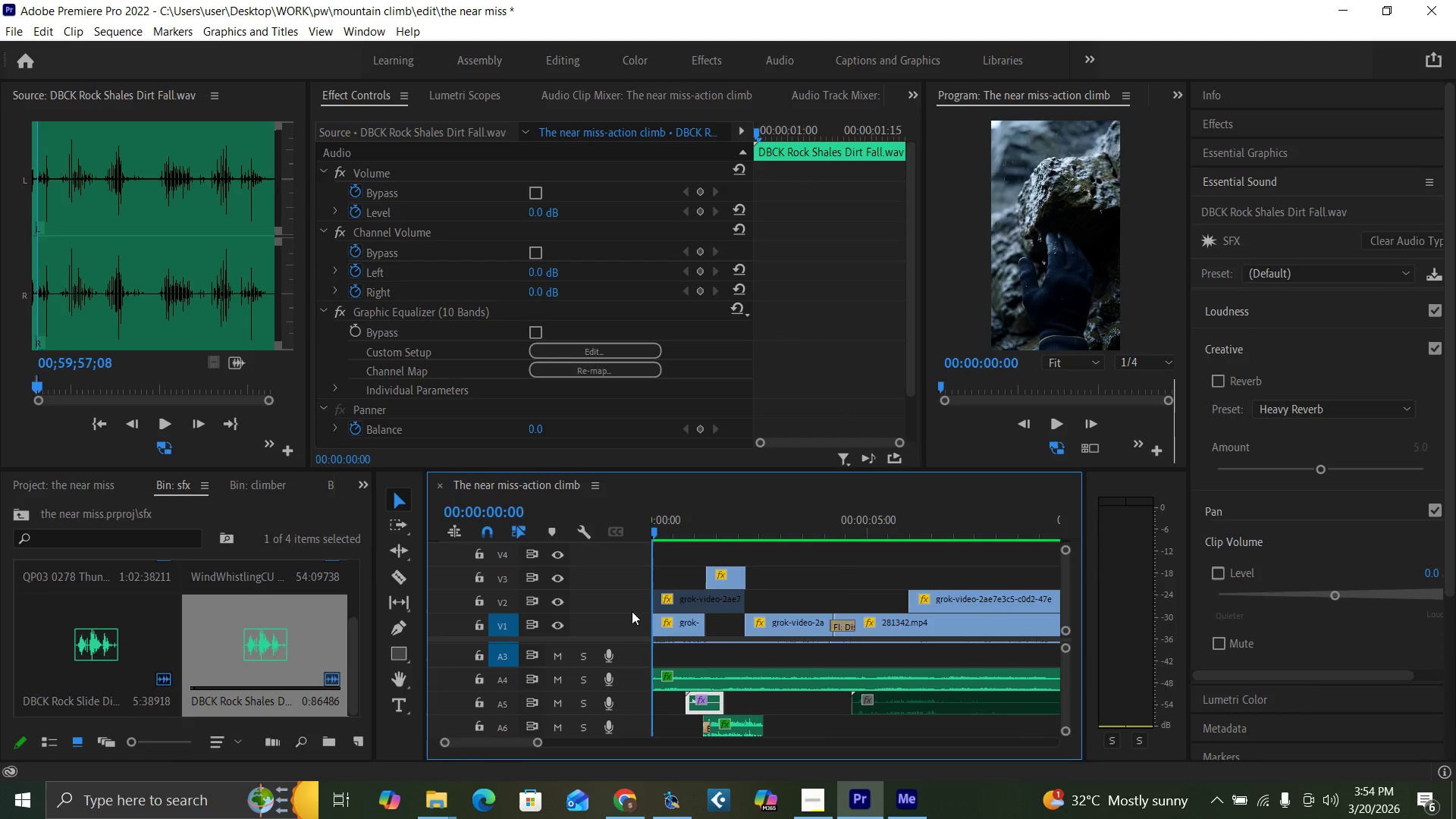 
key(Space)
 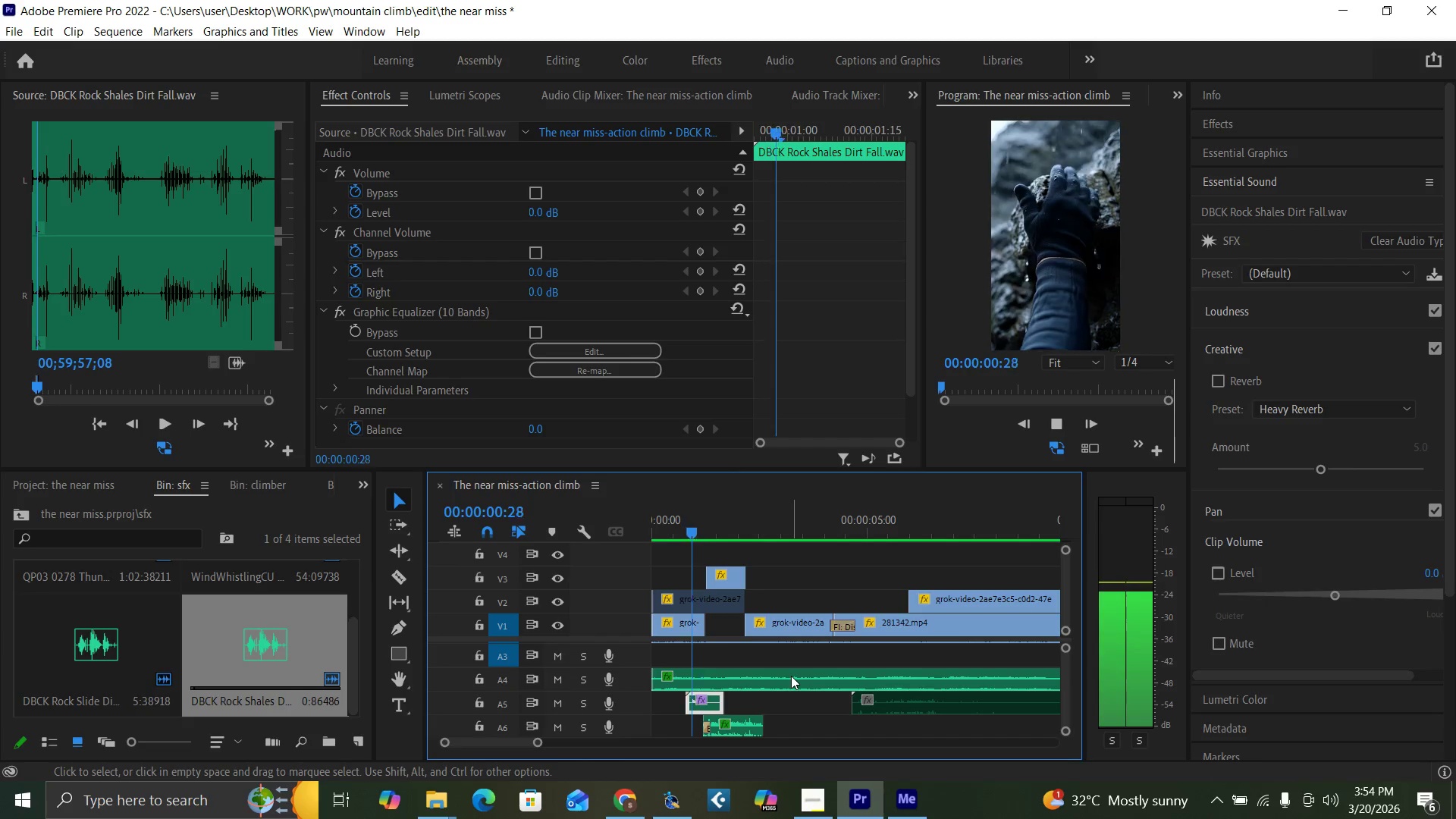 
key(Space)
 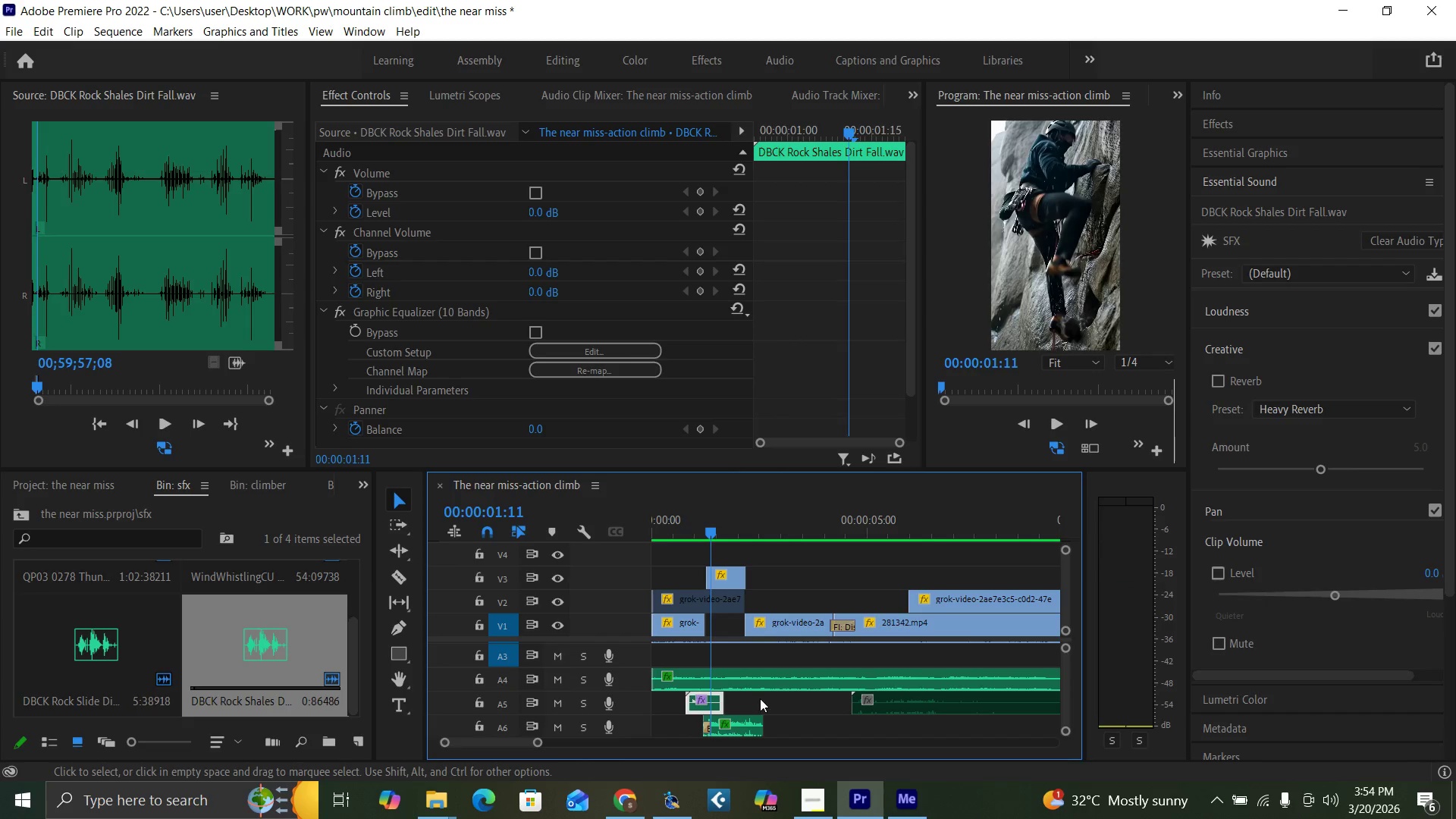 
left_click([757, 701])
 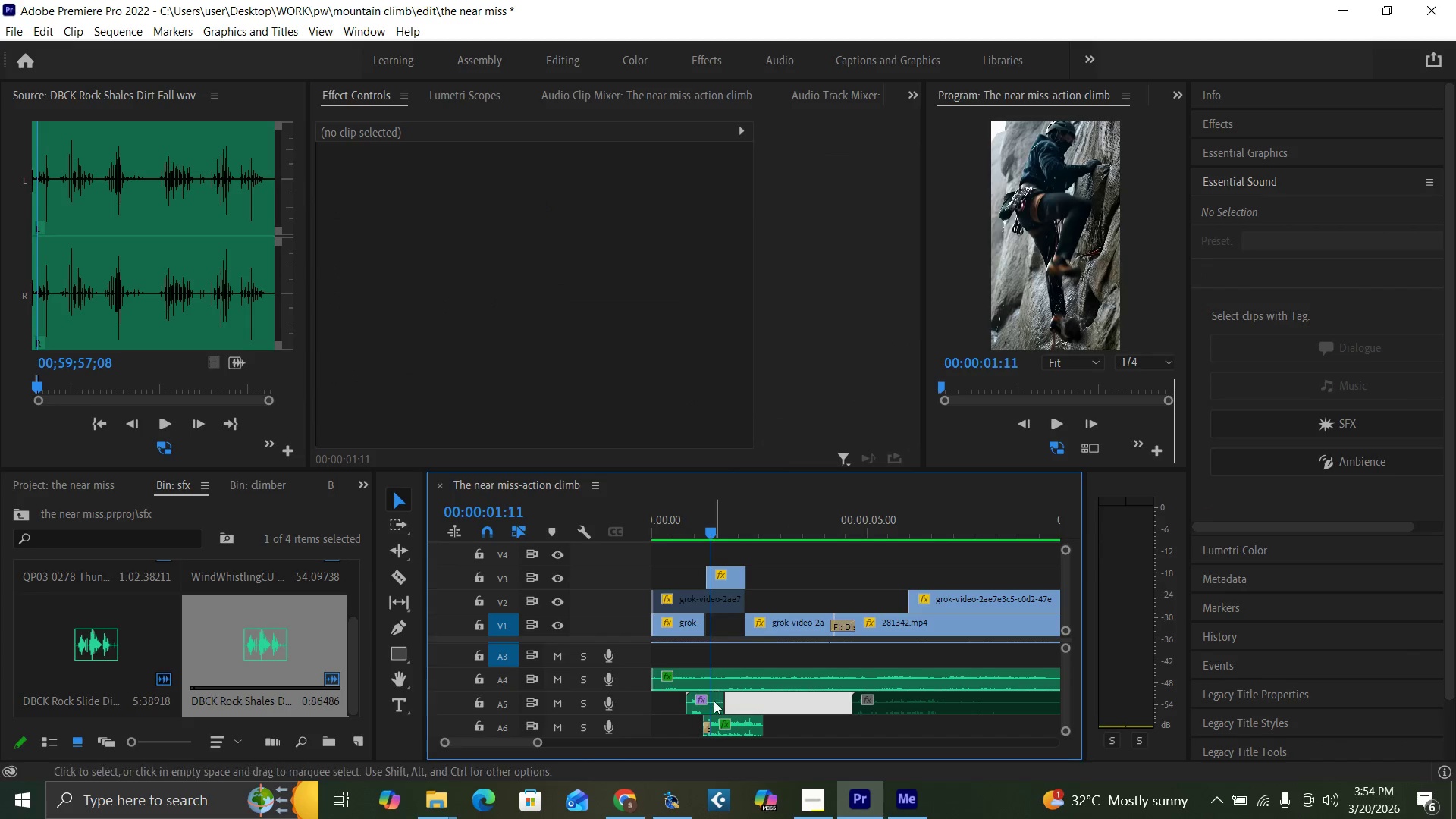 
double_click([714, 701])
 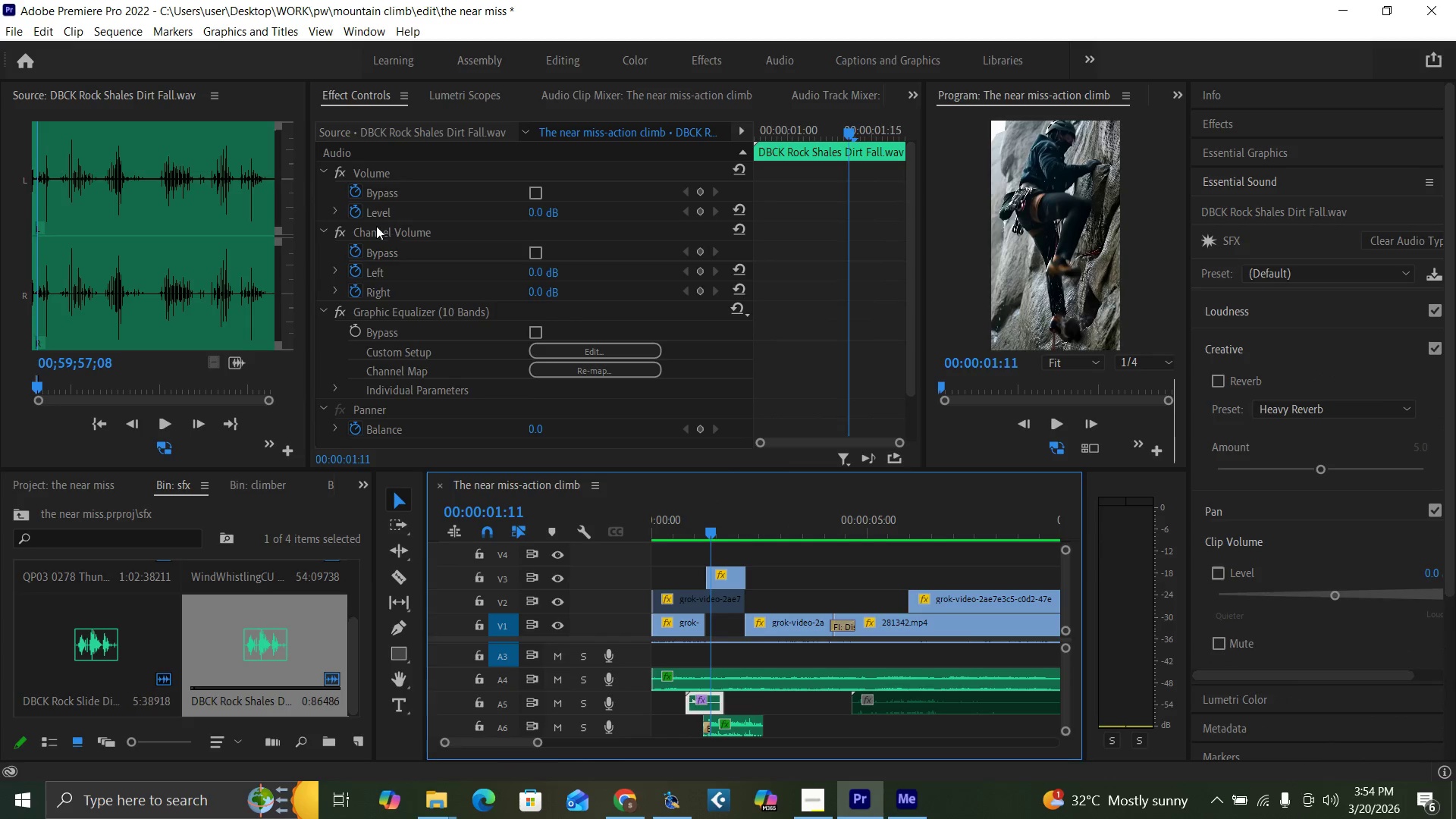 
left_click([356, 211])
 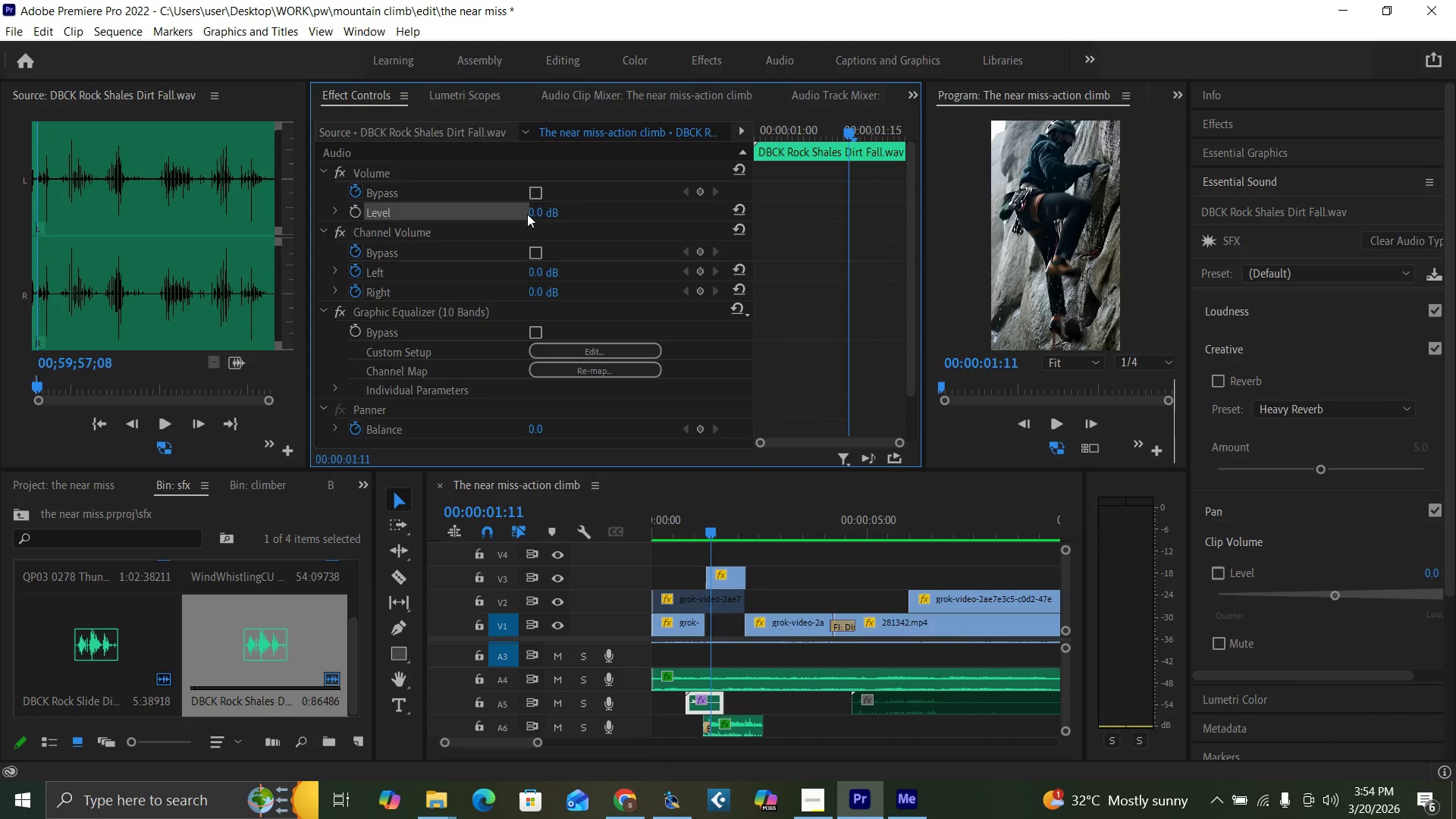 
left_click([532, 211])
 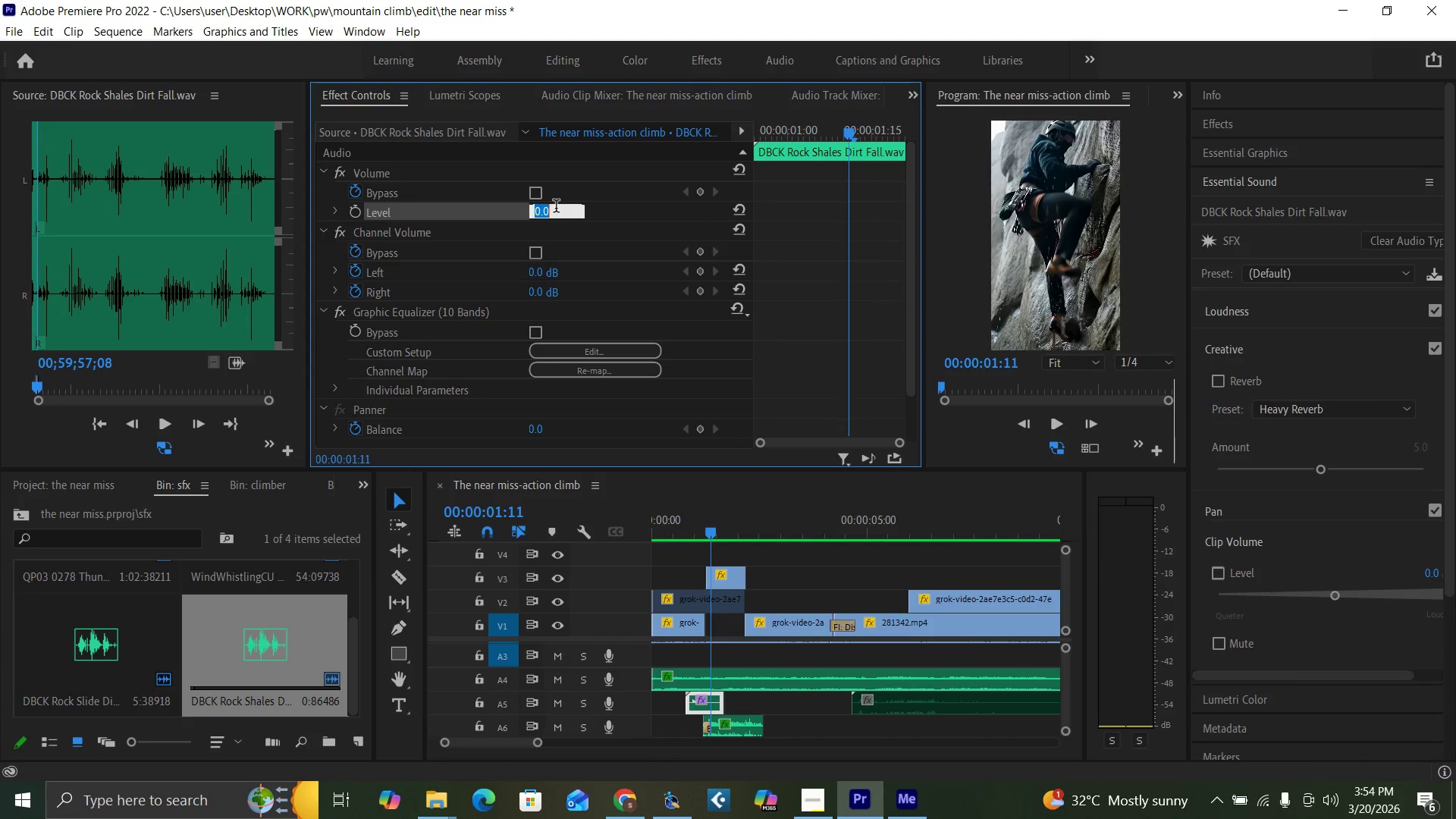 
type(-13)
 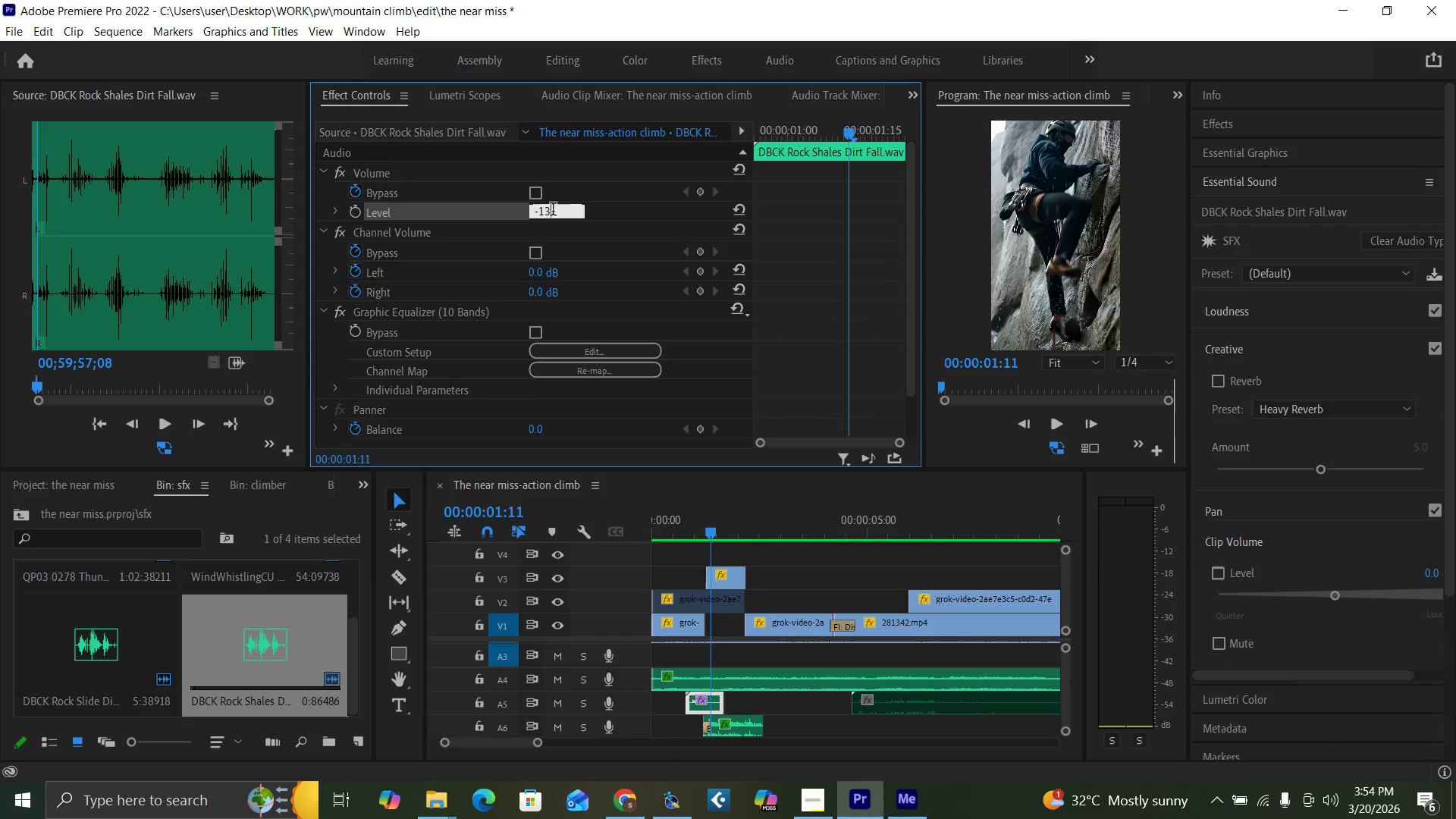 
key(Enter)
 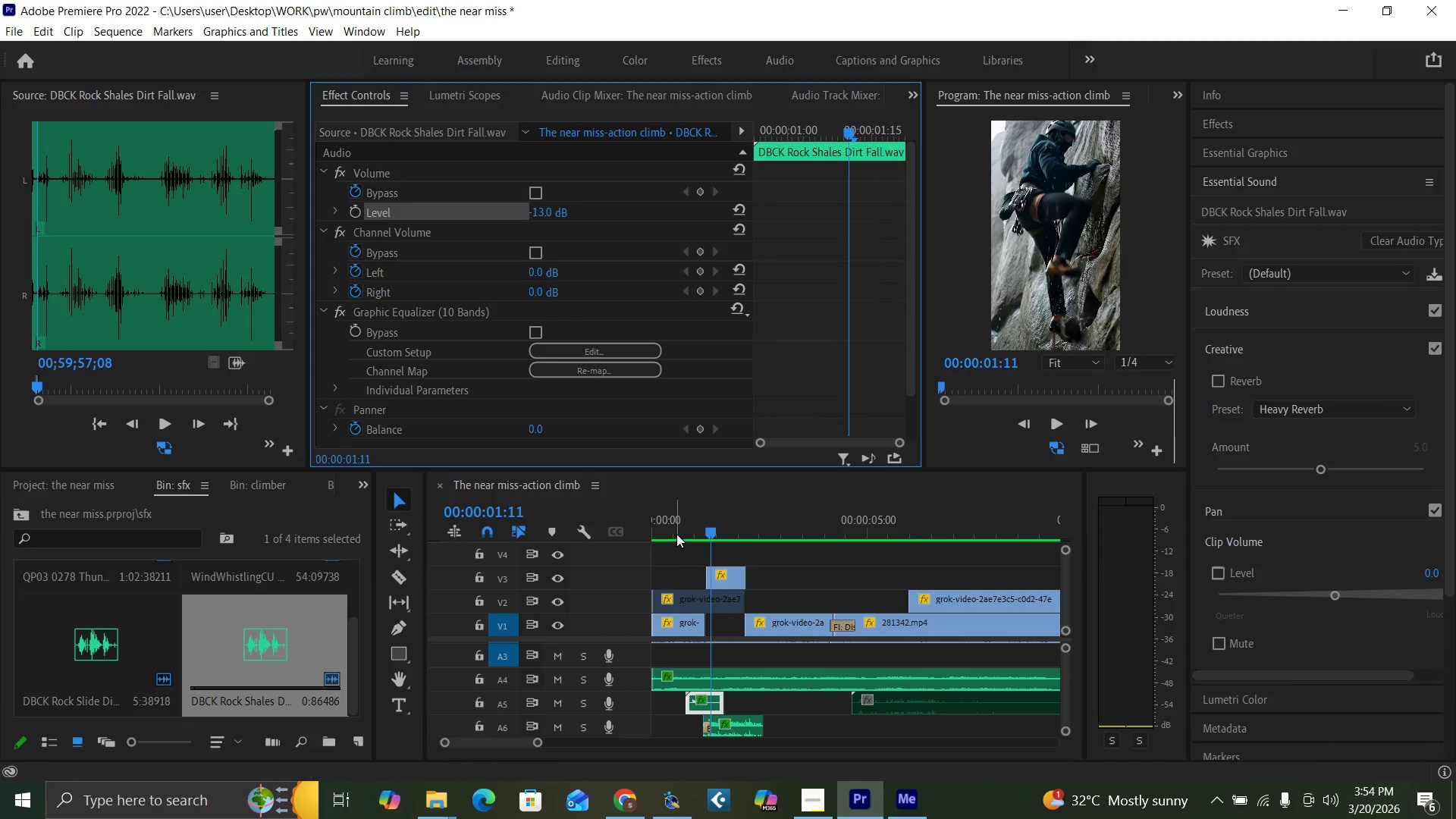 
key(Space)
 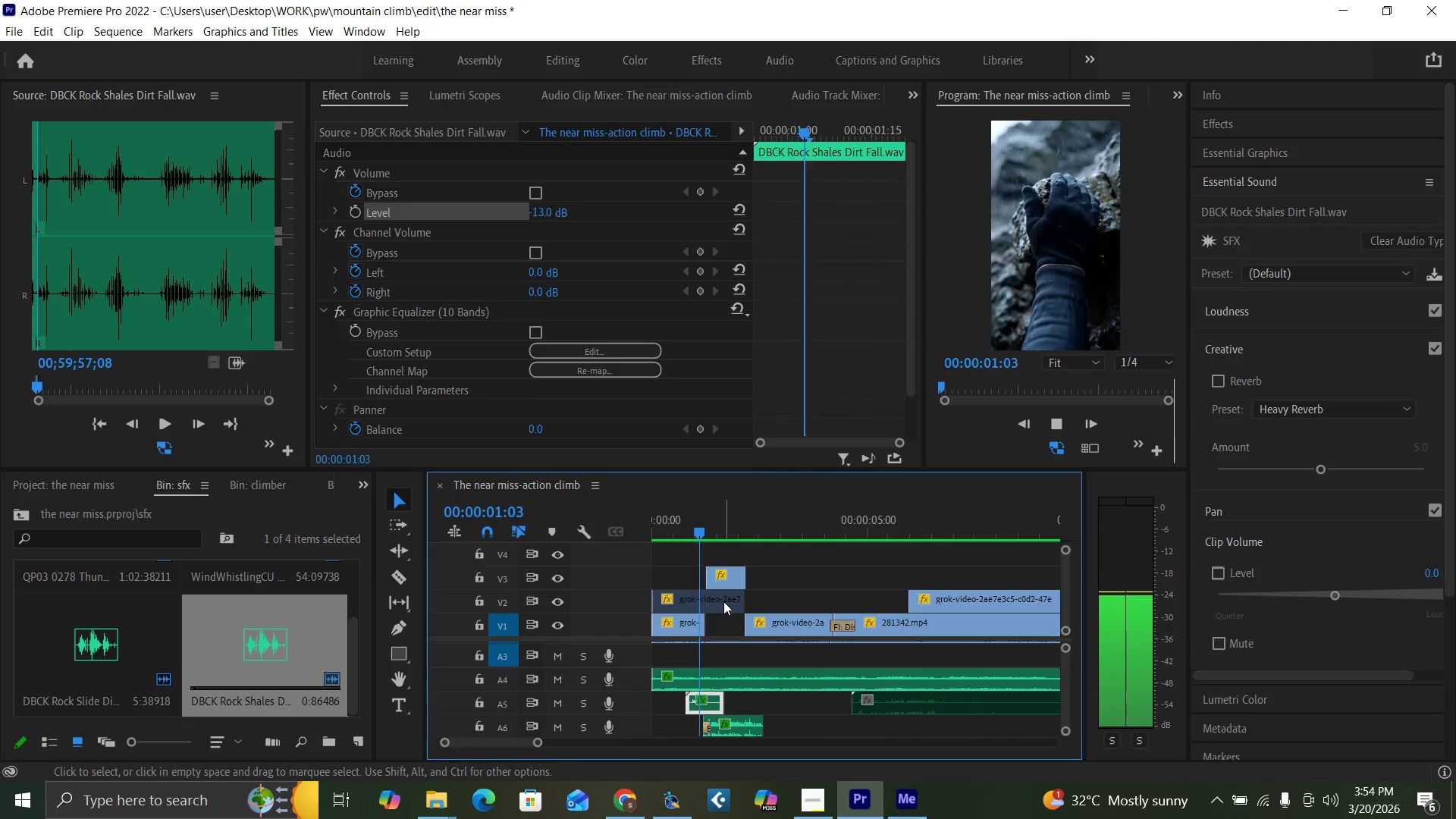 
key(Space)
 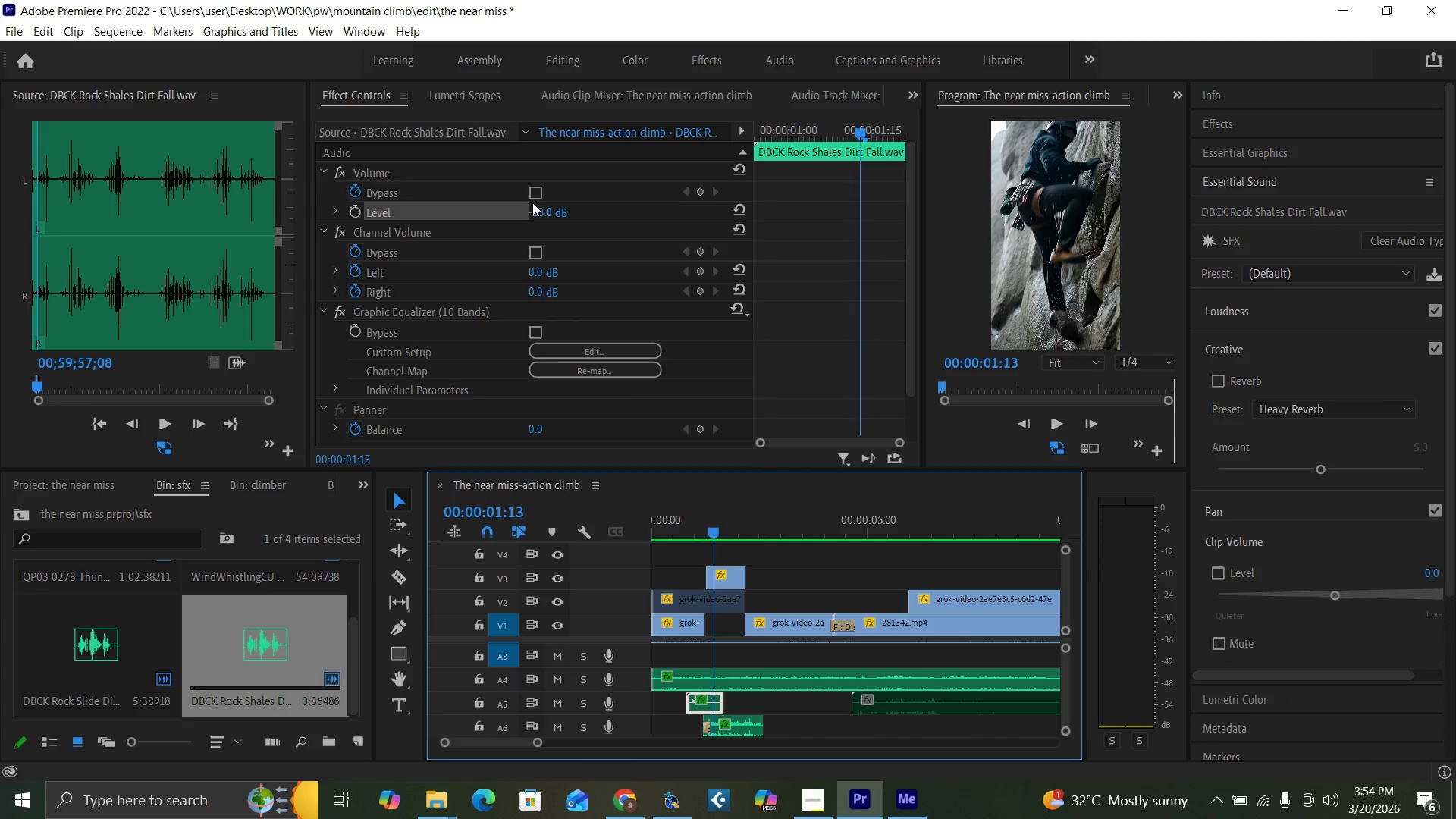 
left_click([538, 208])
 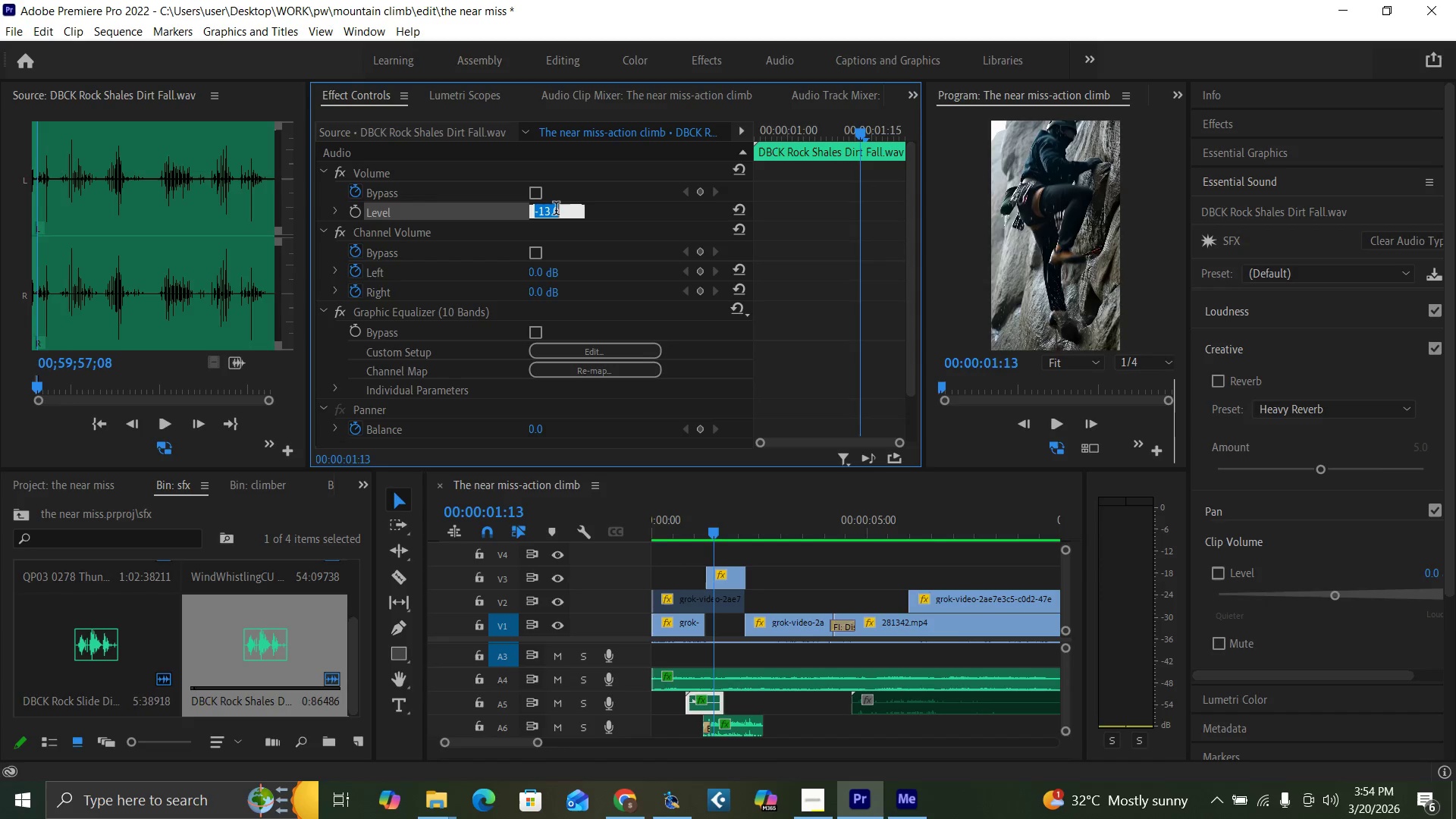 
key(Minus)
 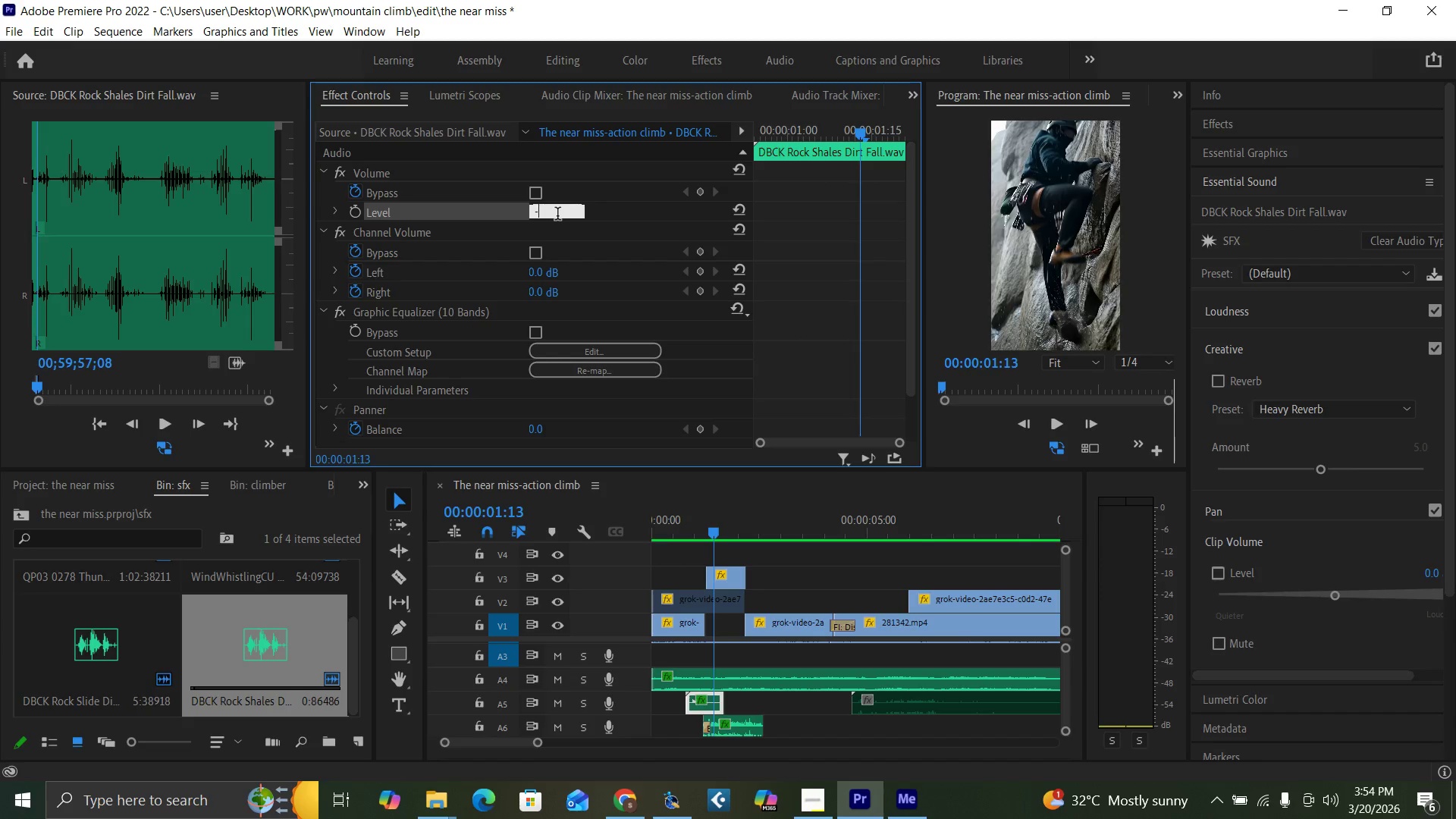 
key(8)
 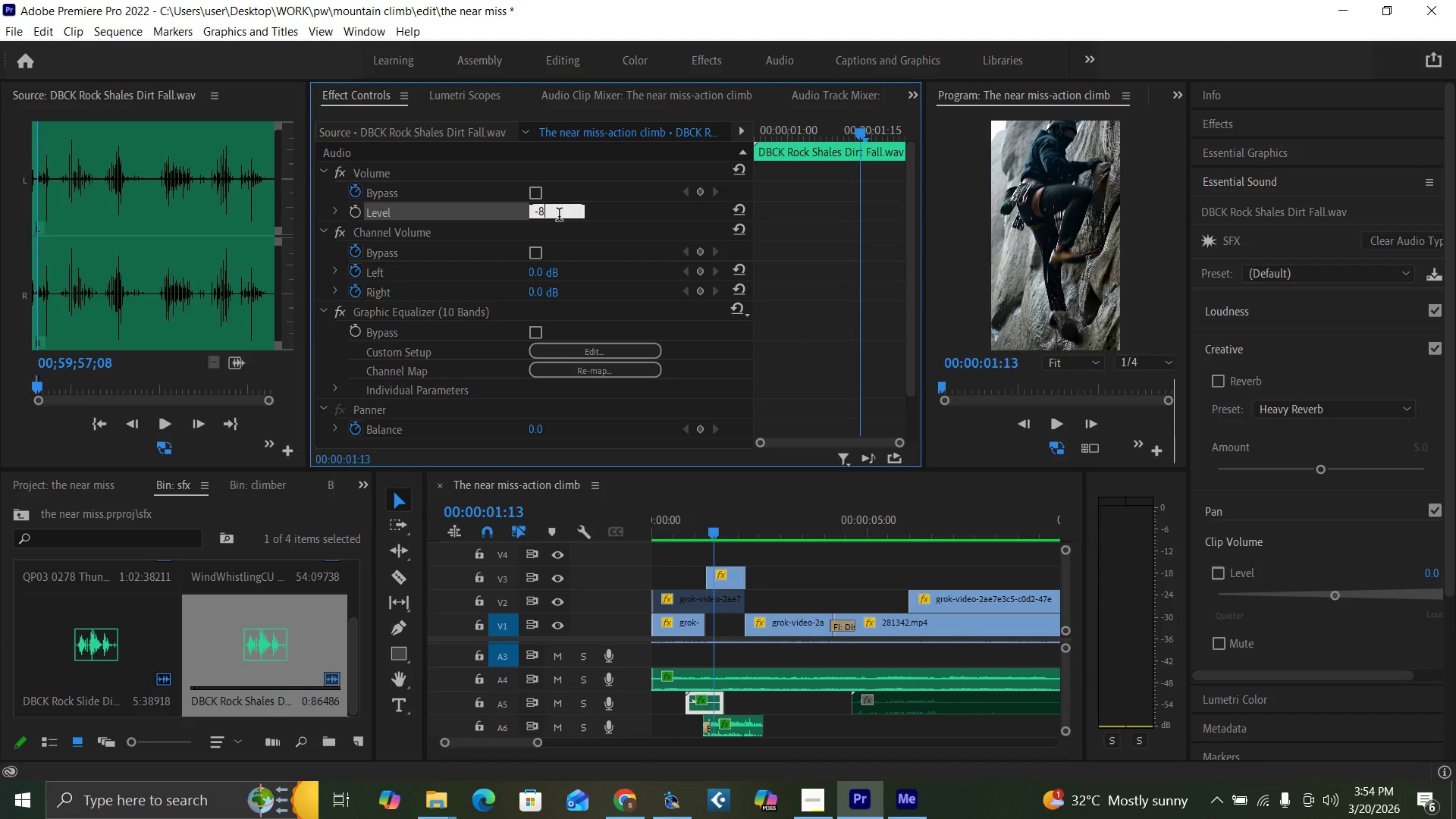 
key(Enter)
 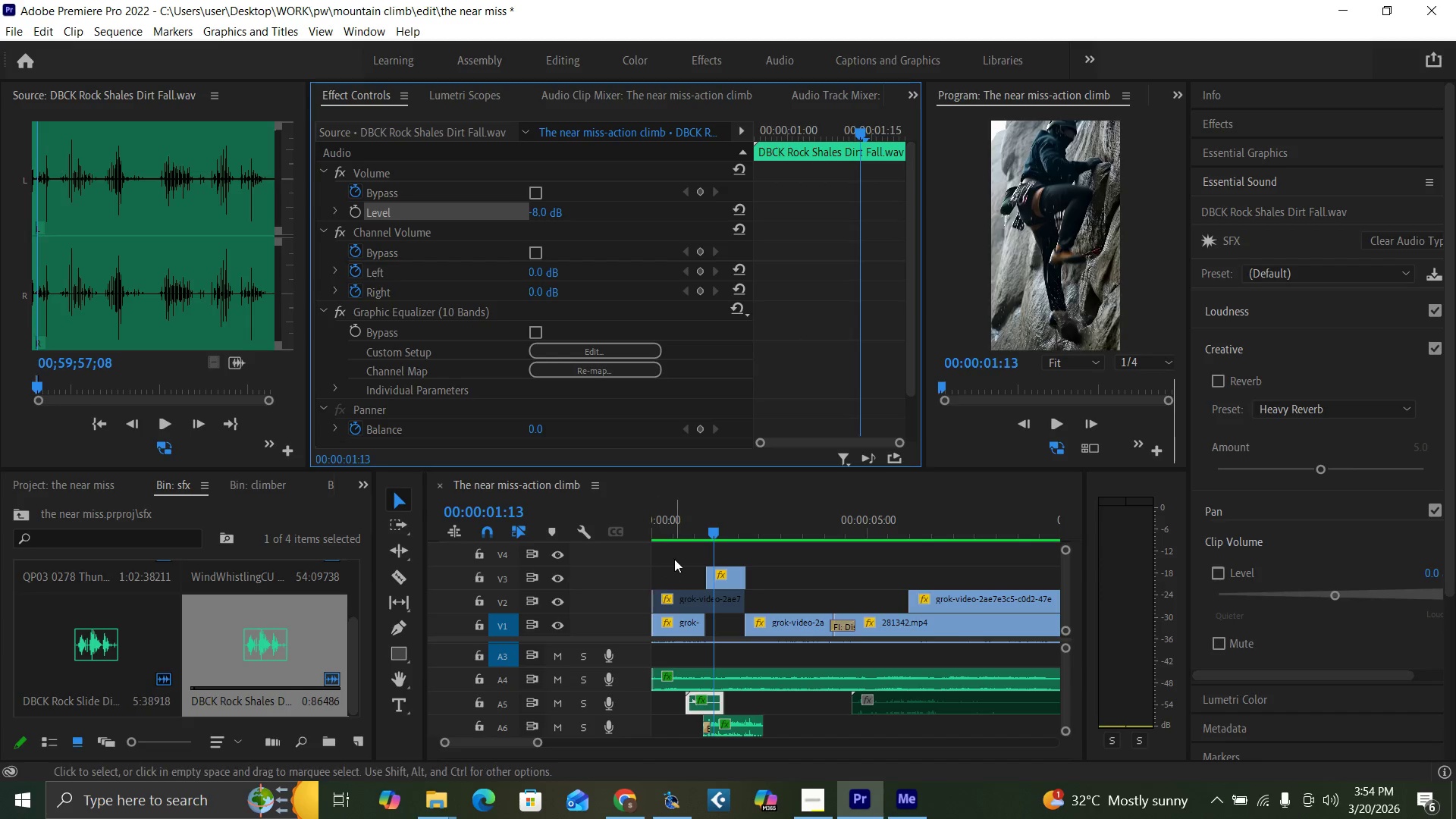 
left_click([679, 527])
 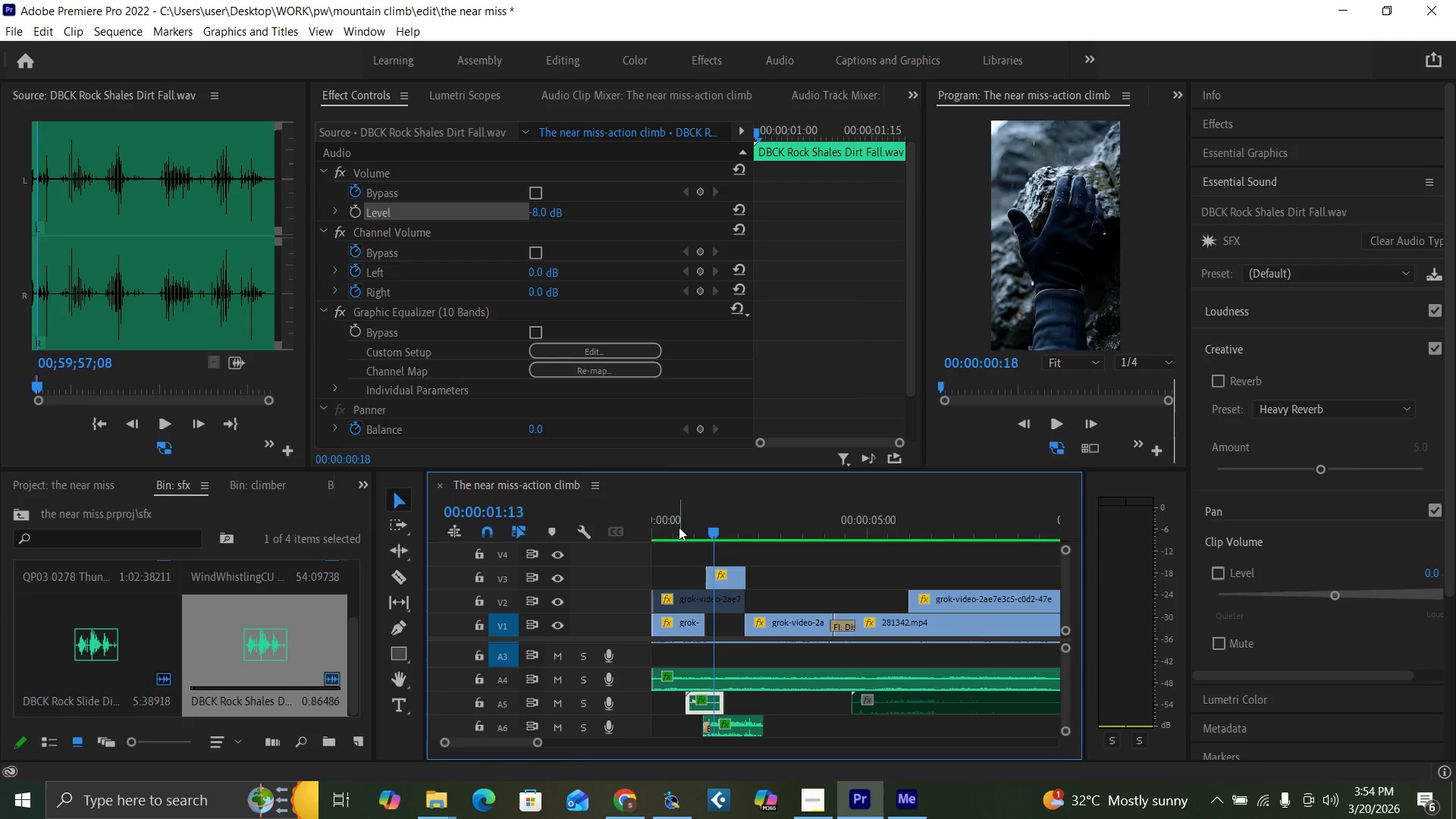 
key(Space)
 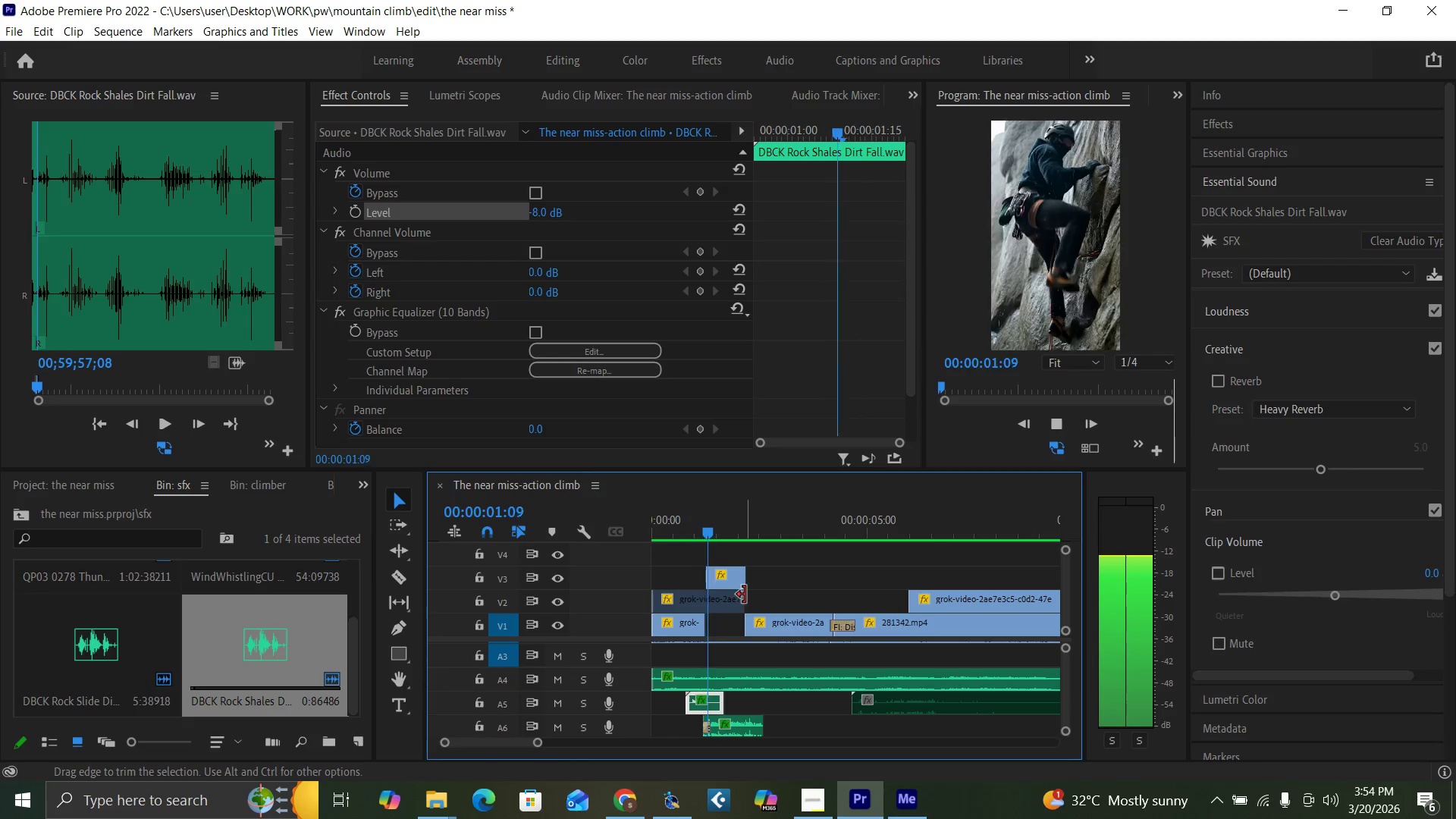 
key(Space)
 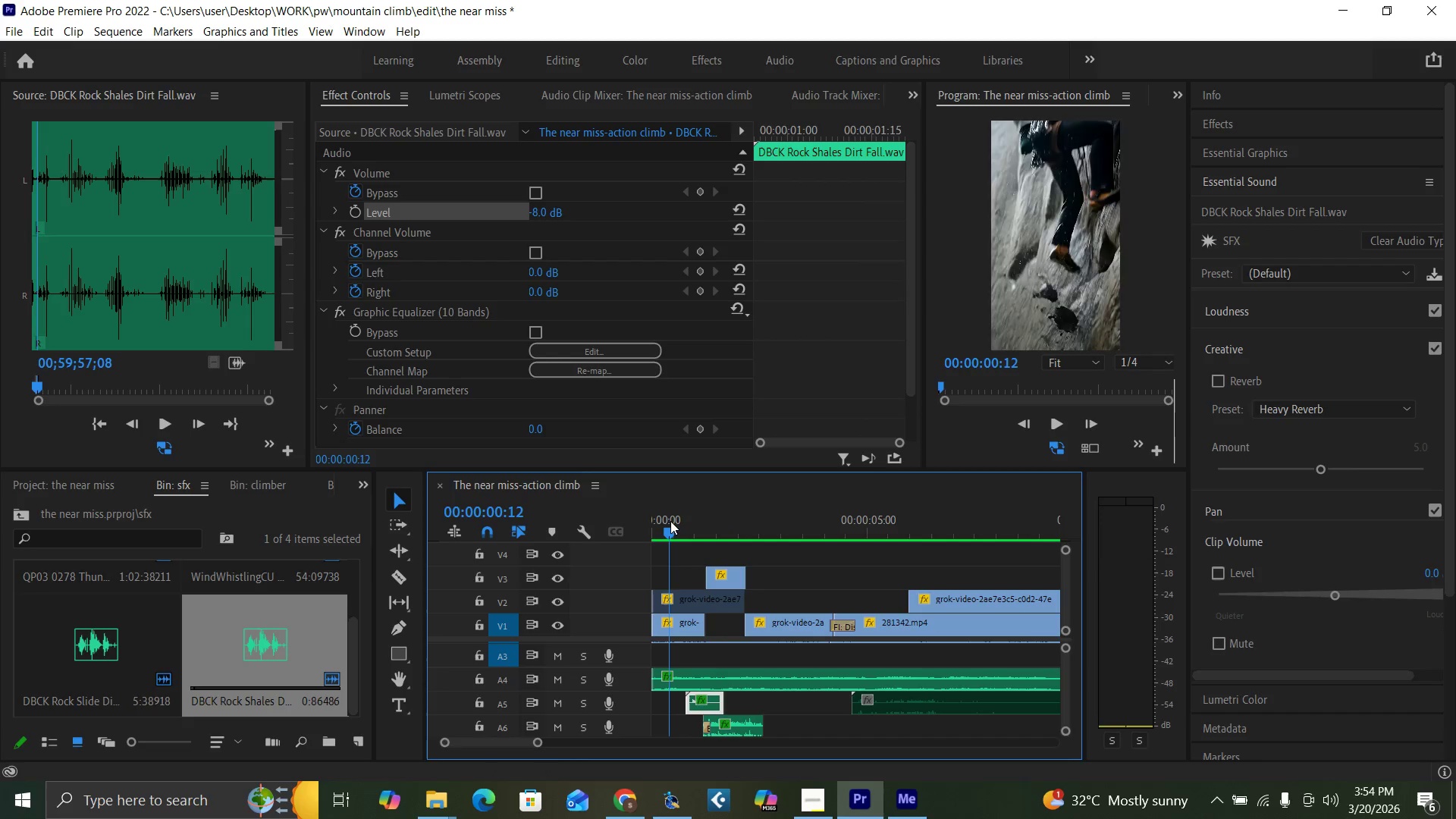 
key(Space)
 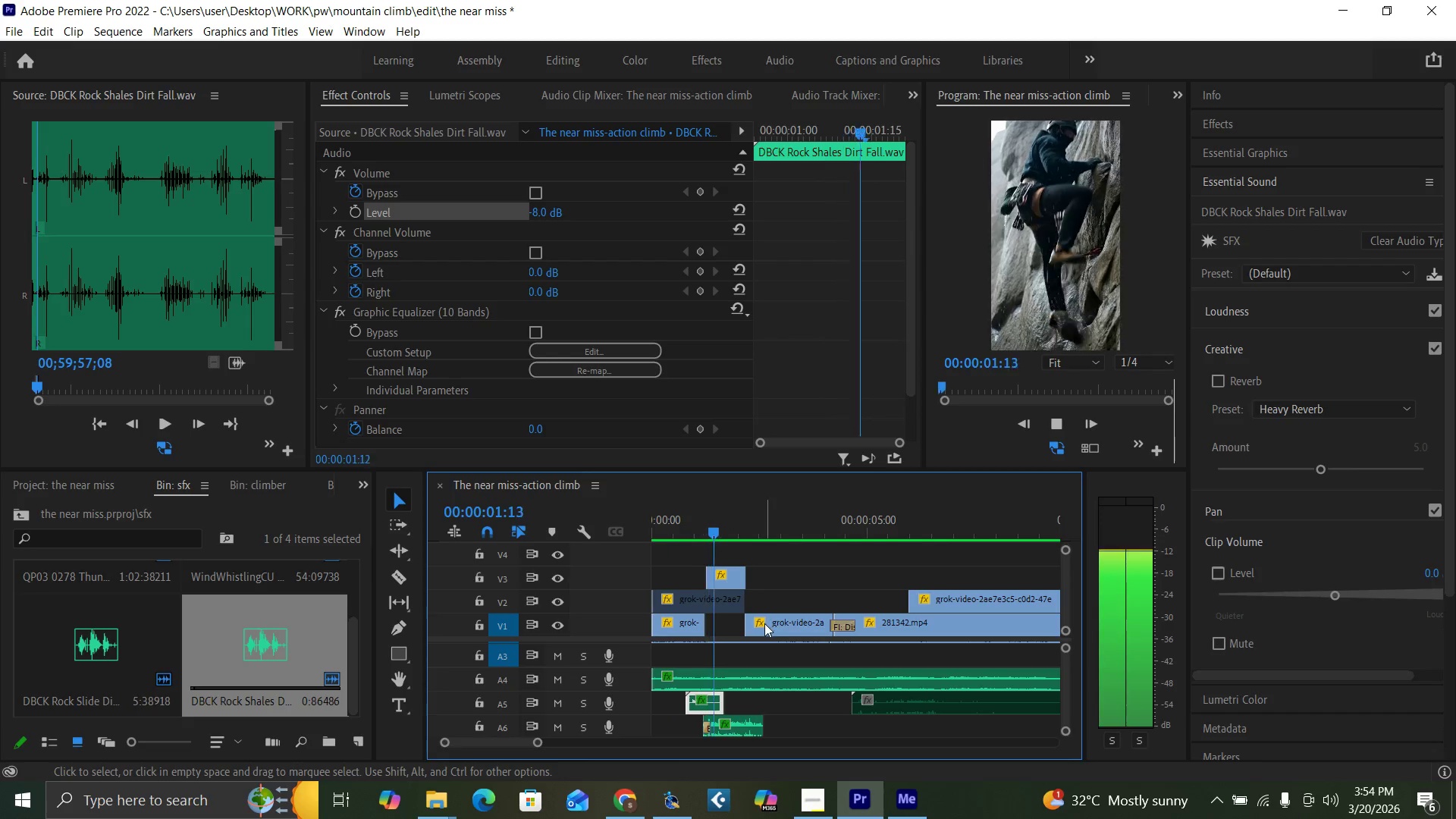 
key(Space)
 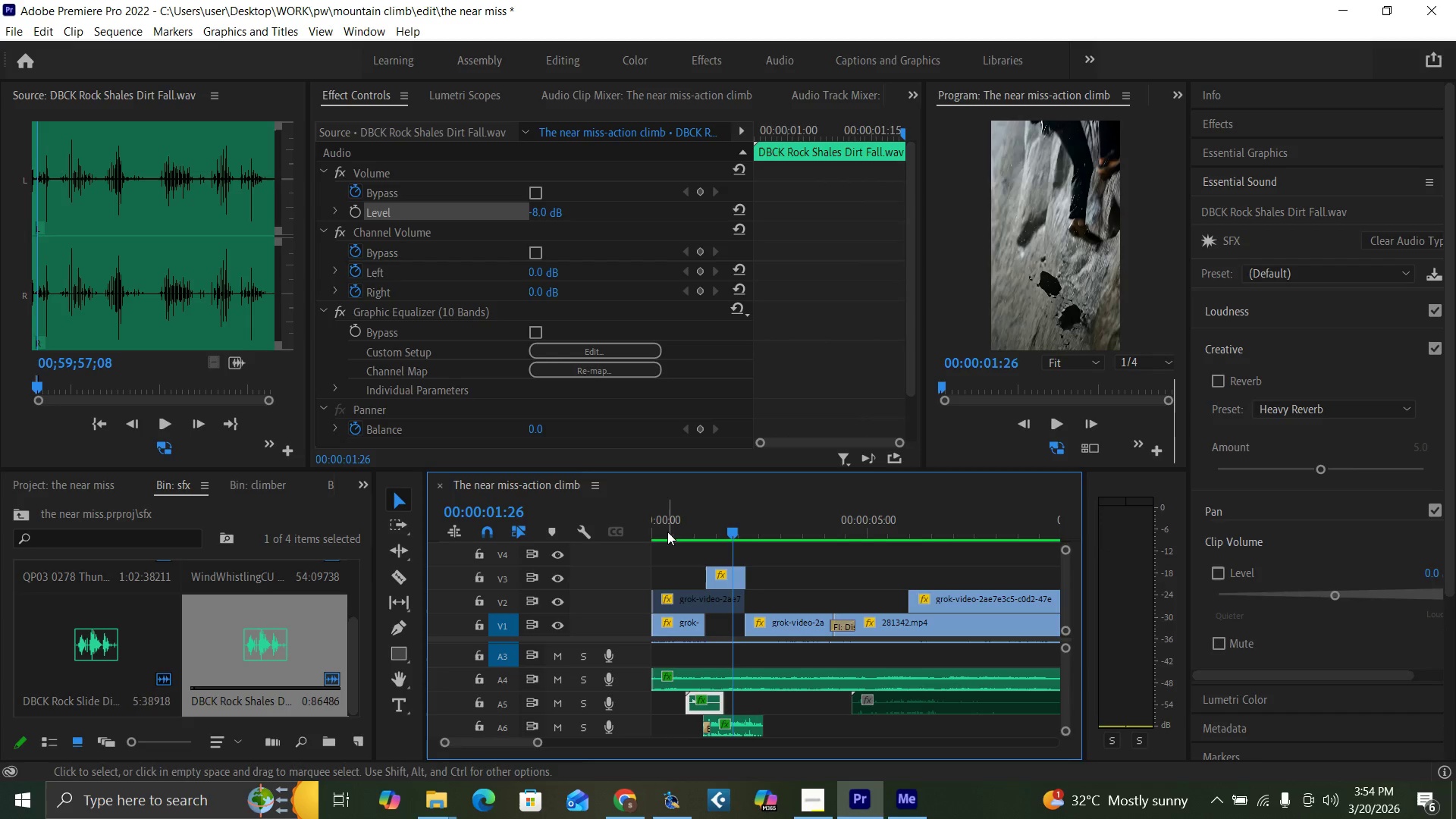 
left_click([661, 529])
 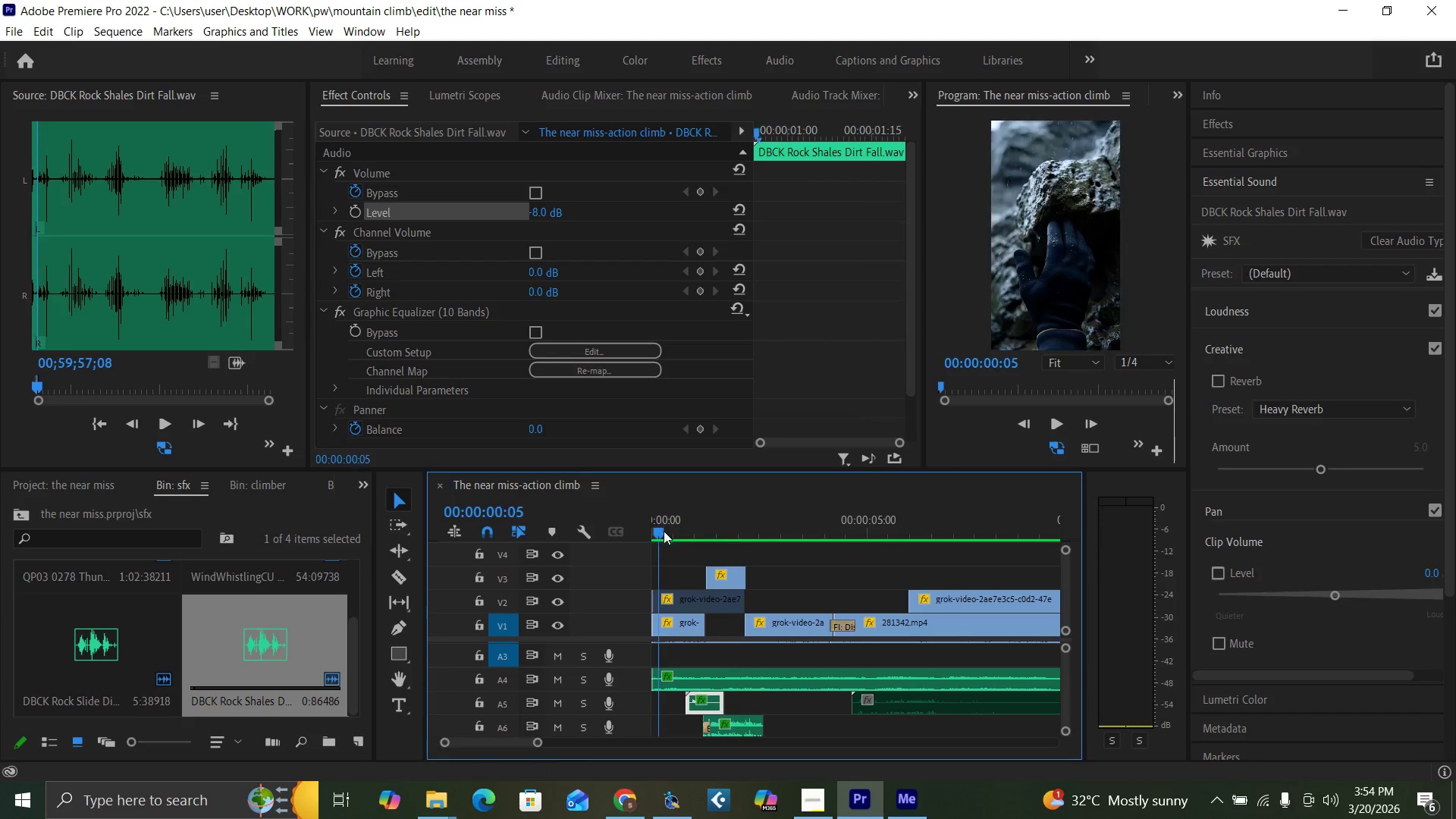 
key(Space)
 